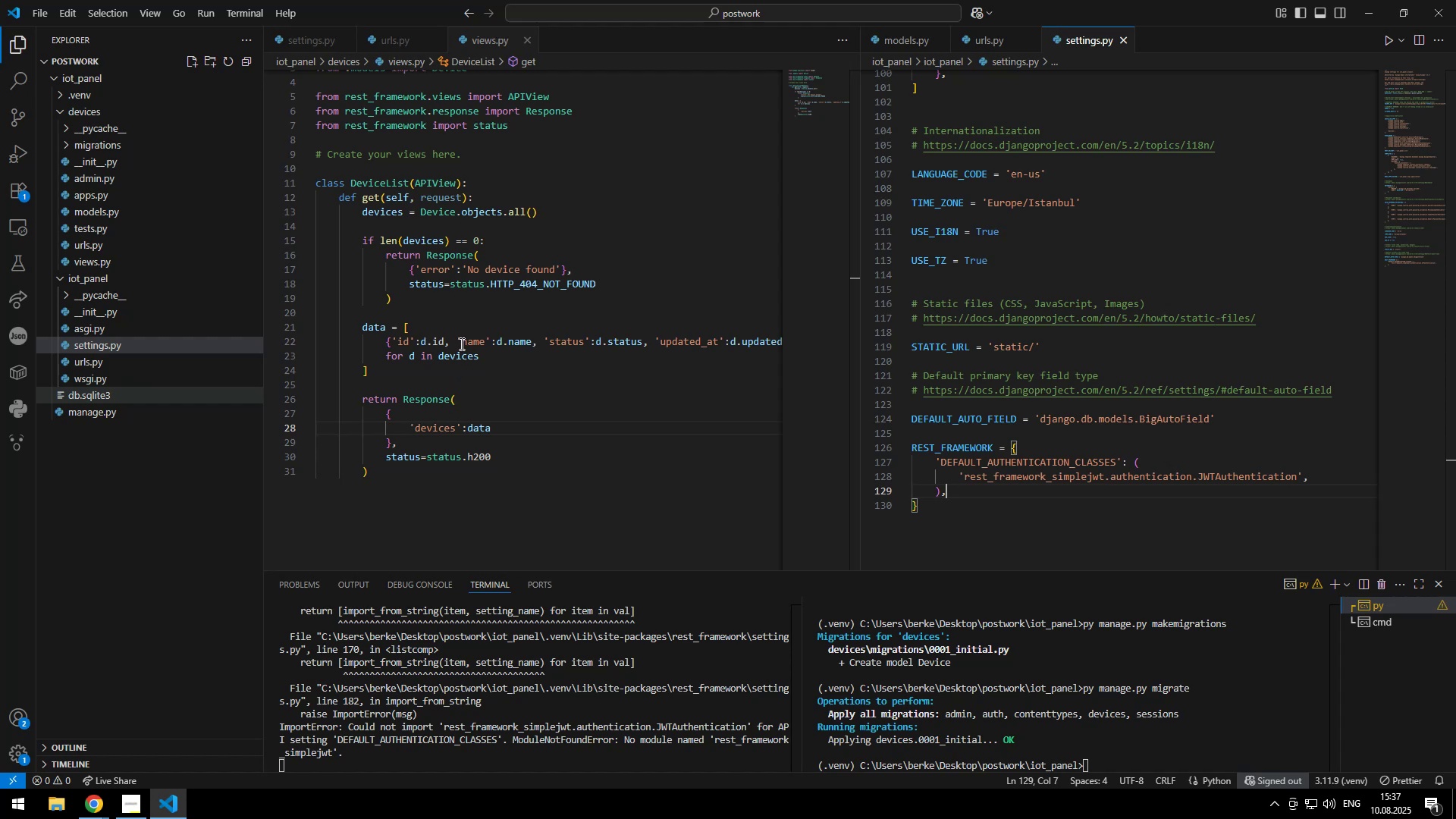 
key(Shift+BracketRight)
 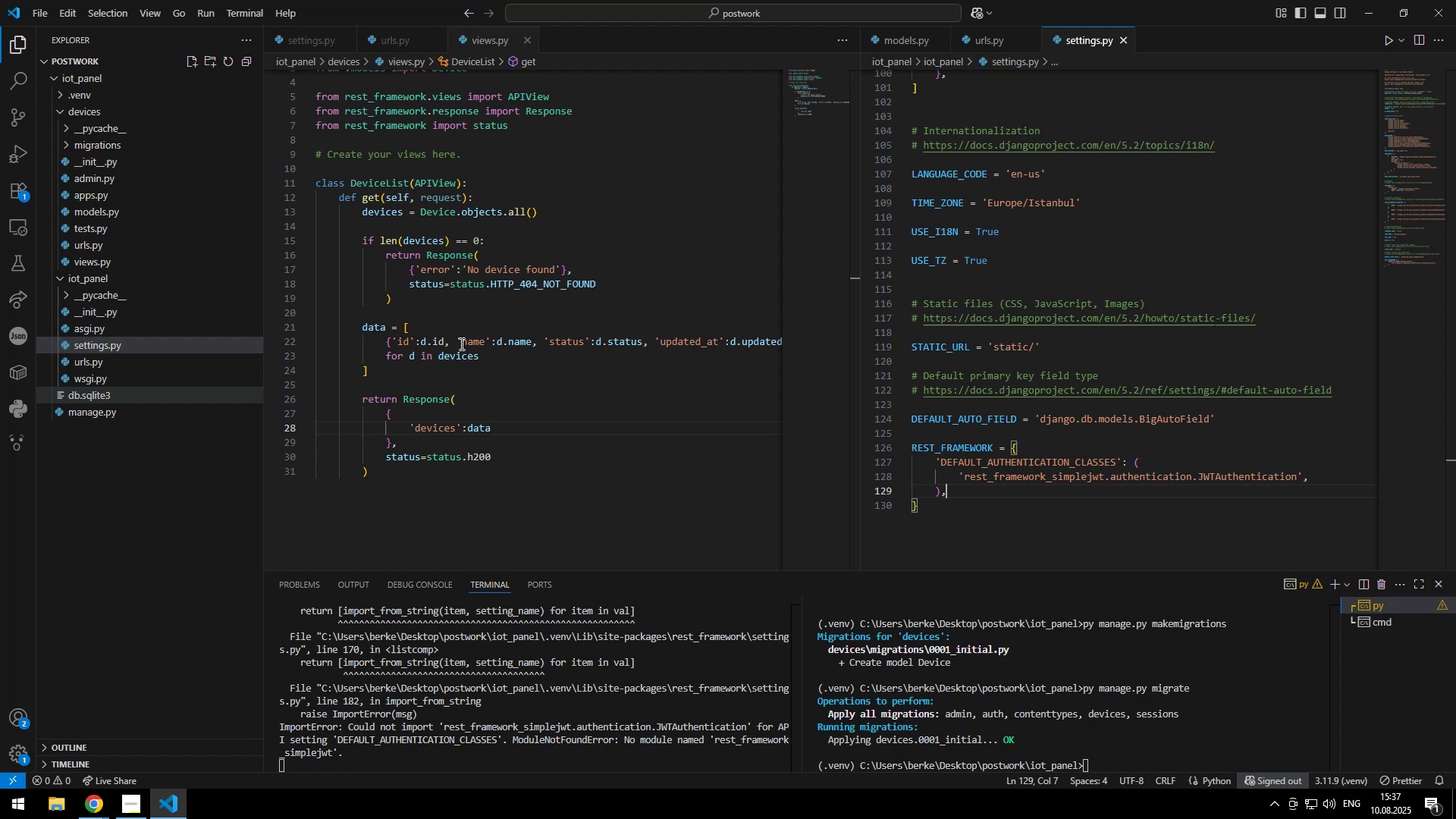 
hold_key(key=ControlLeft, duration=0.38)
 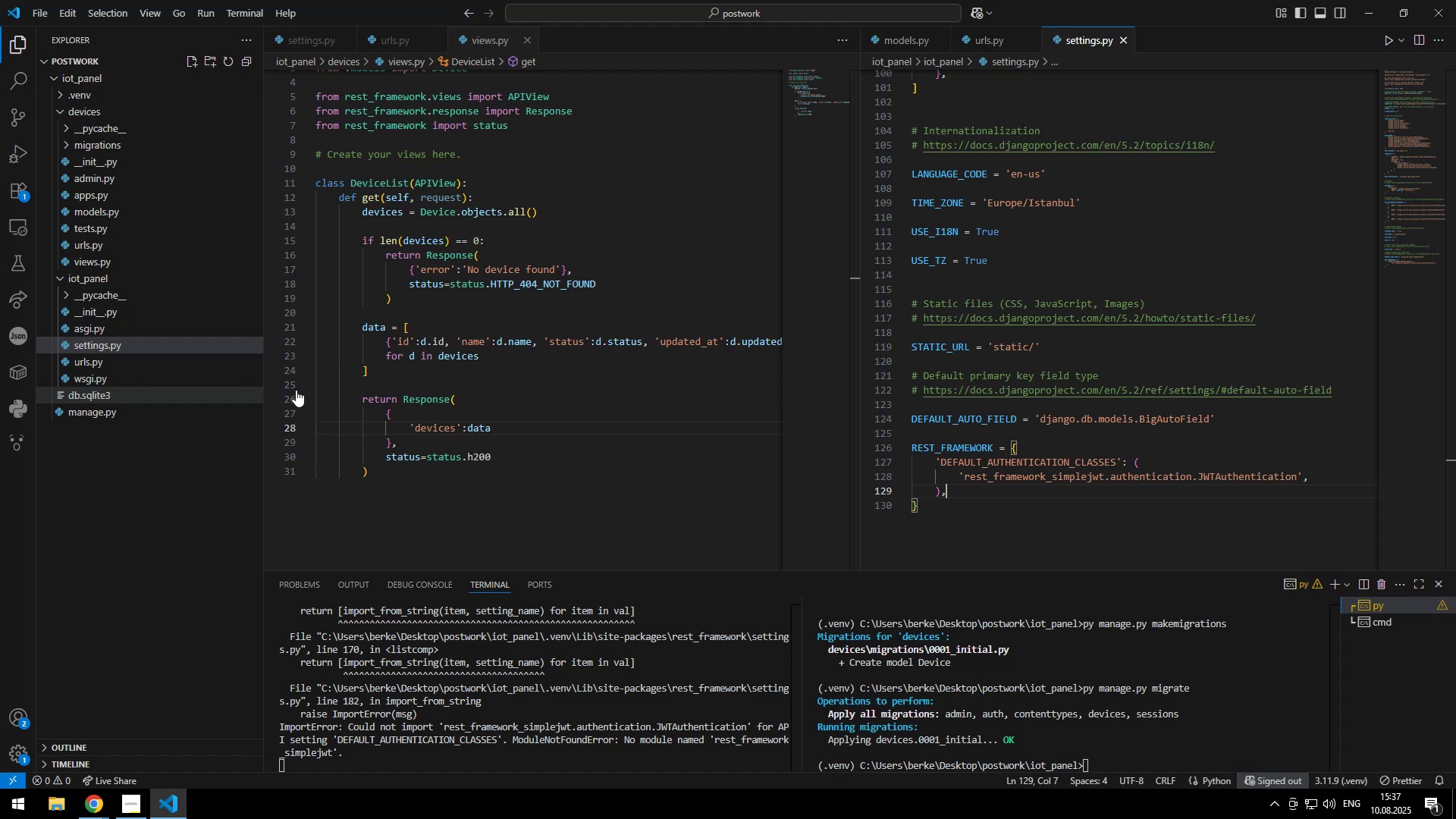 
left_click_drag(start_coordinate=[290, 370], to_coordinate=[290, 457])
 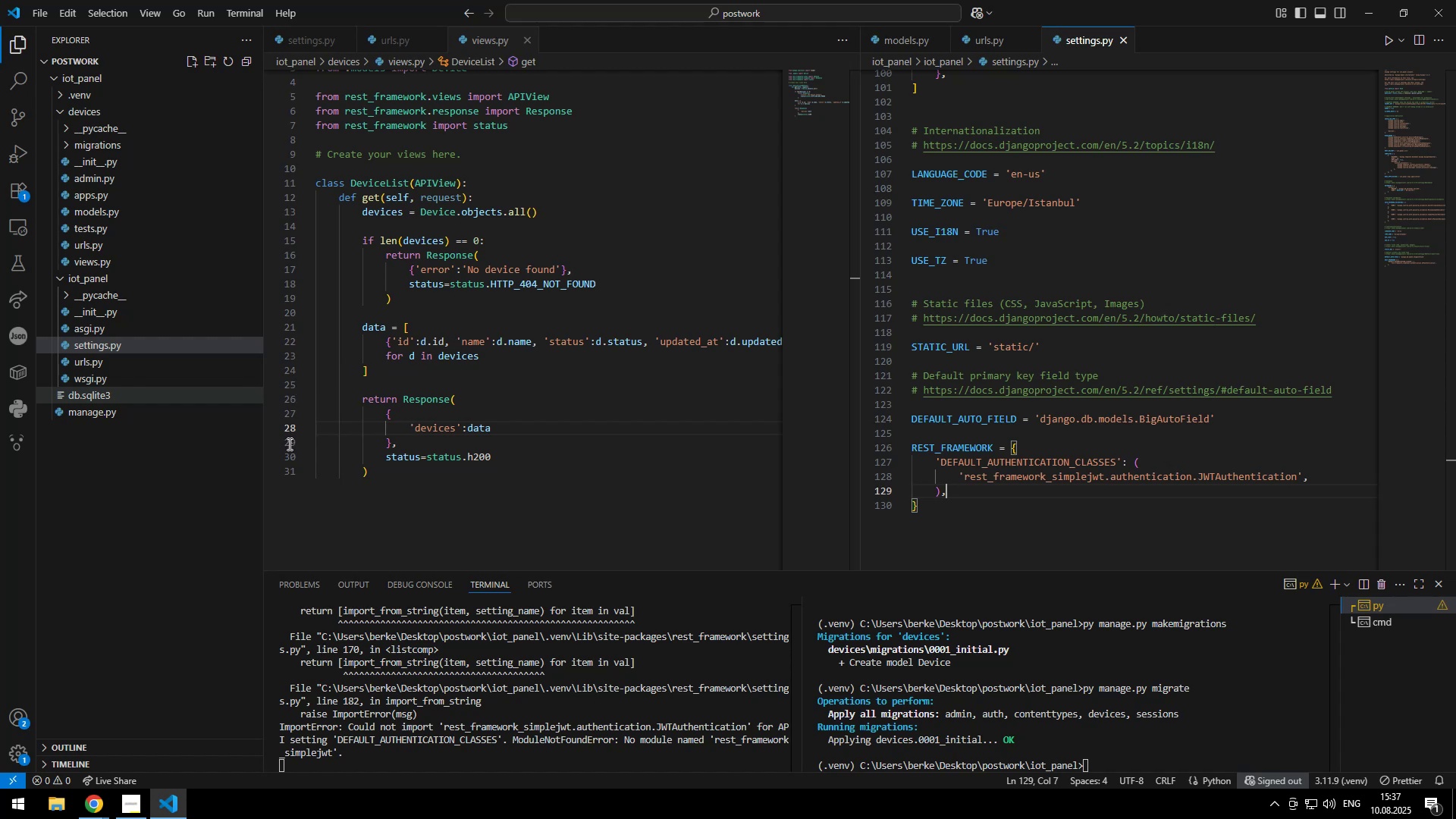 
key(Shift+Tab)
 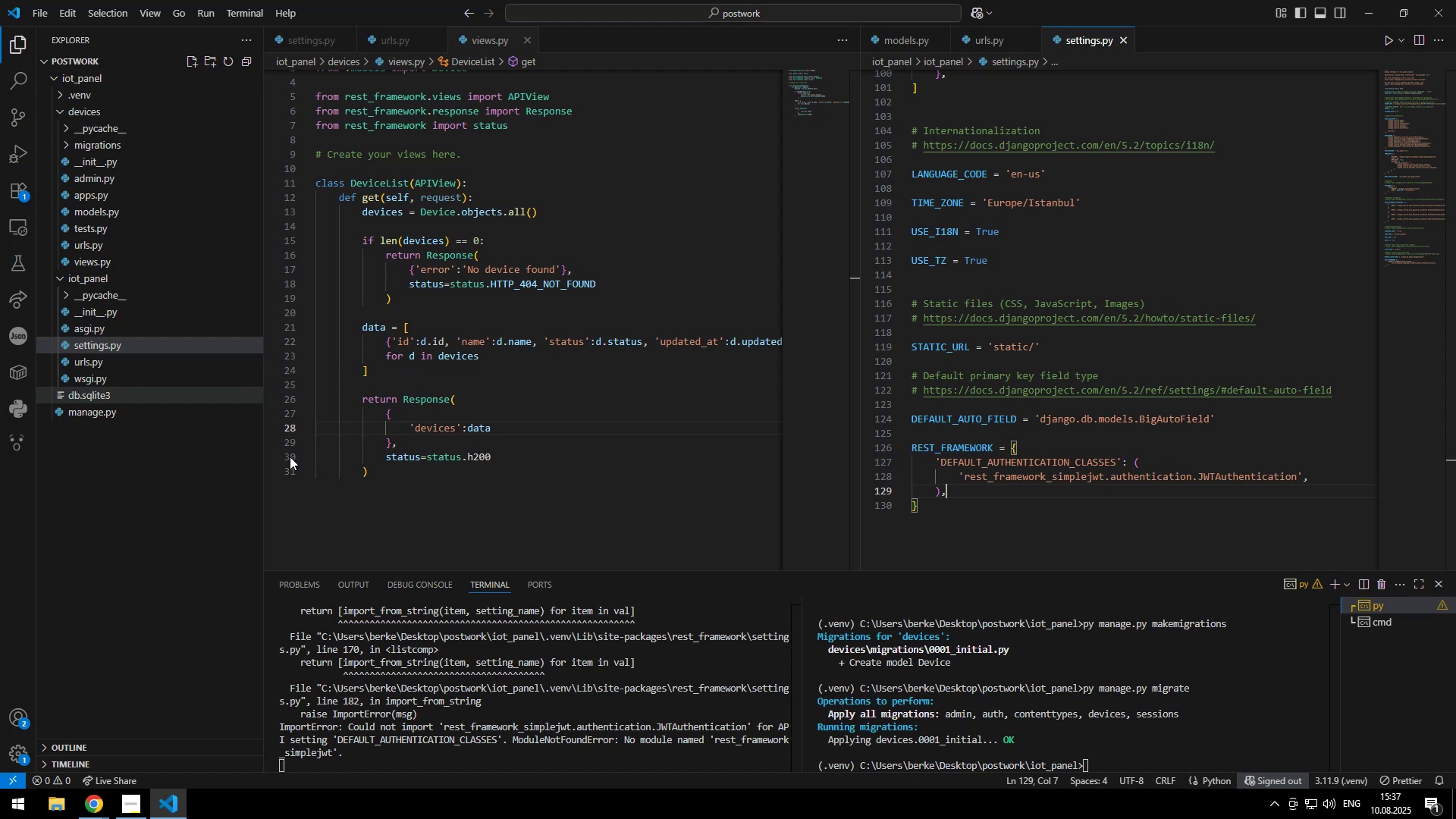 
left_click([380, 475])
 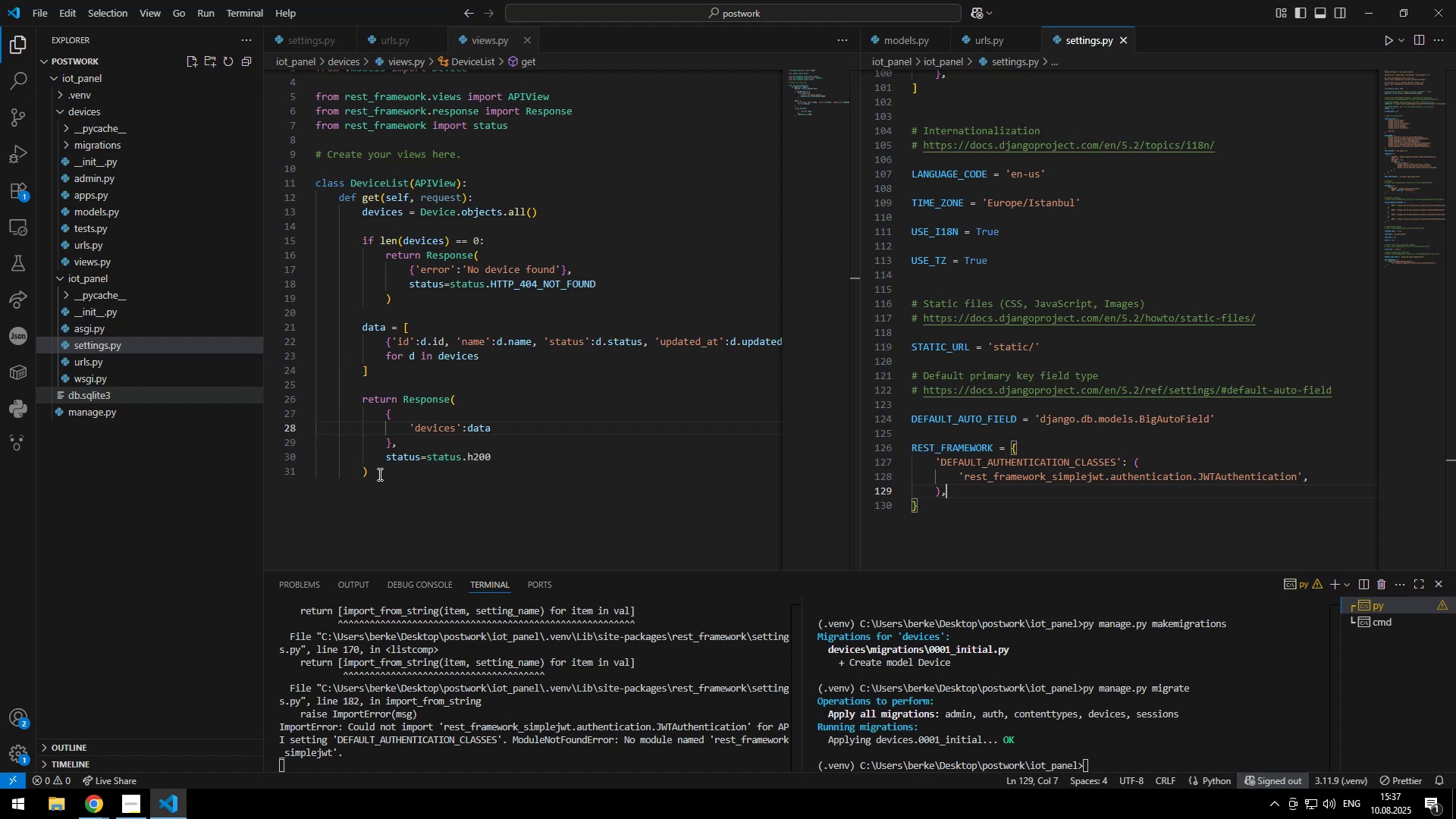 
left_click([344, 475])
 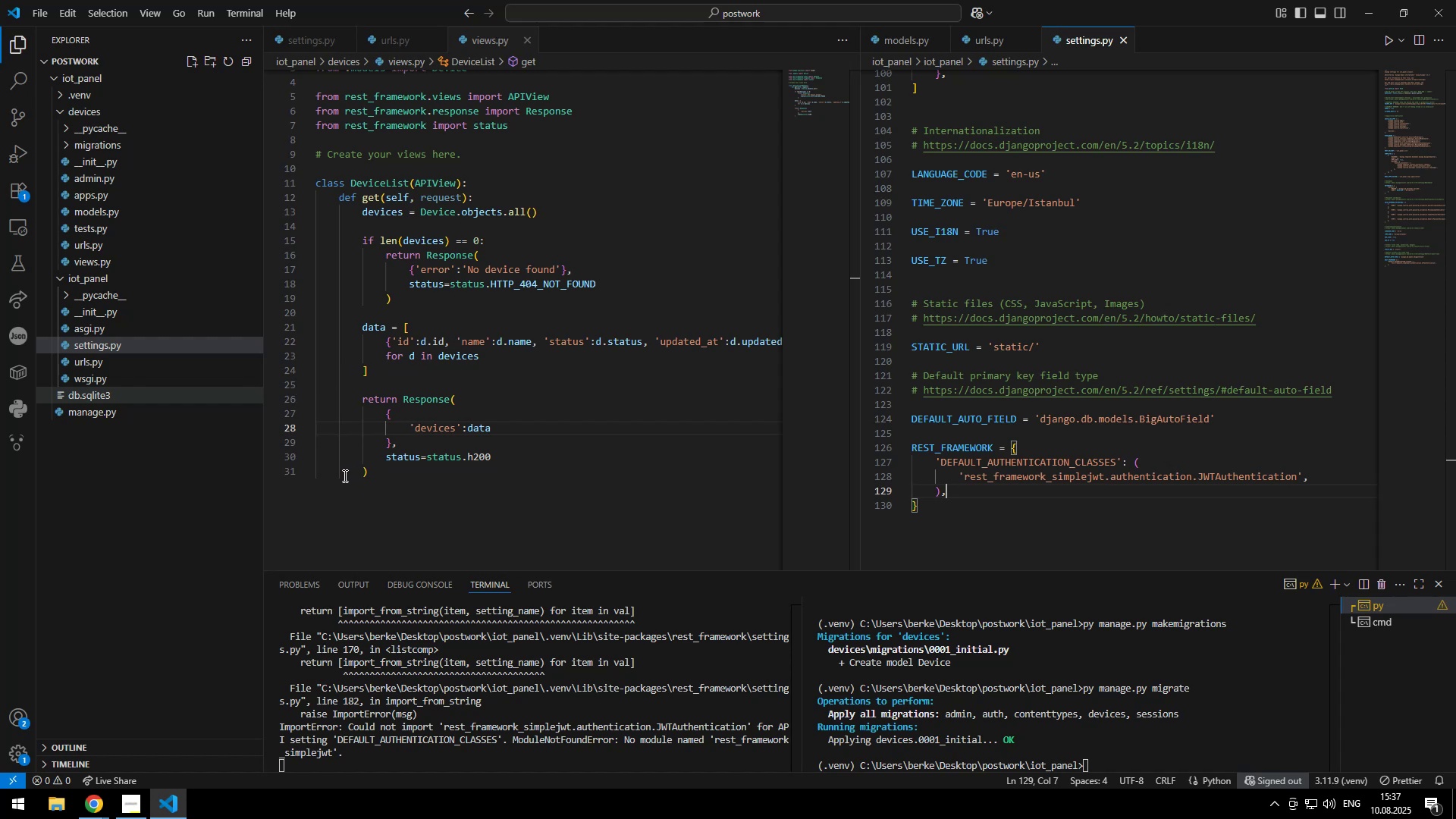 
key(Backspace)
 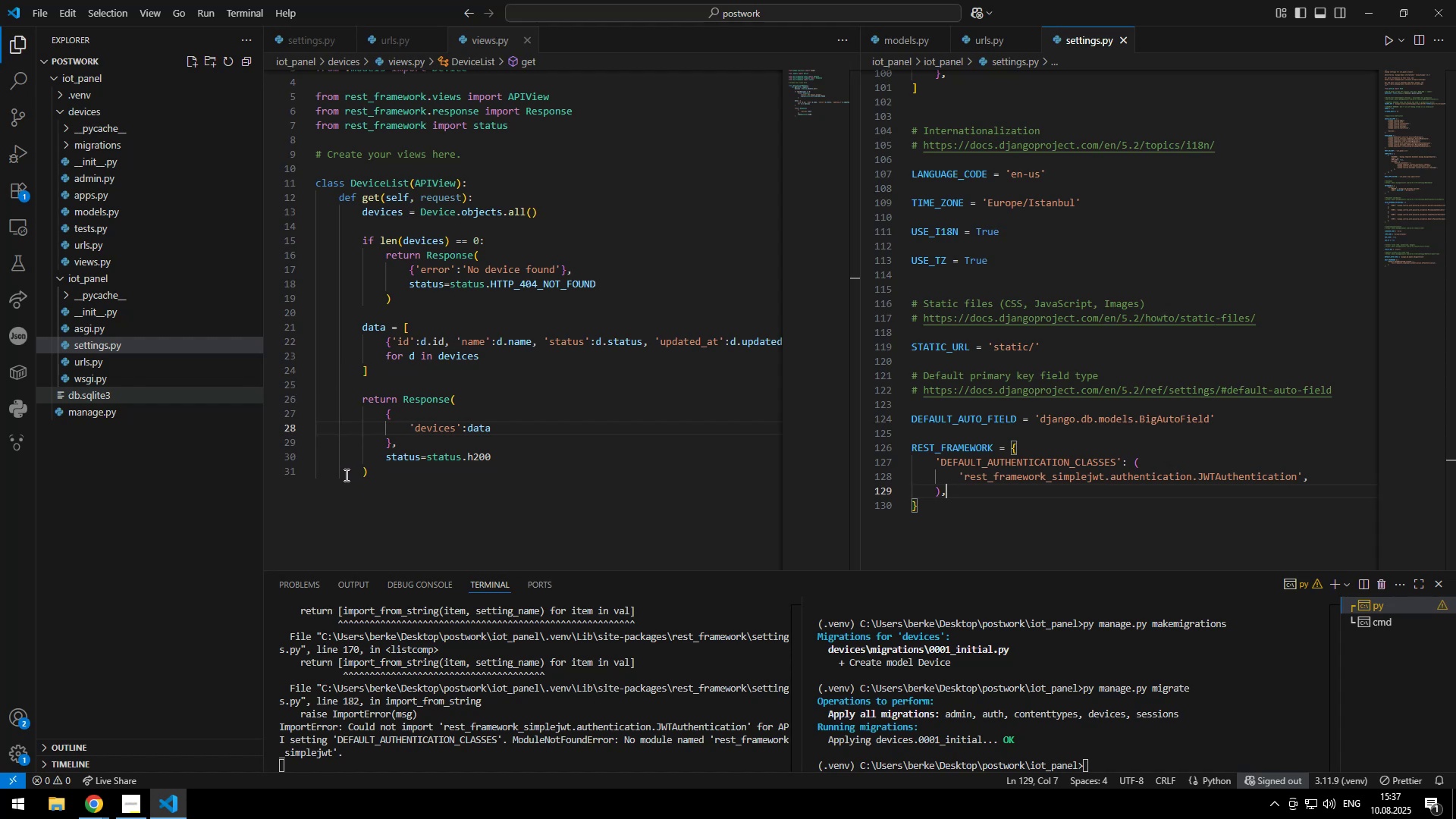 
key(Control+ControlLeft)
 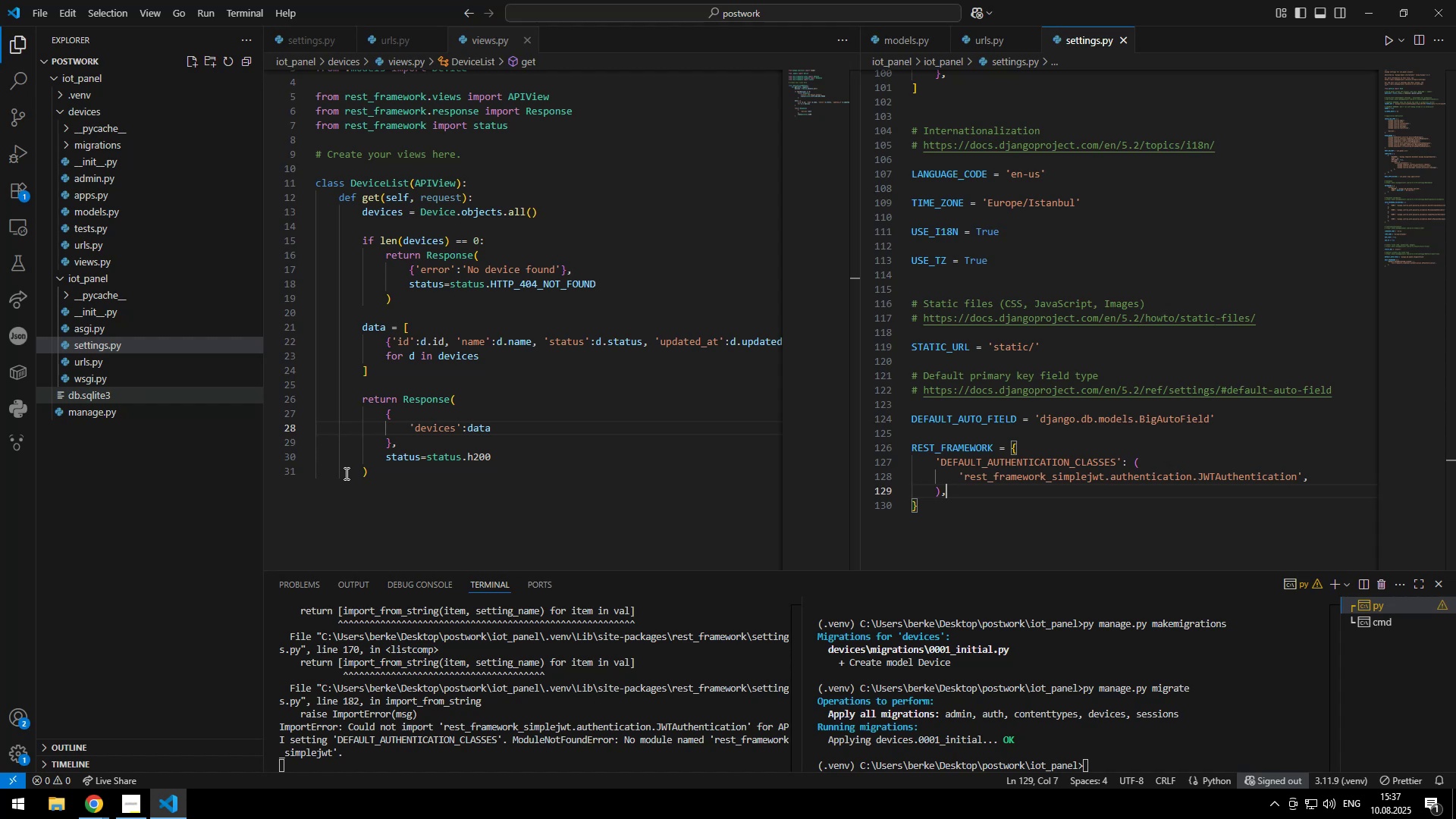 
key(Control+S)
 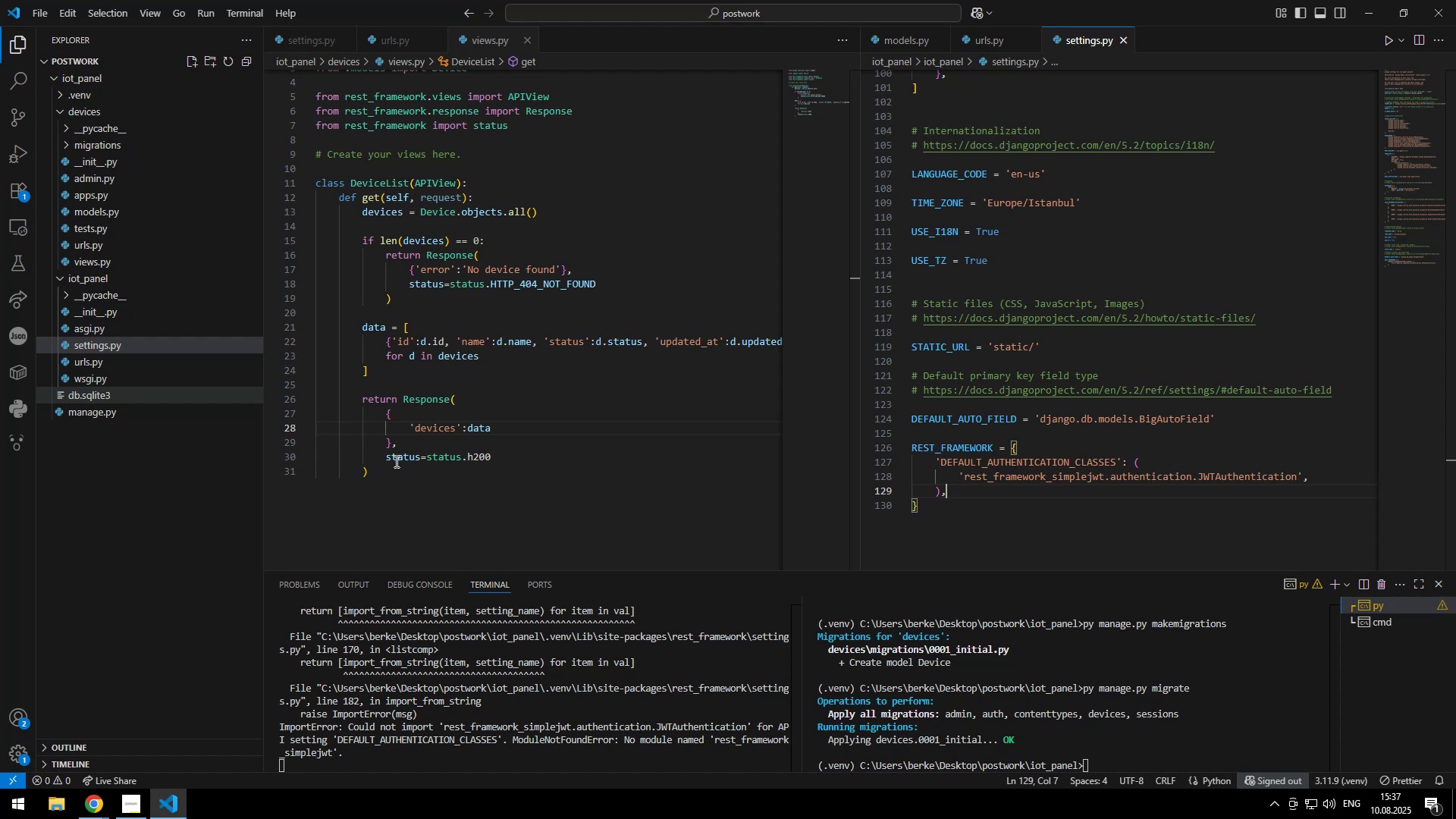 
key(Alt+AltLeft)
 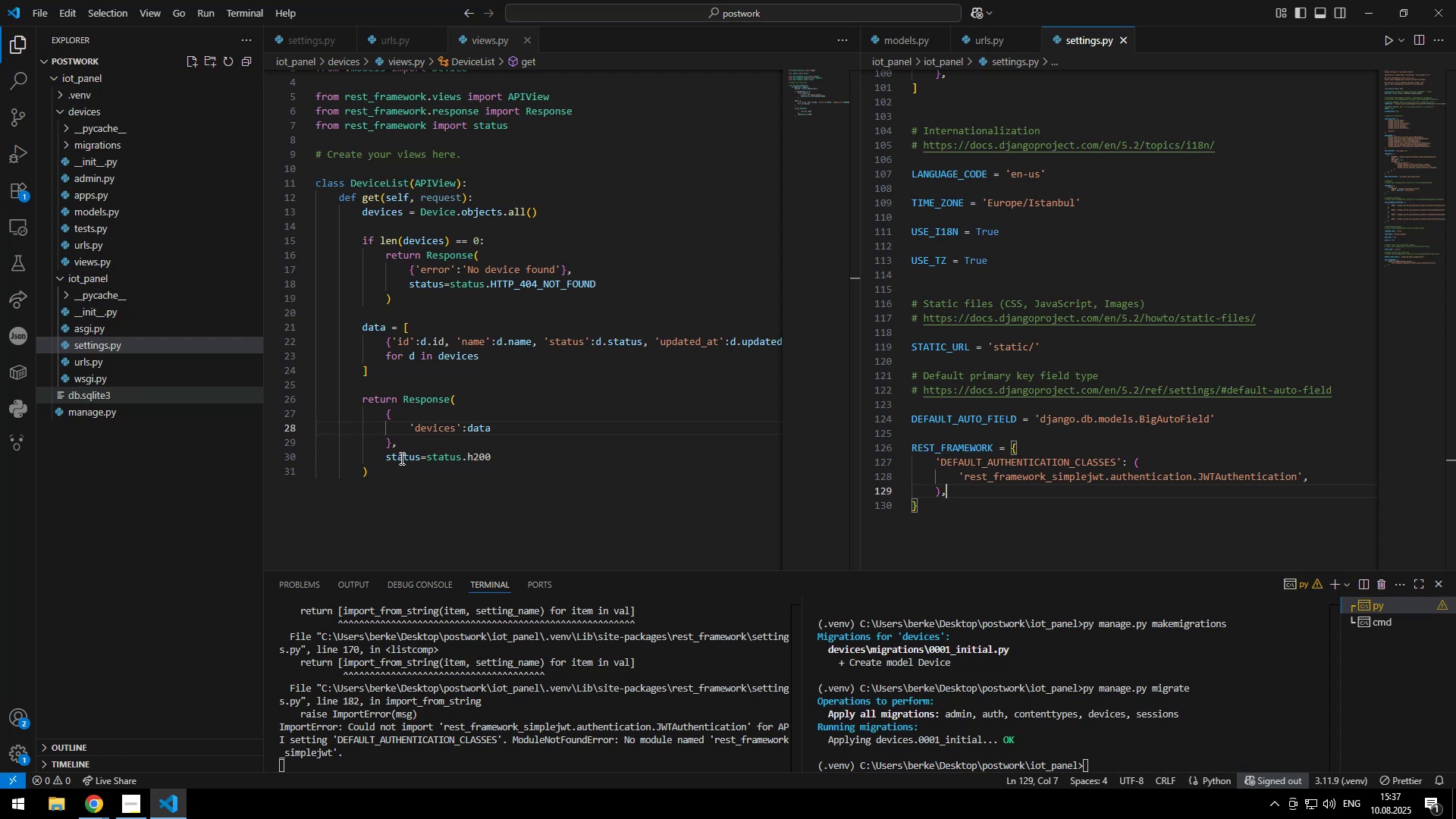 
key(Alt+Tab)
 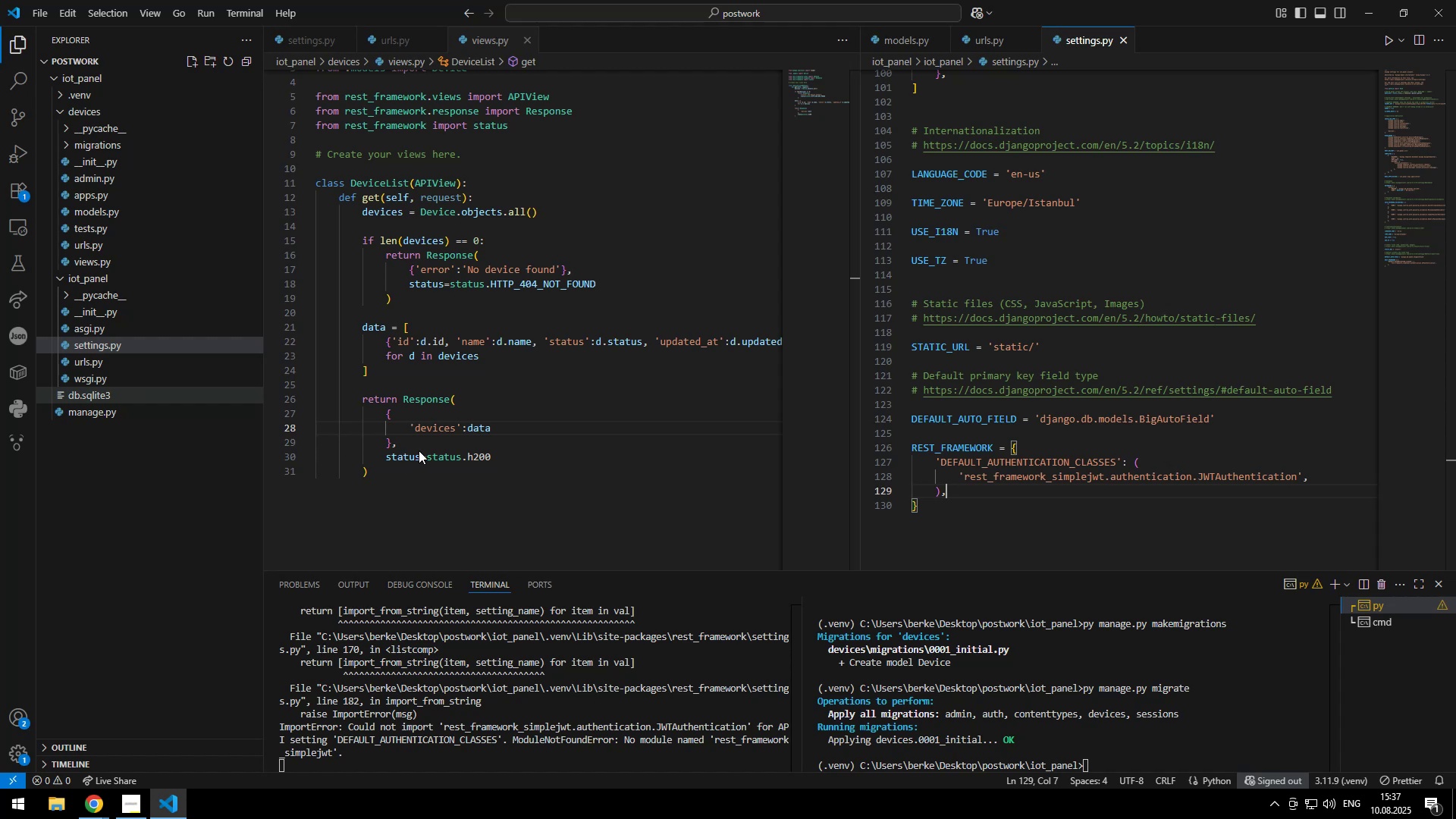 
left_click([81, 50])
 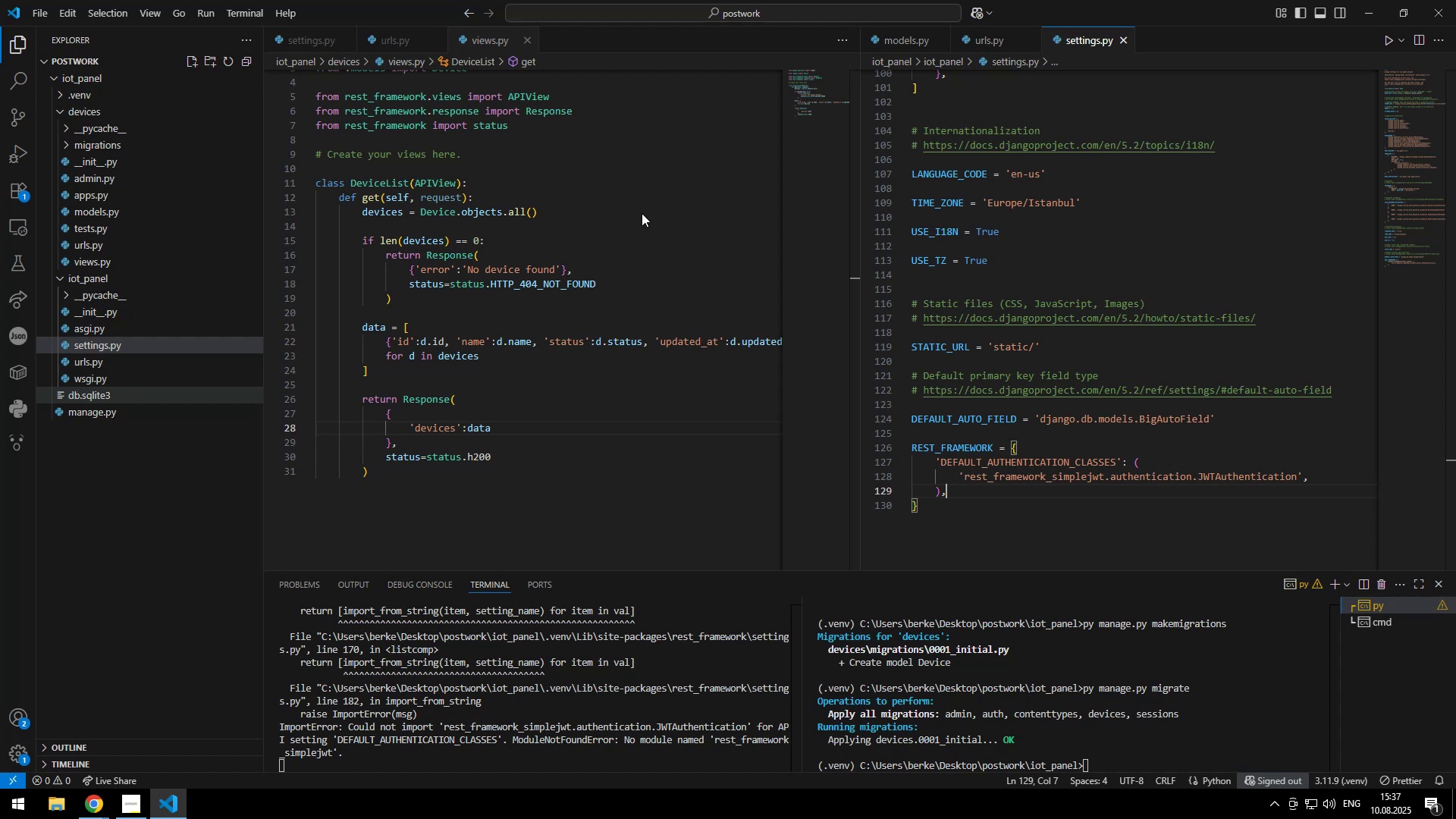 
left_click([1106, 83])
 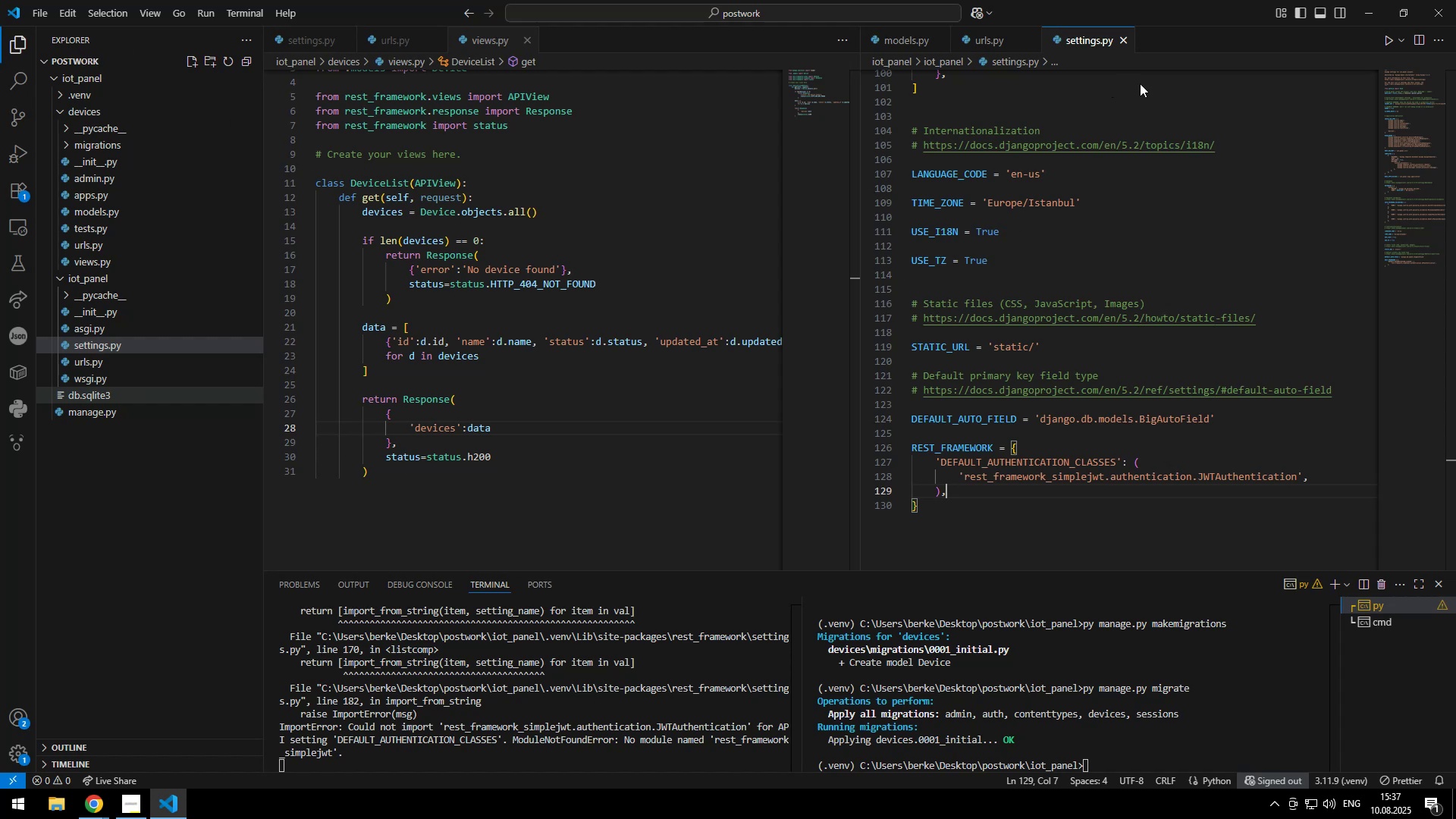 
left_click([1164, 83])
 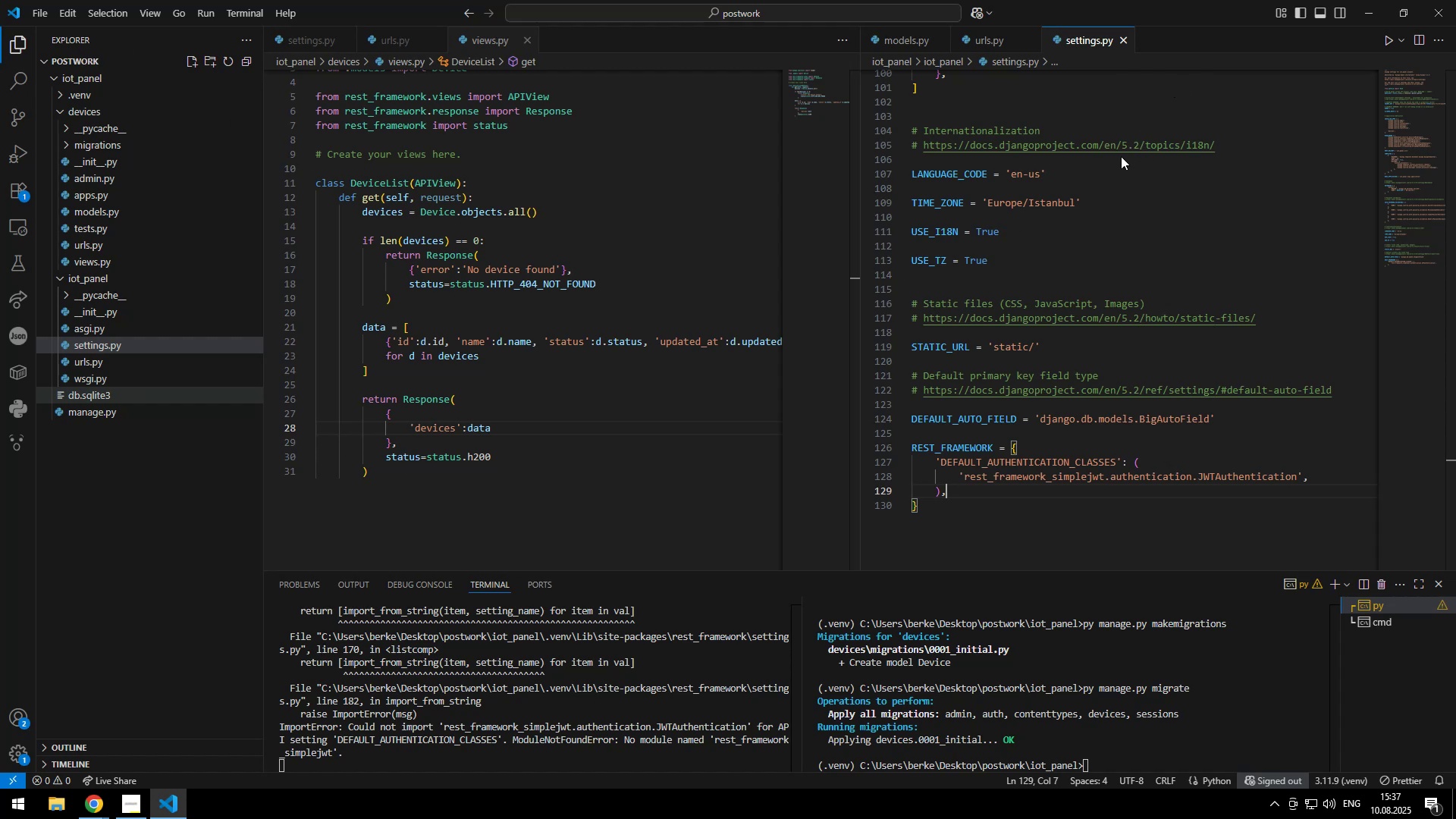 
left_click([1128, 165])
 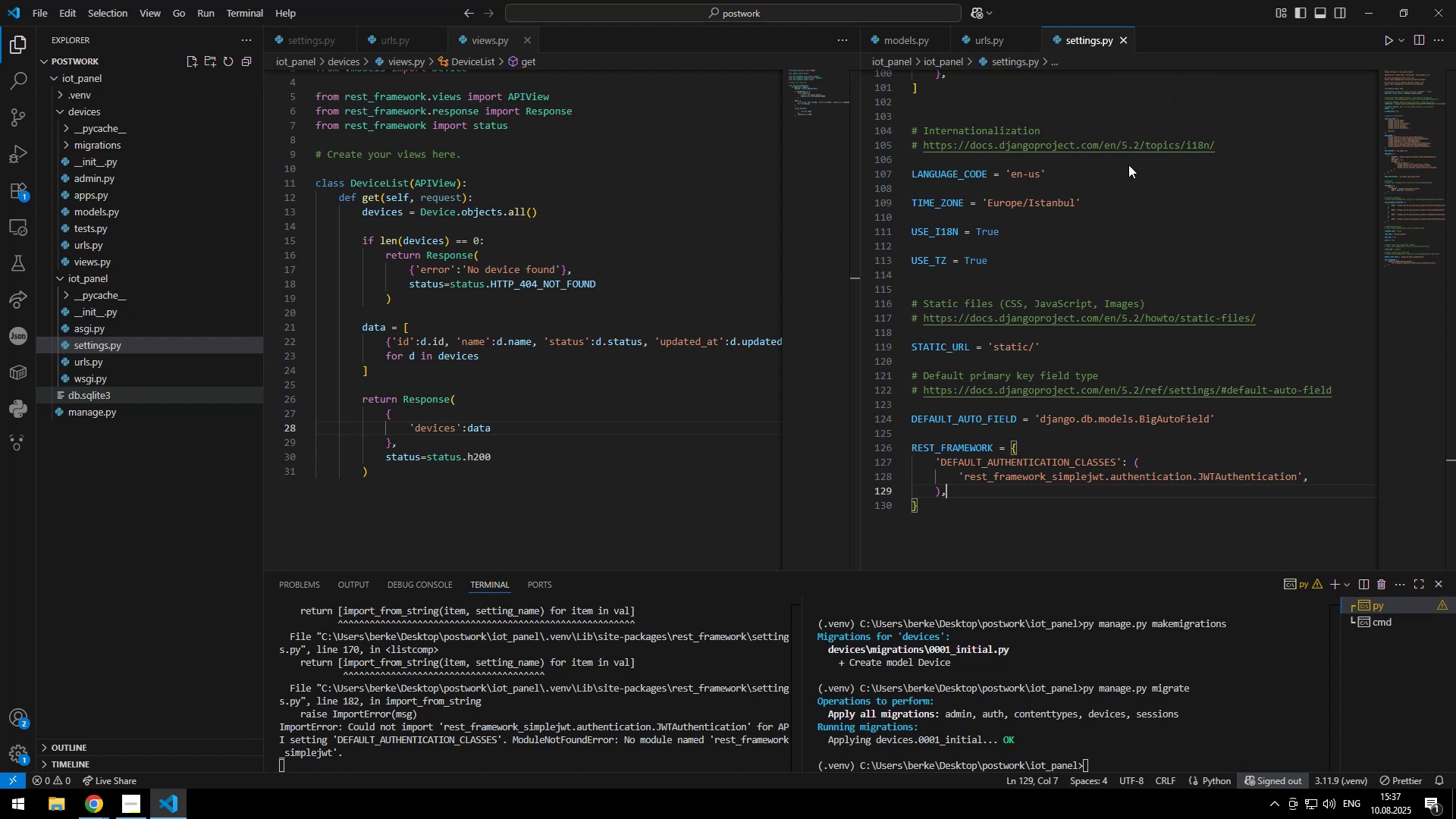 
key(Alt+AltLeft)
 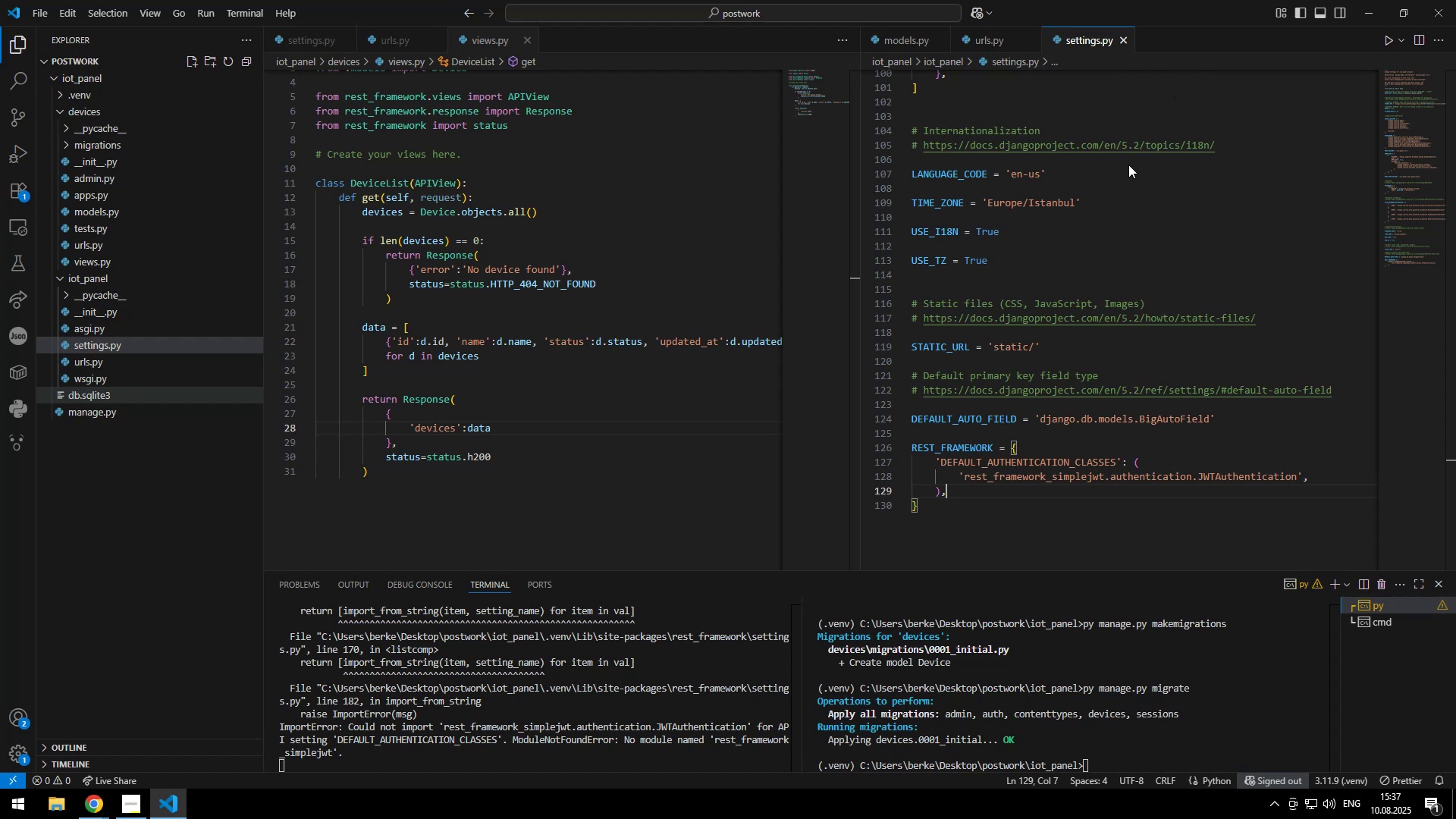 
key(Alt+Tab)
 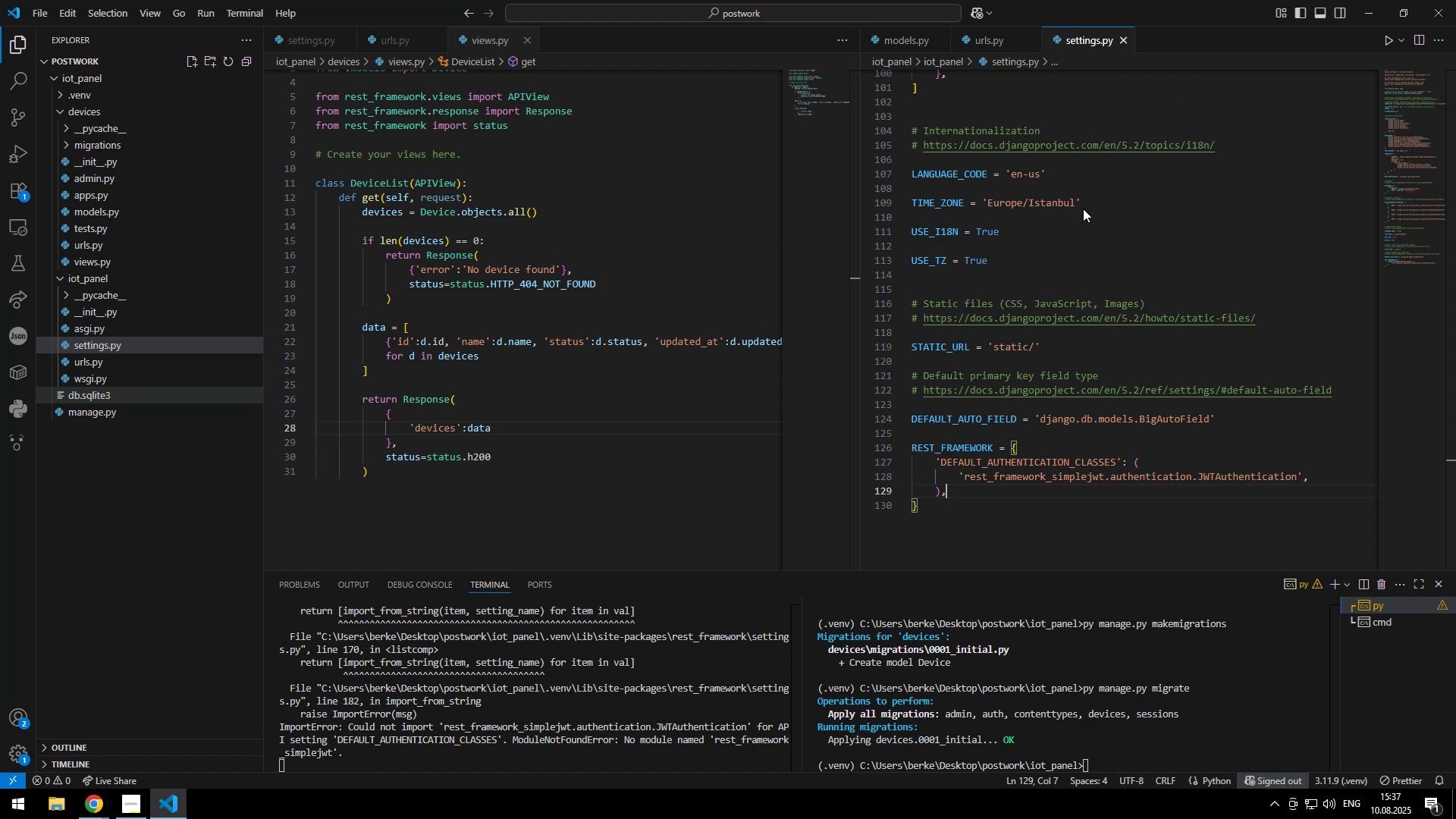 
key(Control+Z)
 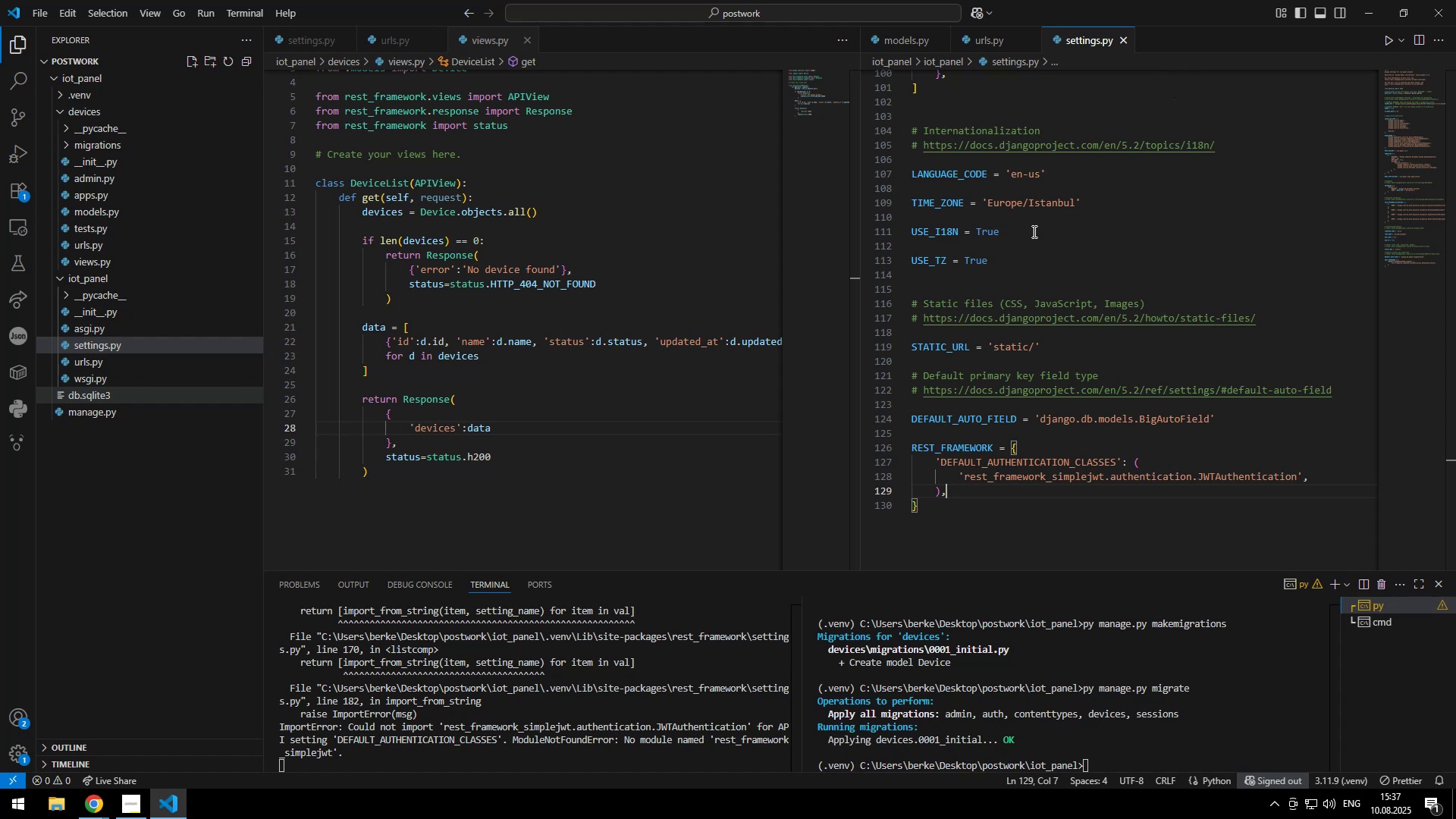 
key(Control+Z)
 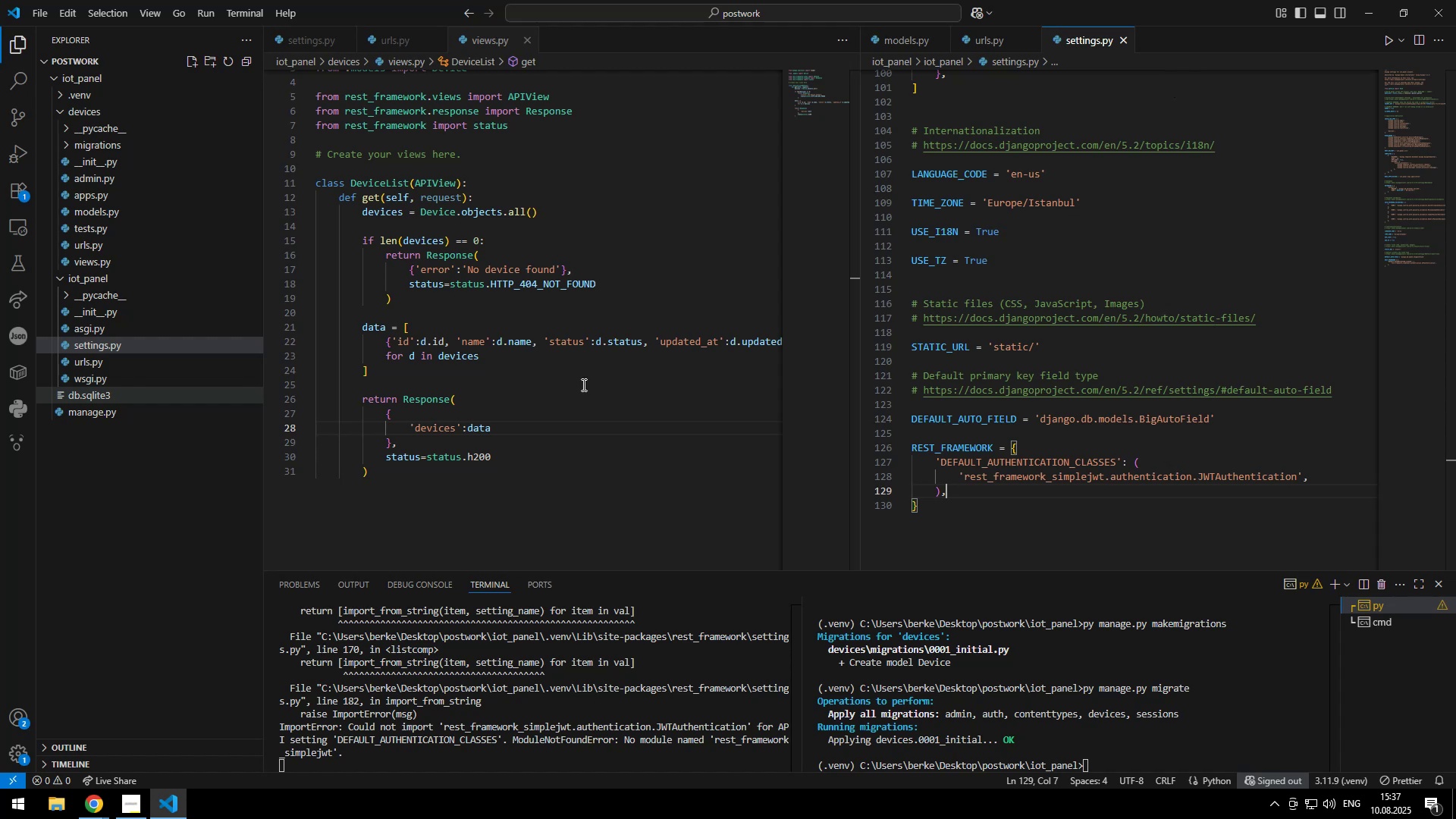 
key(Control+Z)
 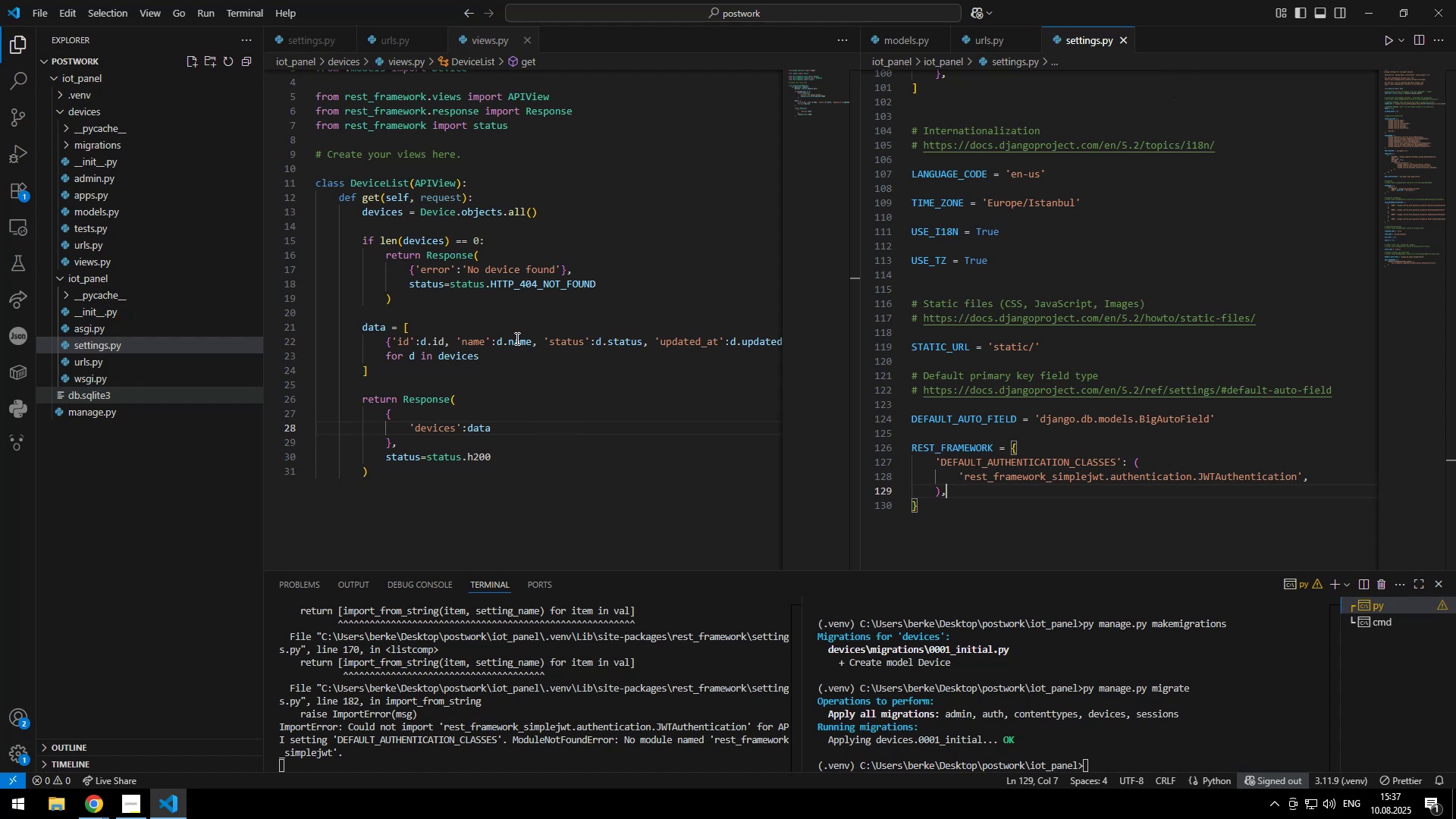 
wait(9.04)
 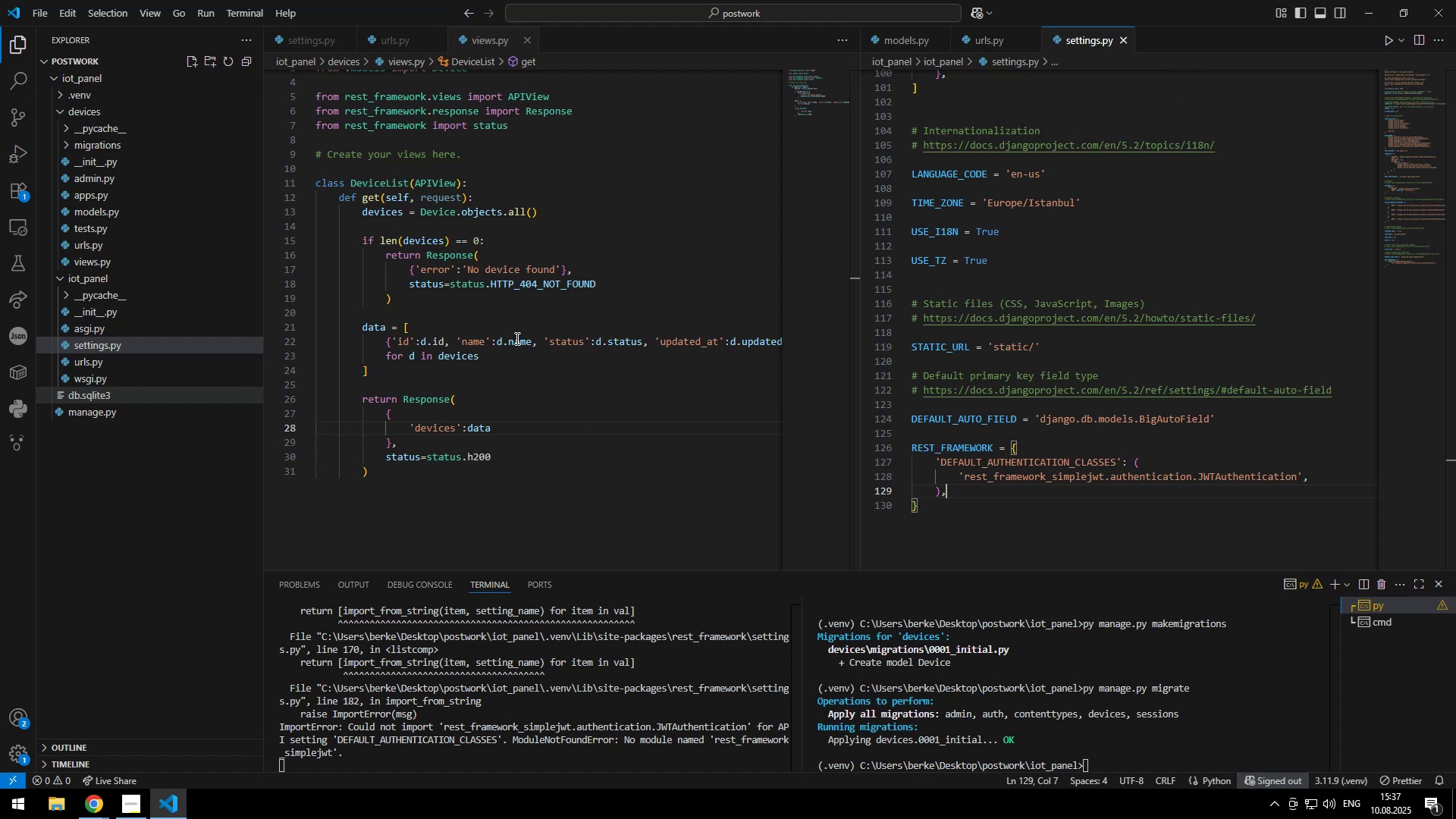 
key(Backspace)
 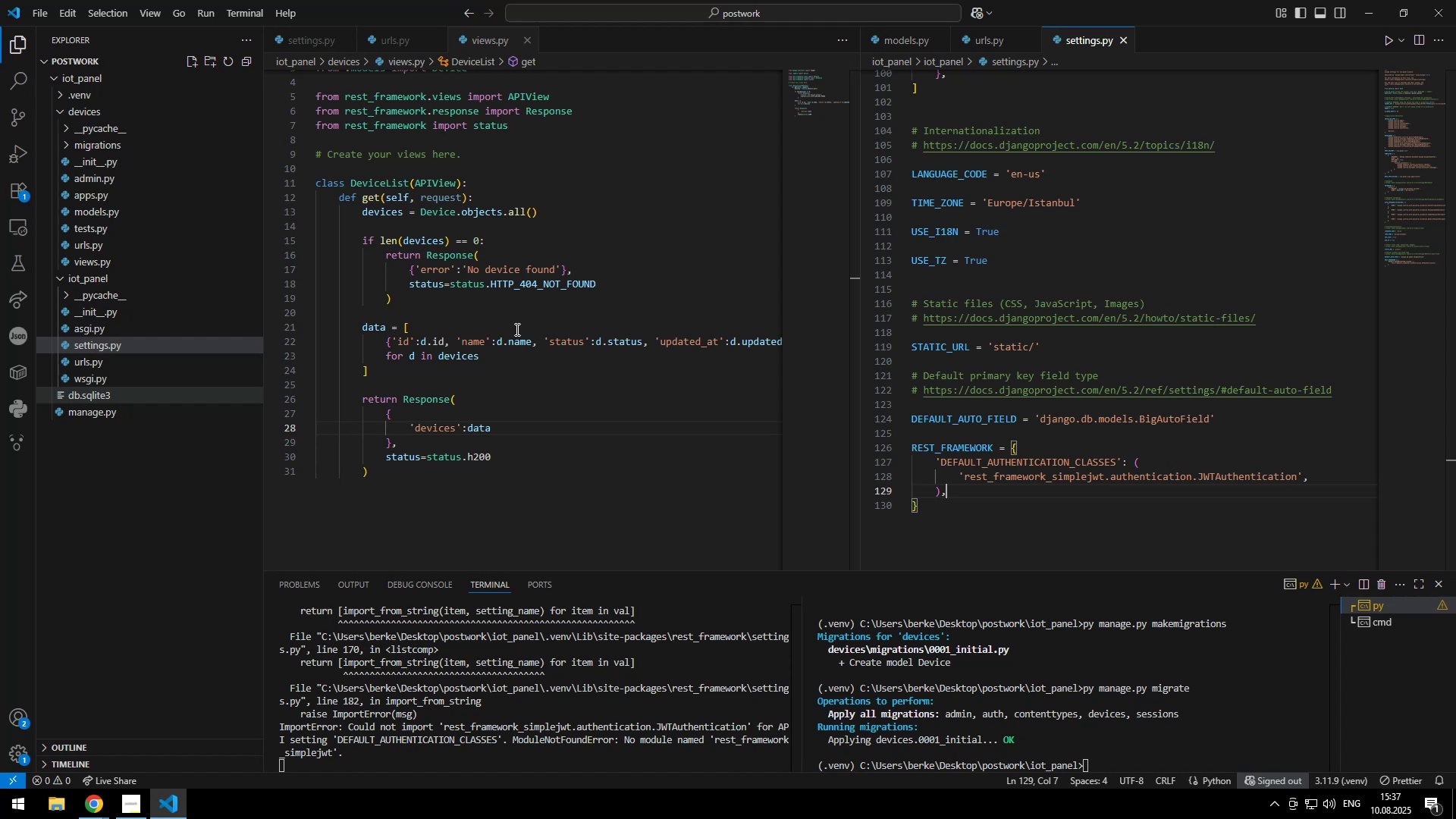 
key(Shift+BracketRight)
 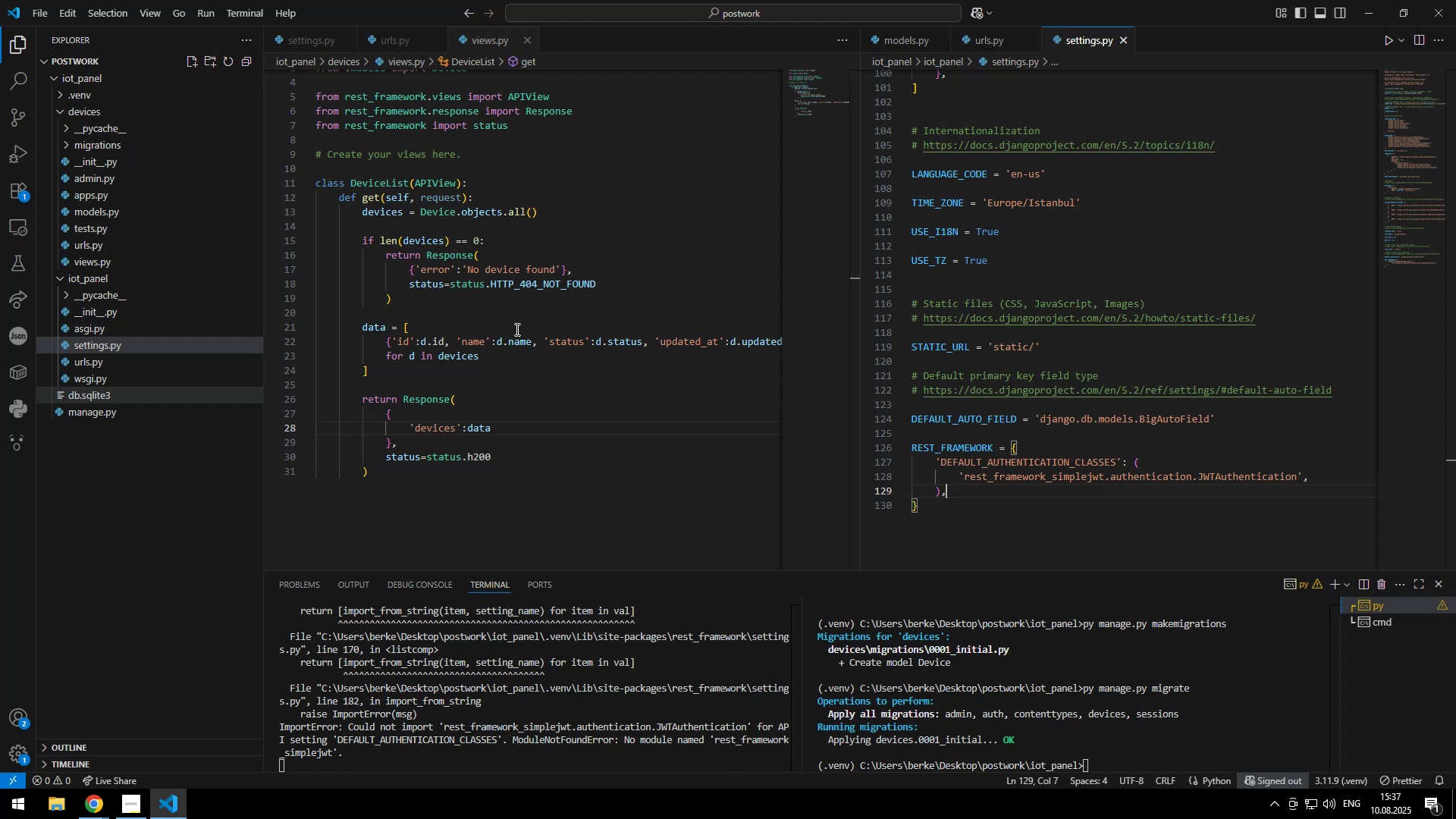 
key(Shift+0)
 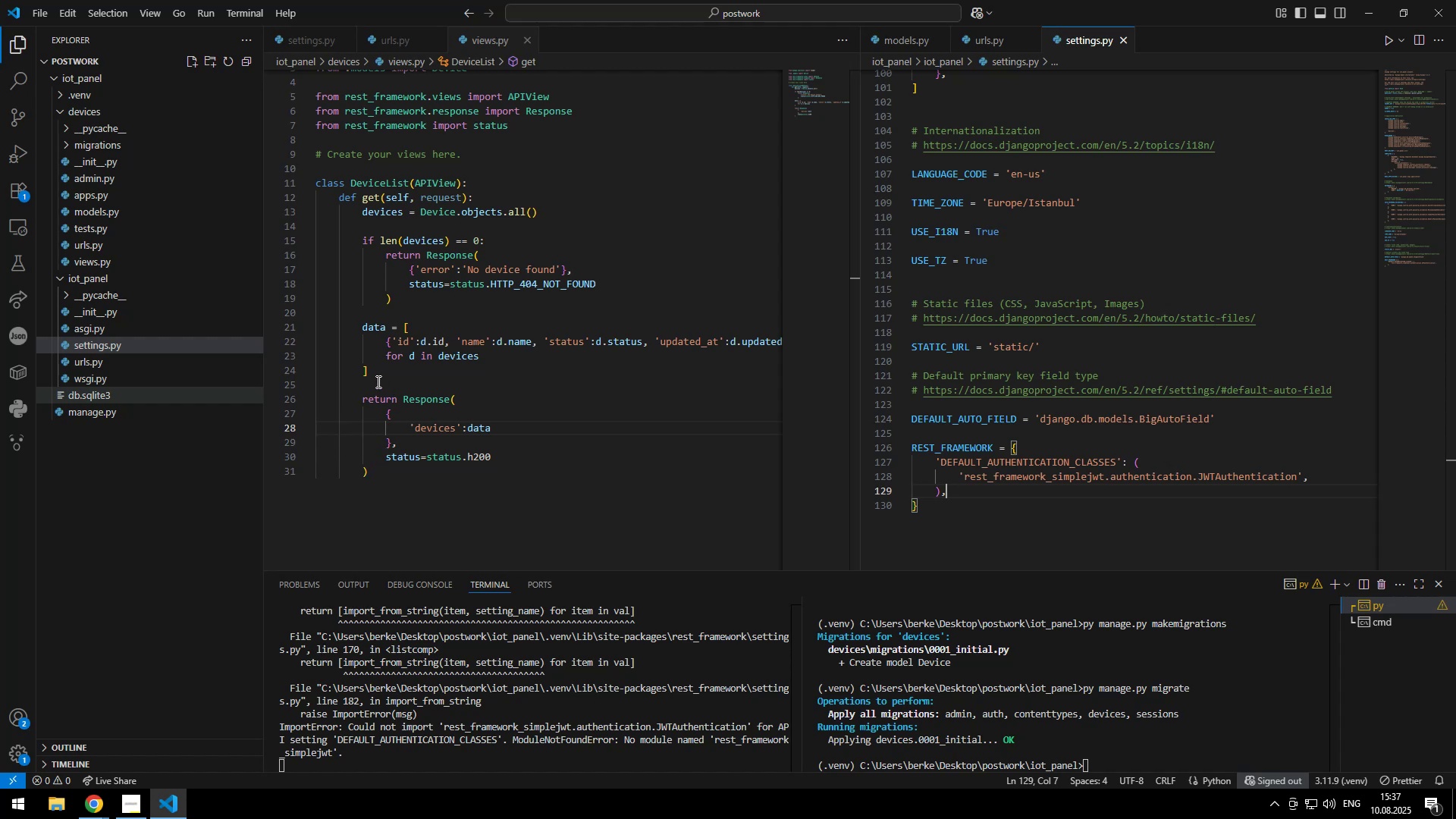 
wait(6.62)
 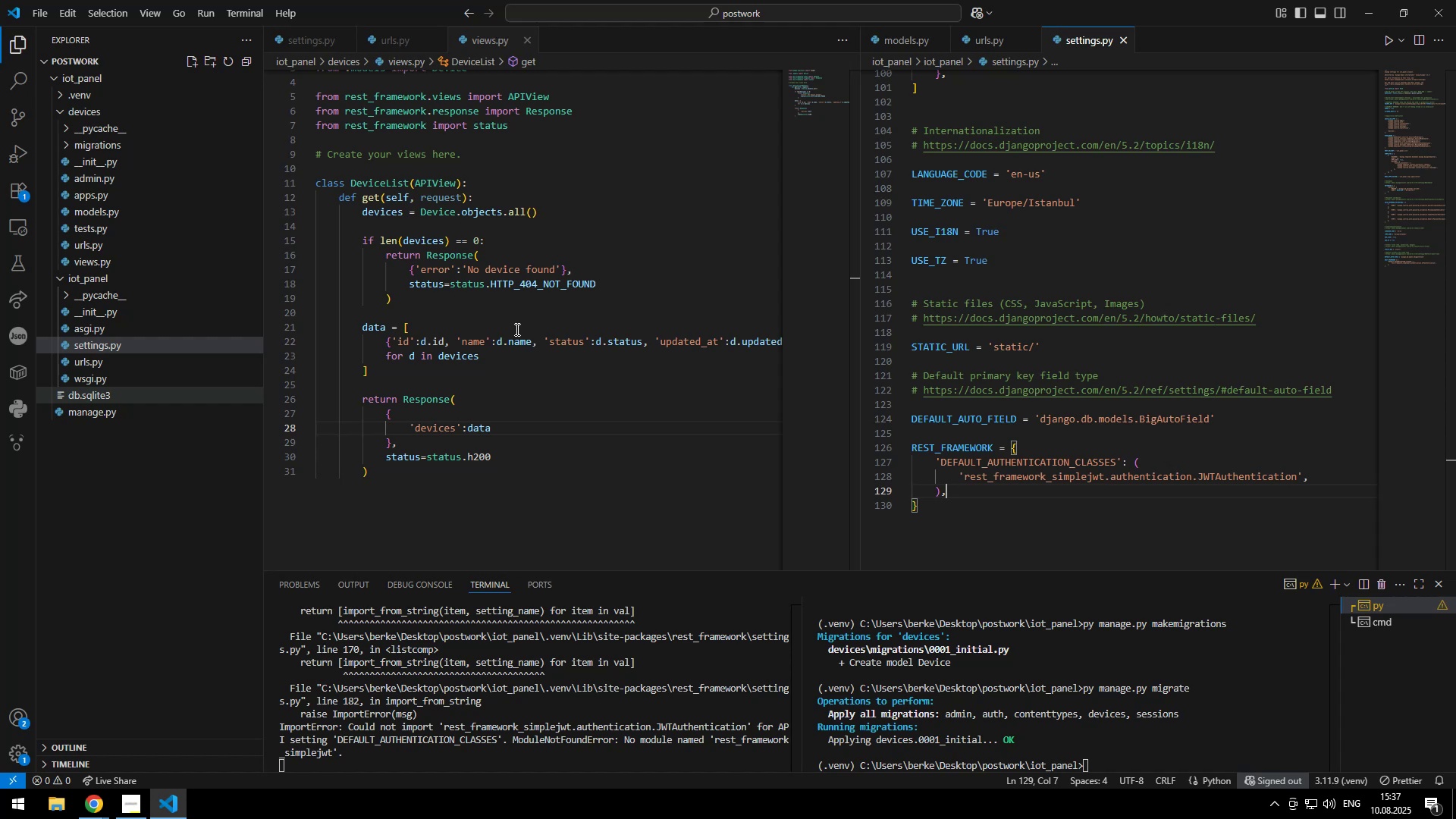 
left_click_drag(start_coordinate=[286, 370], to_coordinate=[285, 465])
 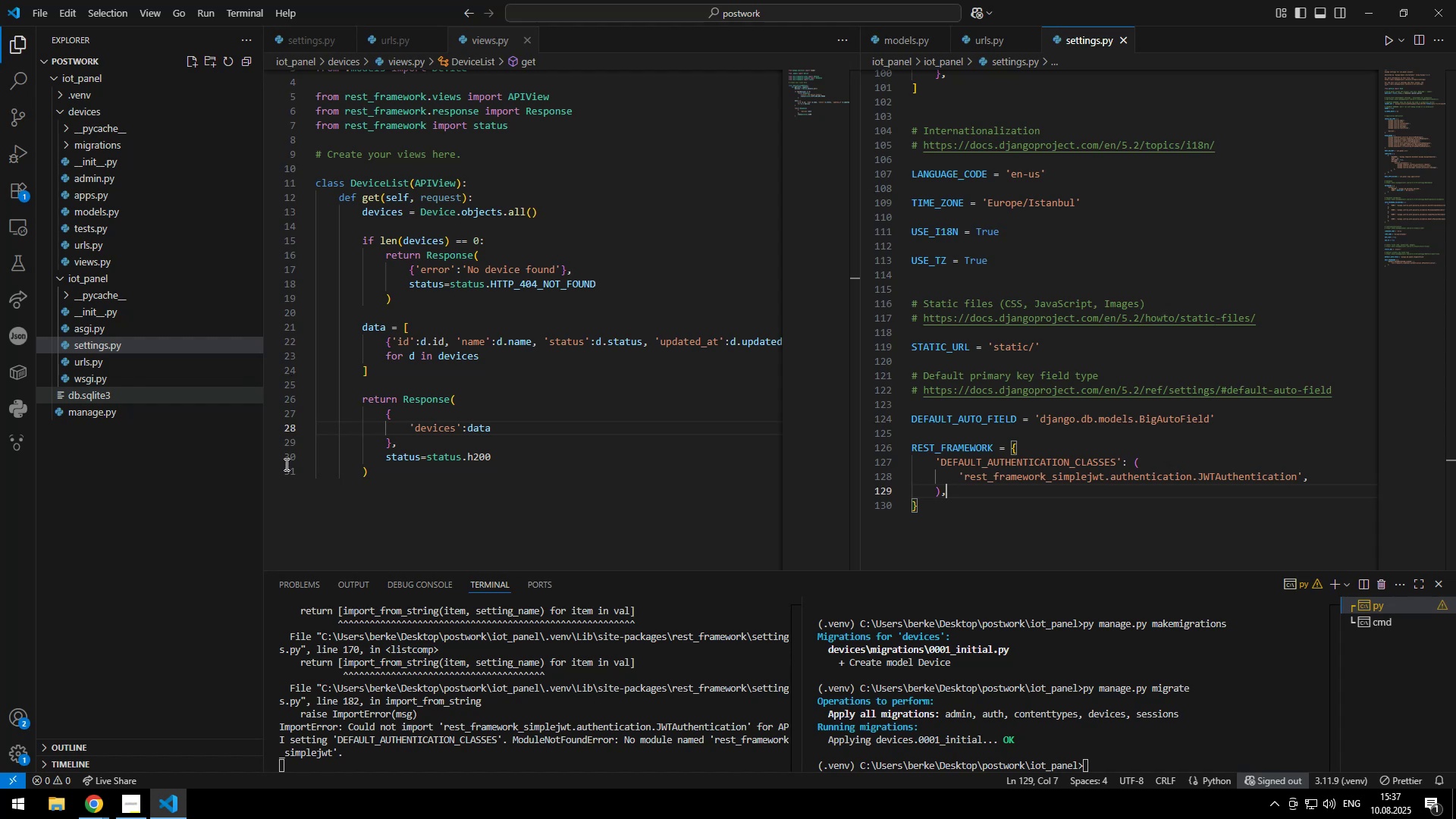 
key(Shift+ShiftLeft)
 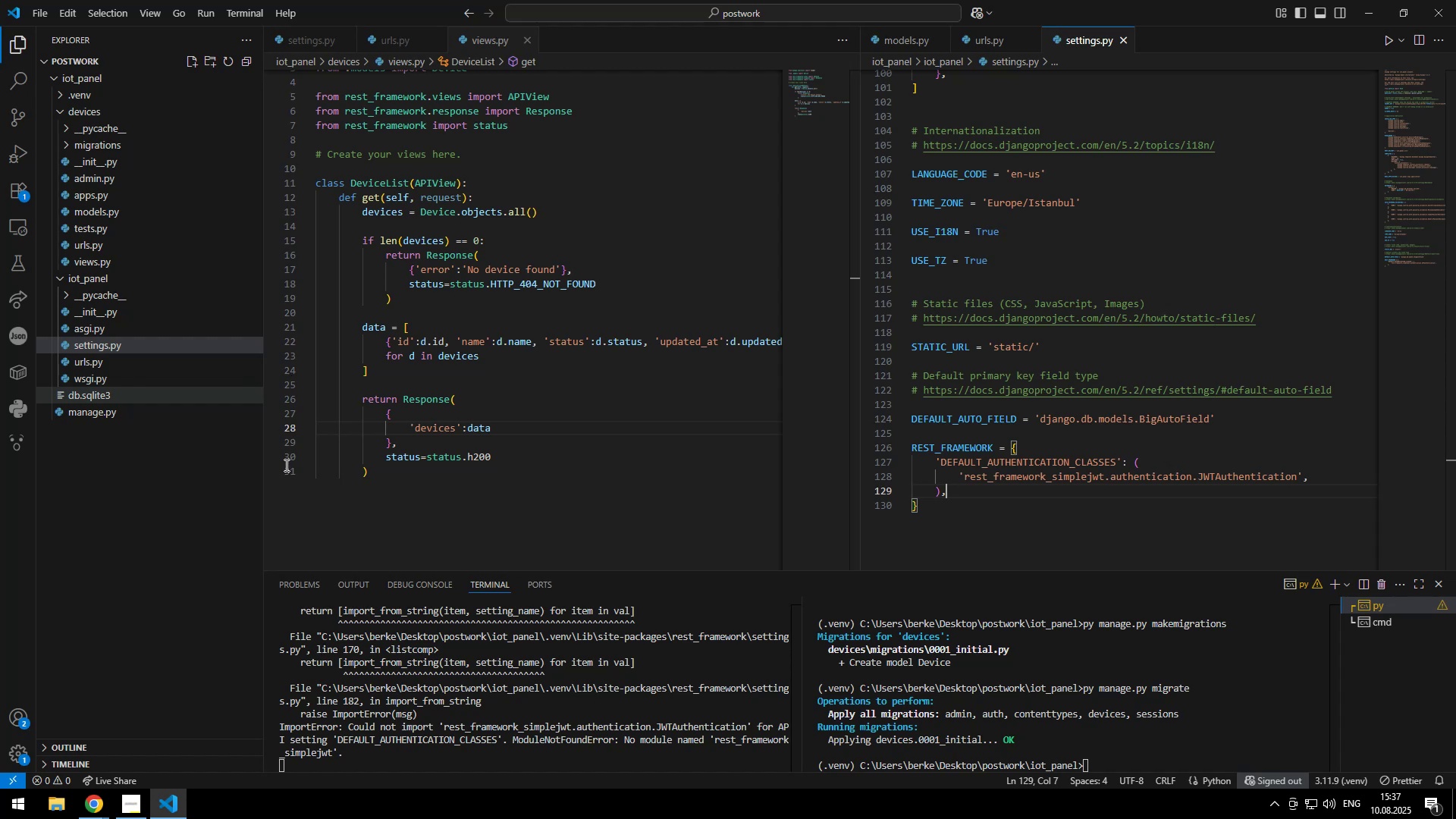 
key(Shift+Tab)
 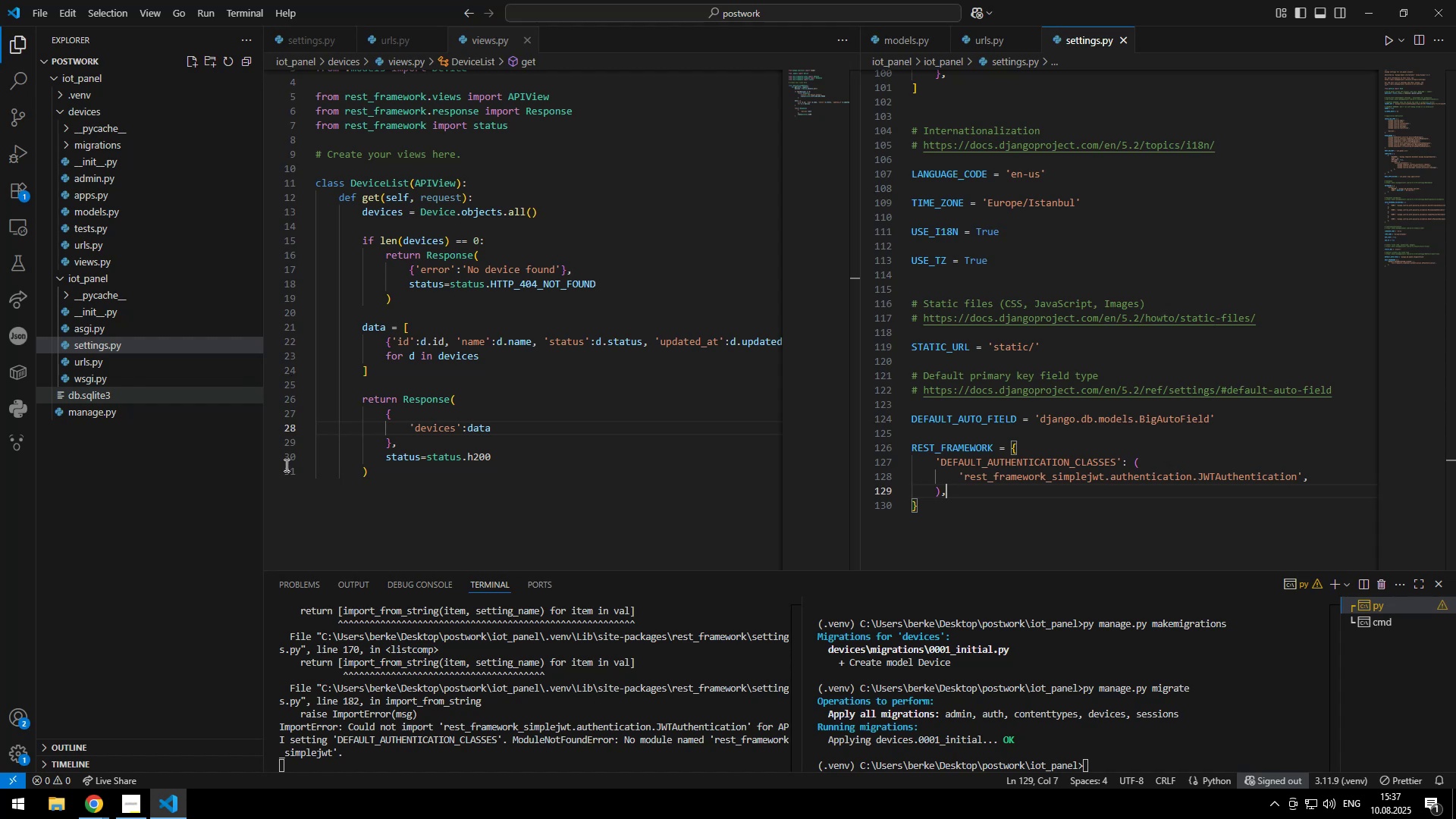 
left_click([388, 457])
 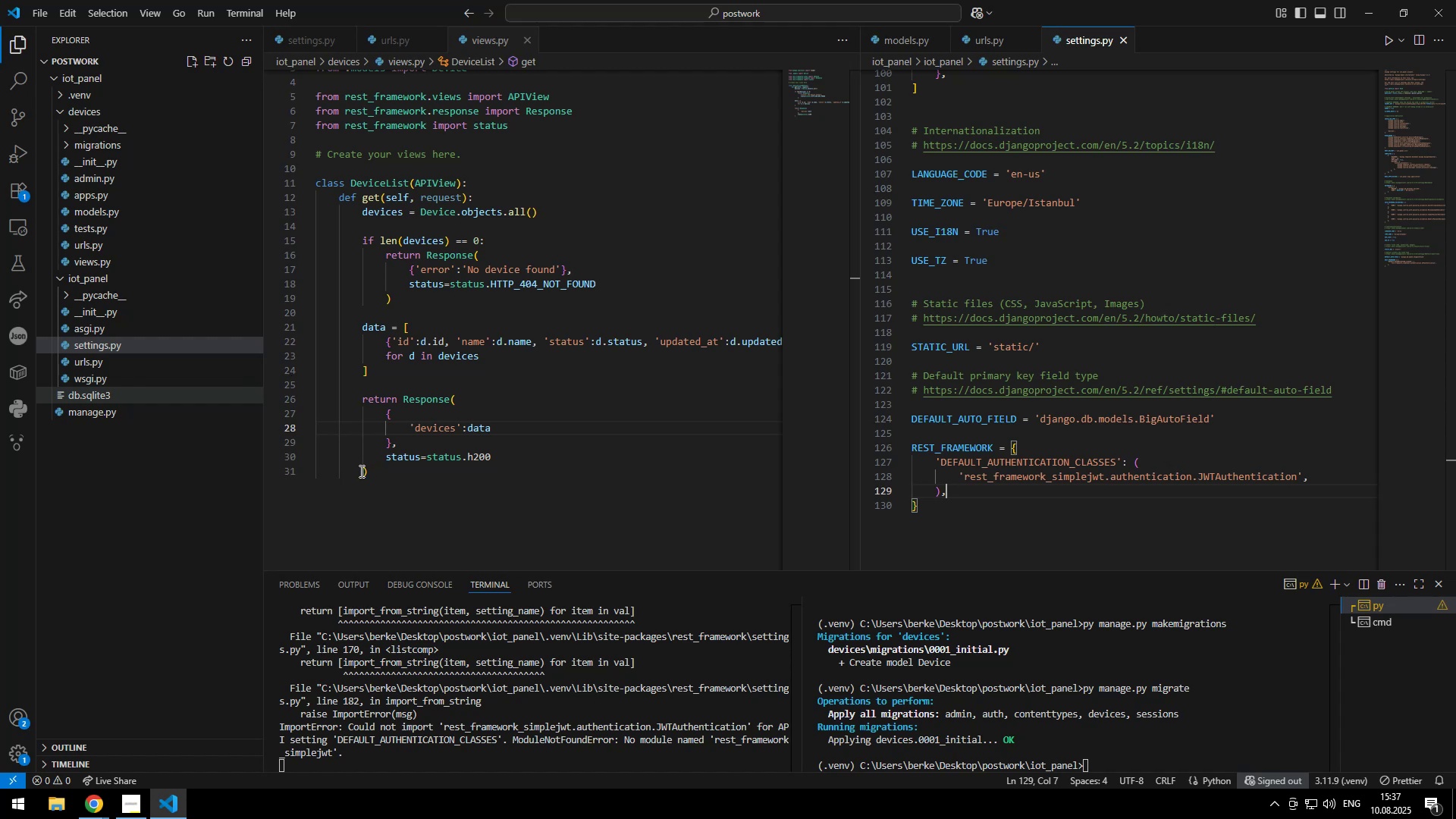 
left_click([346, 477])
 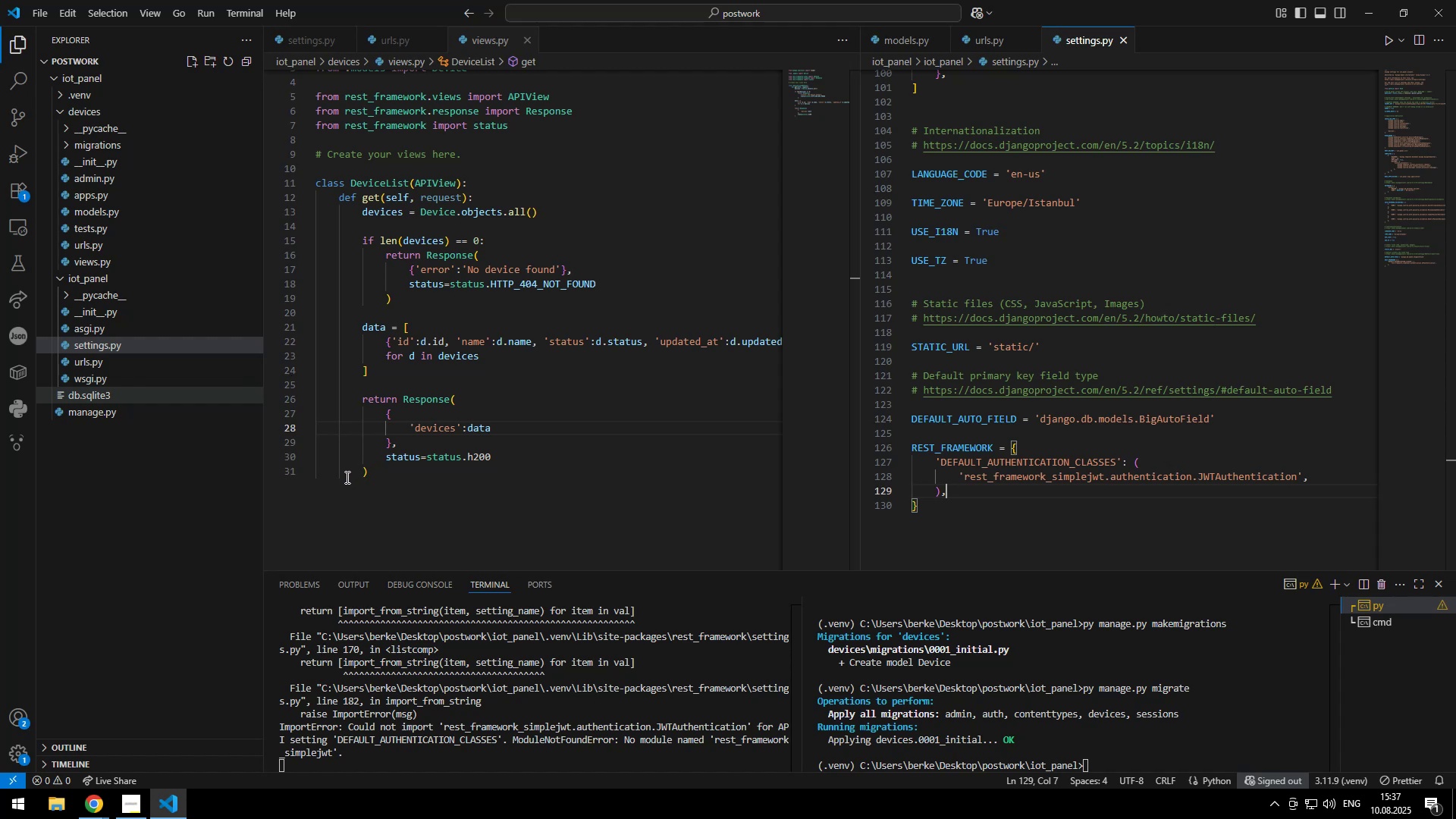 
left_click([338, 475])
 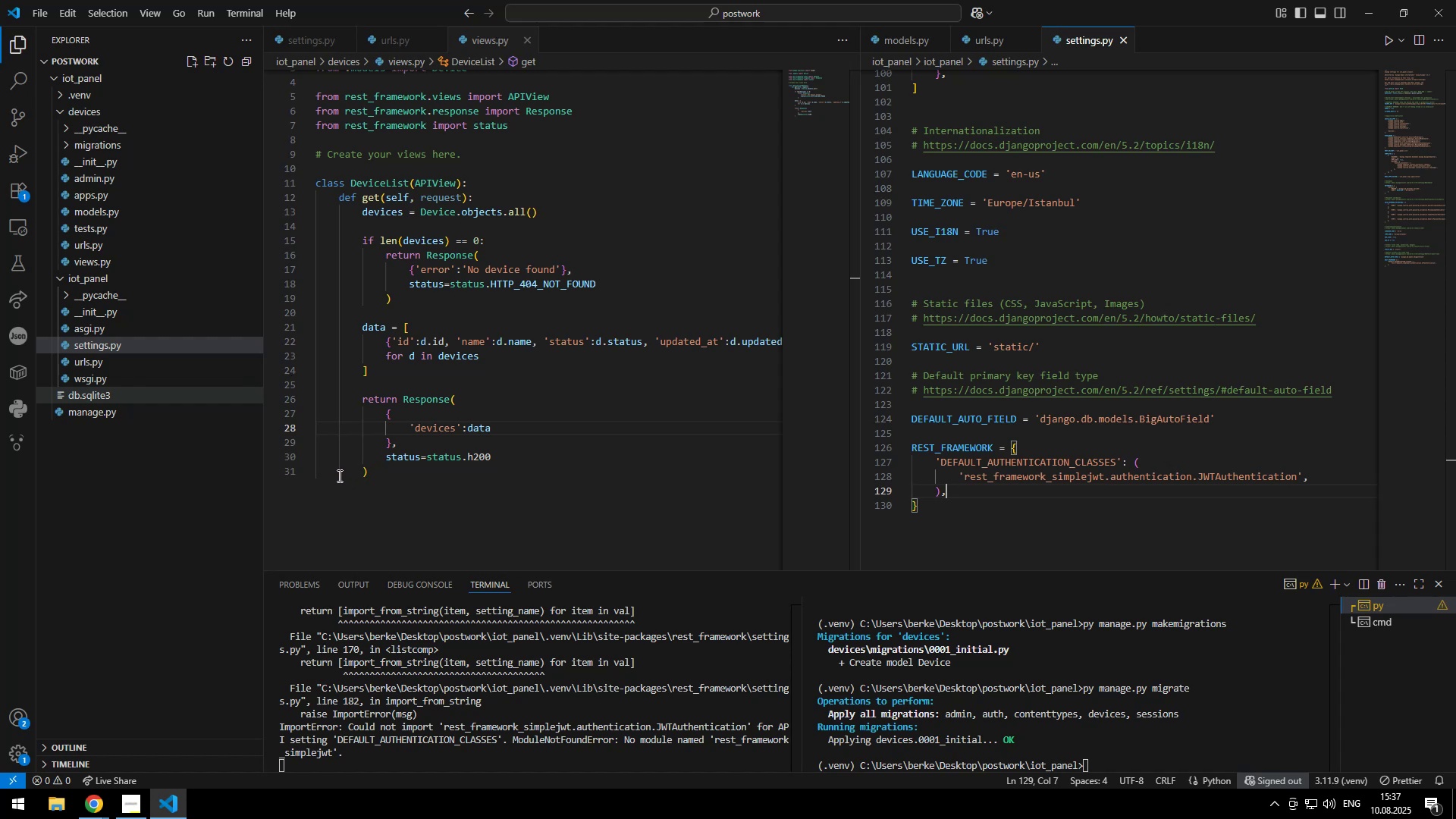 
left_click([355, 472])
 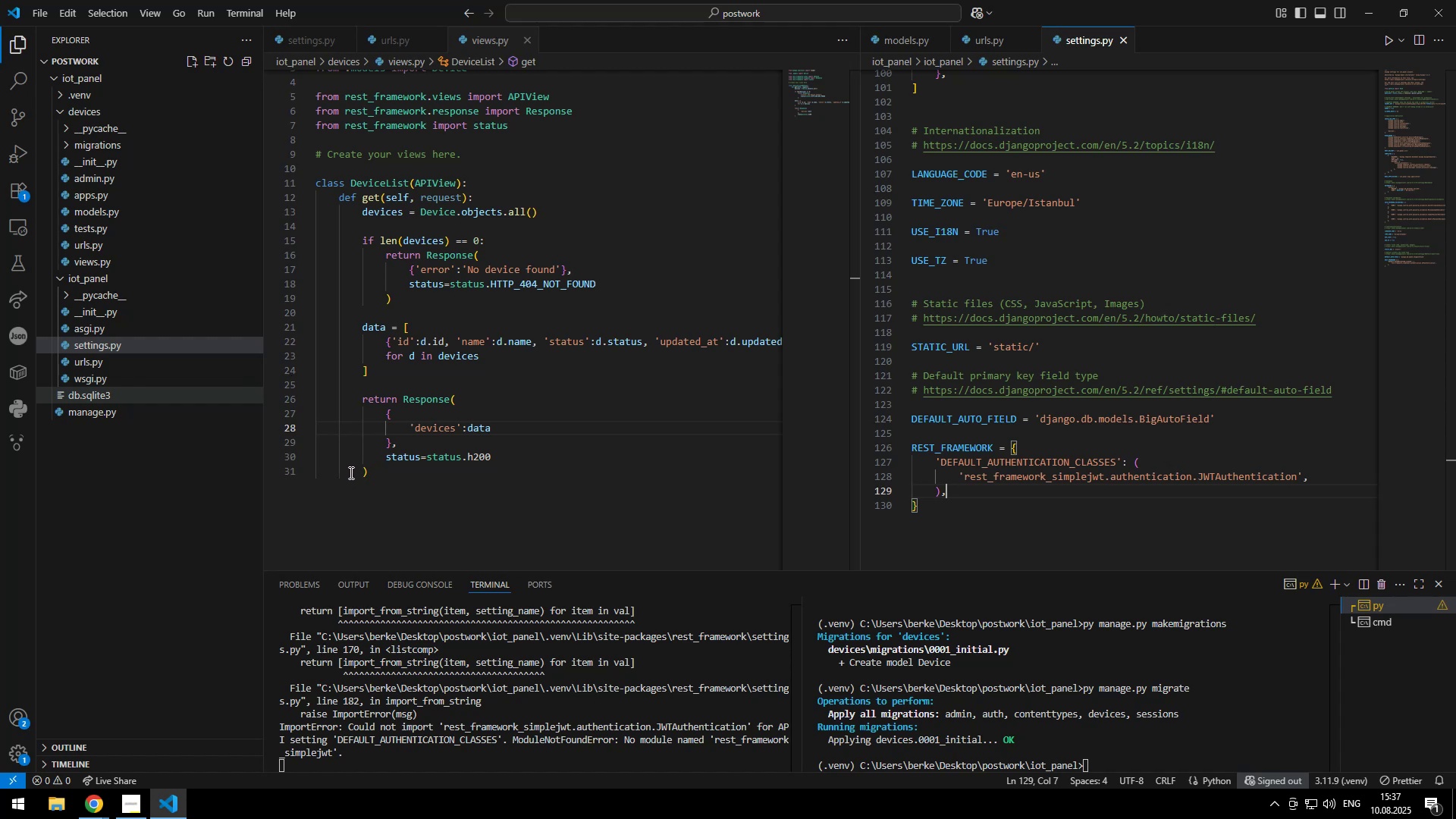 
key(Backspace)
 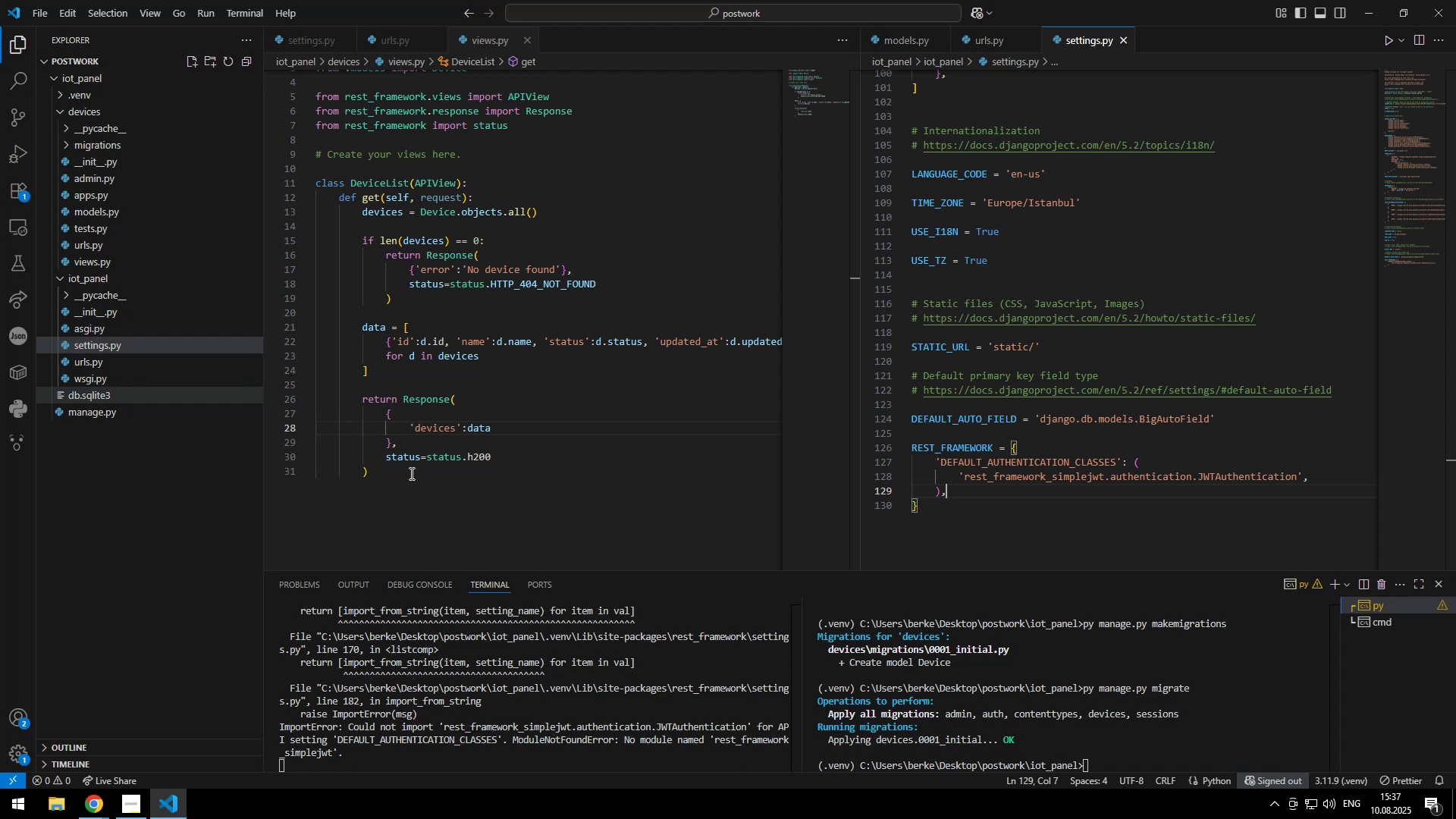 
scroll: coordinate [411, 471], scroll_direction: up, amount: 10.0
 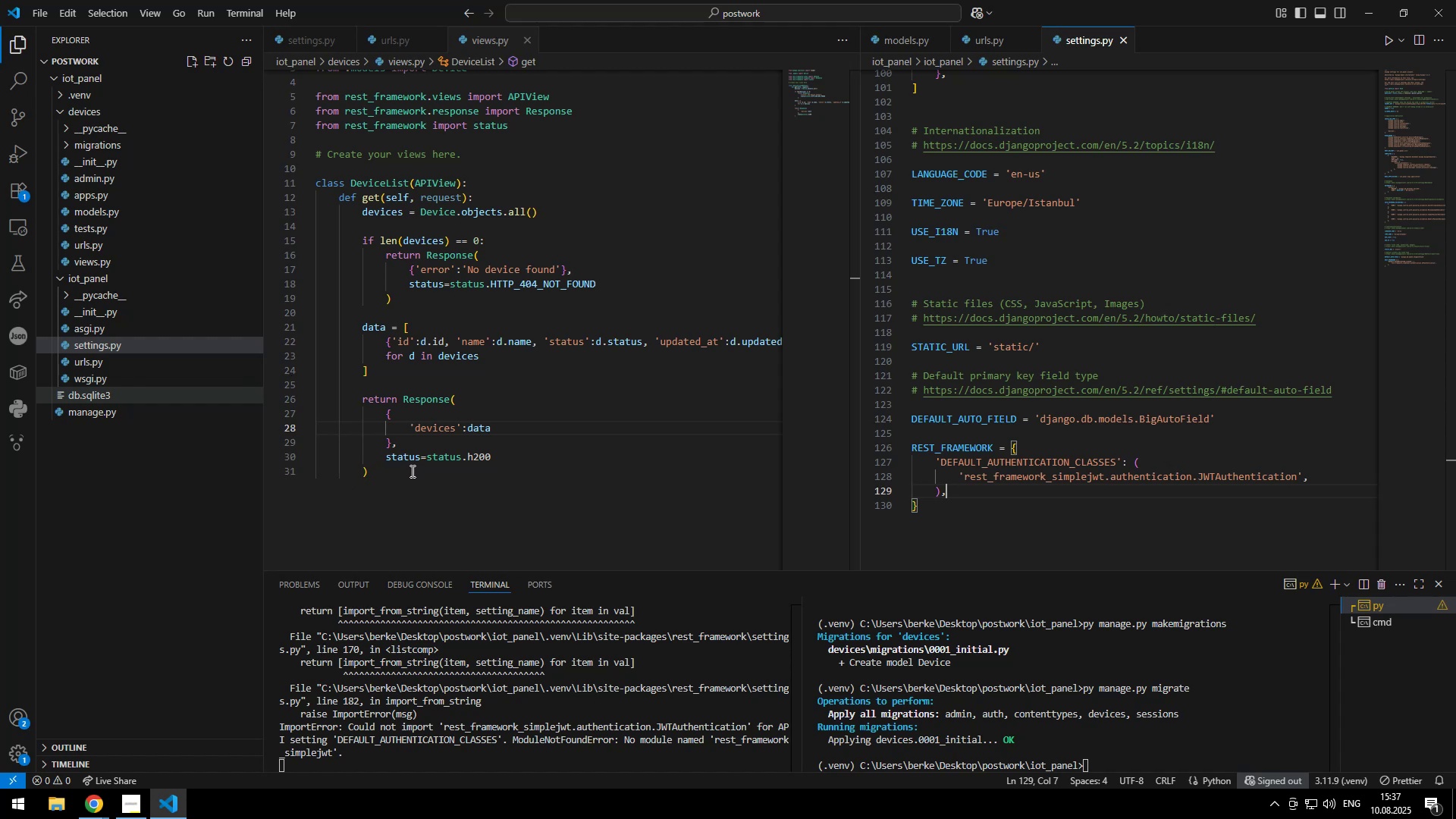 
scroll: coordinate [411, 471], scroll_direction: down, amount: 7.0
 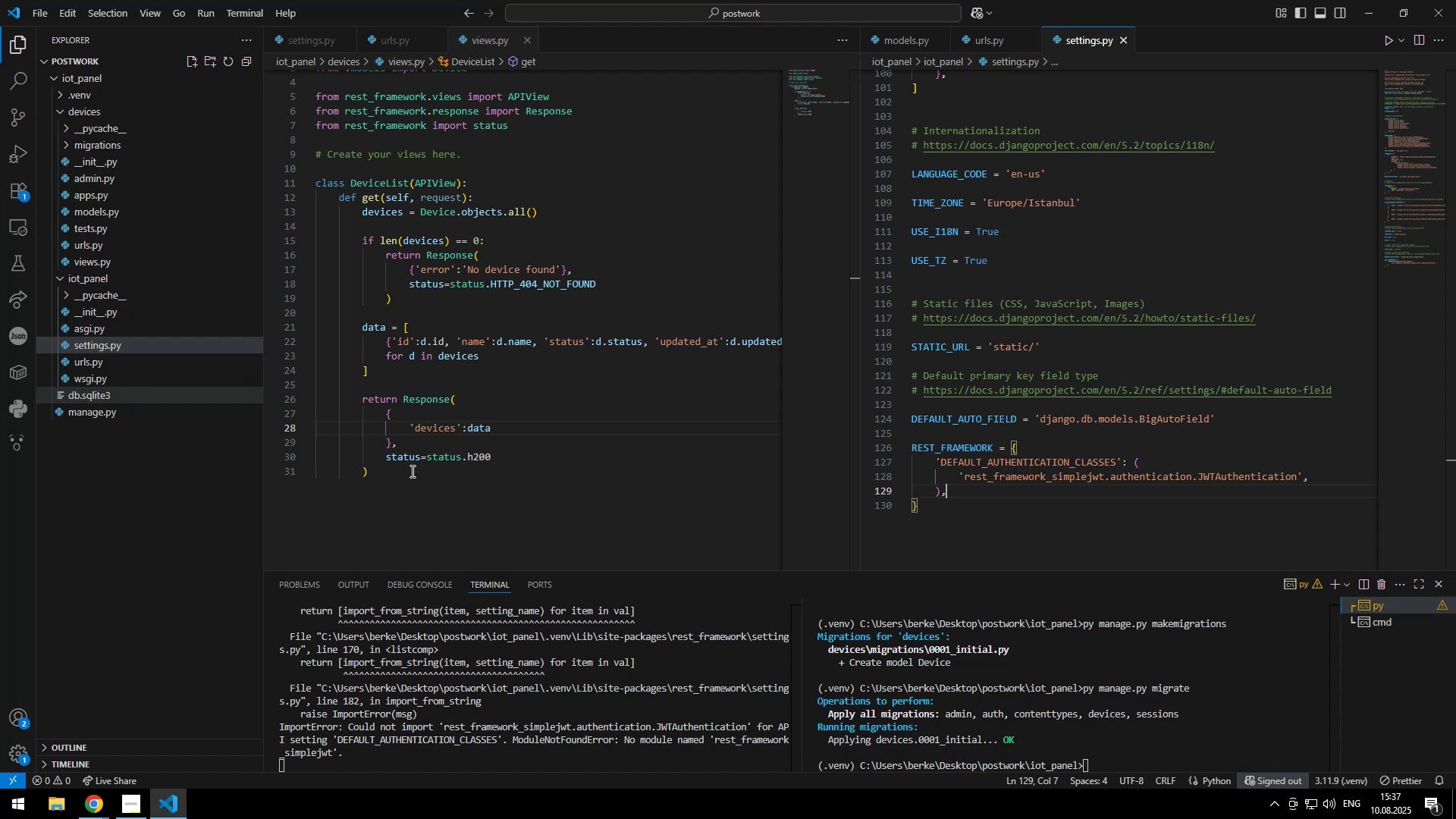 
left_click([301, 582])
 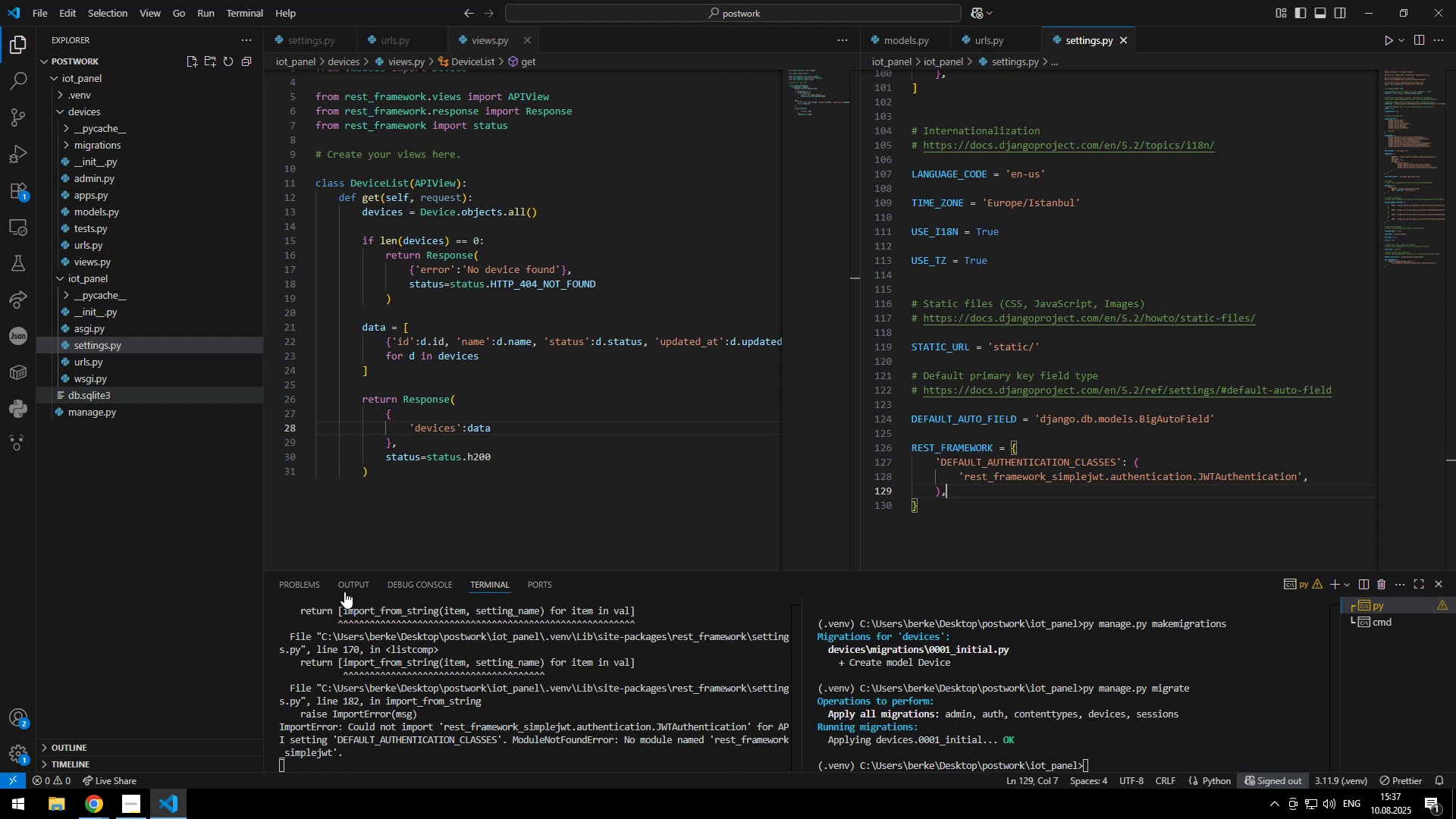 
left_click([369, 618])
 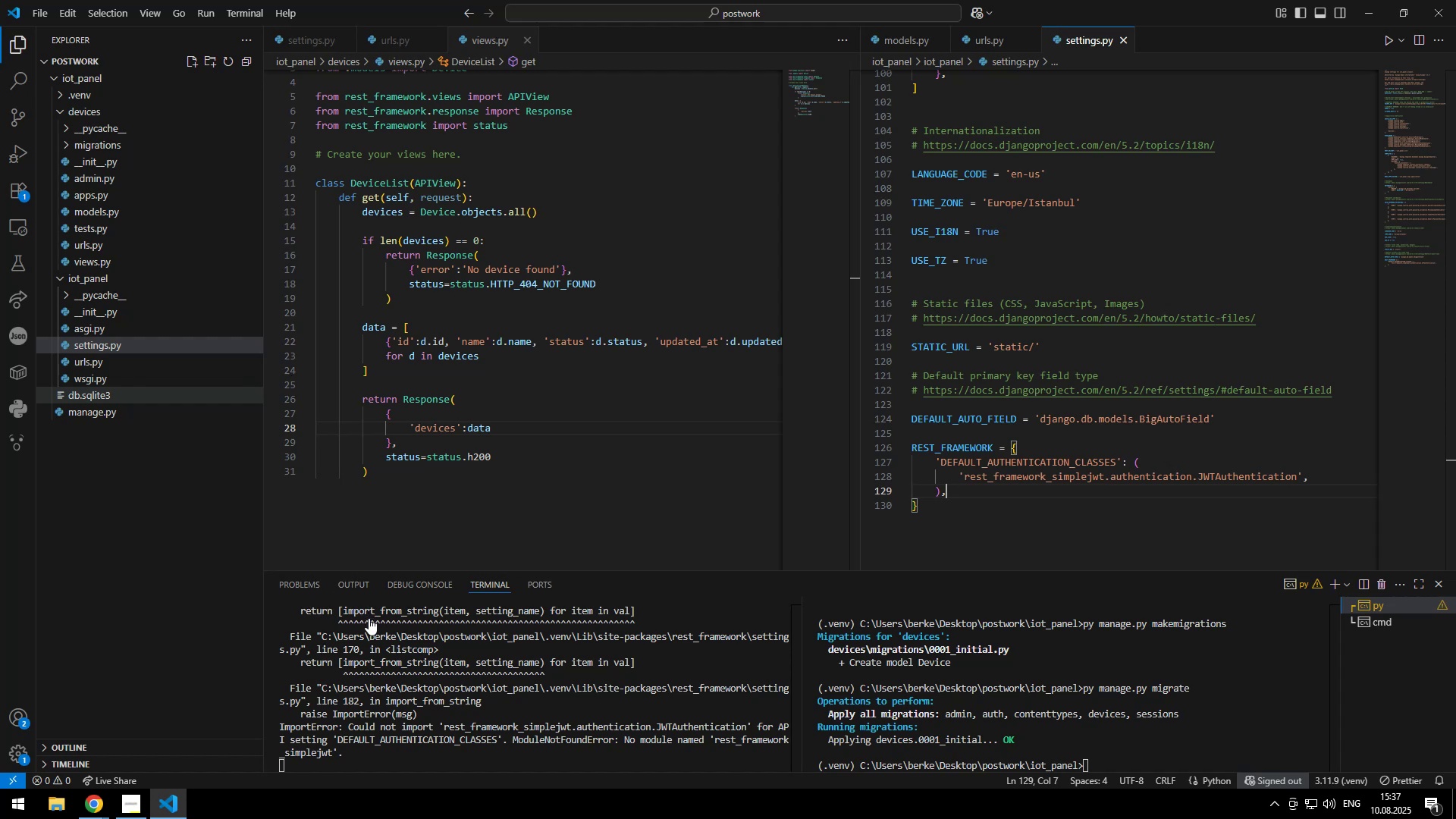 
scroll: coordinate [378, 446], scroll_direction: up, amount: 24.0
 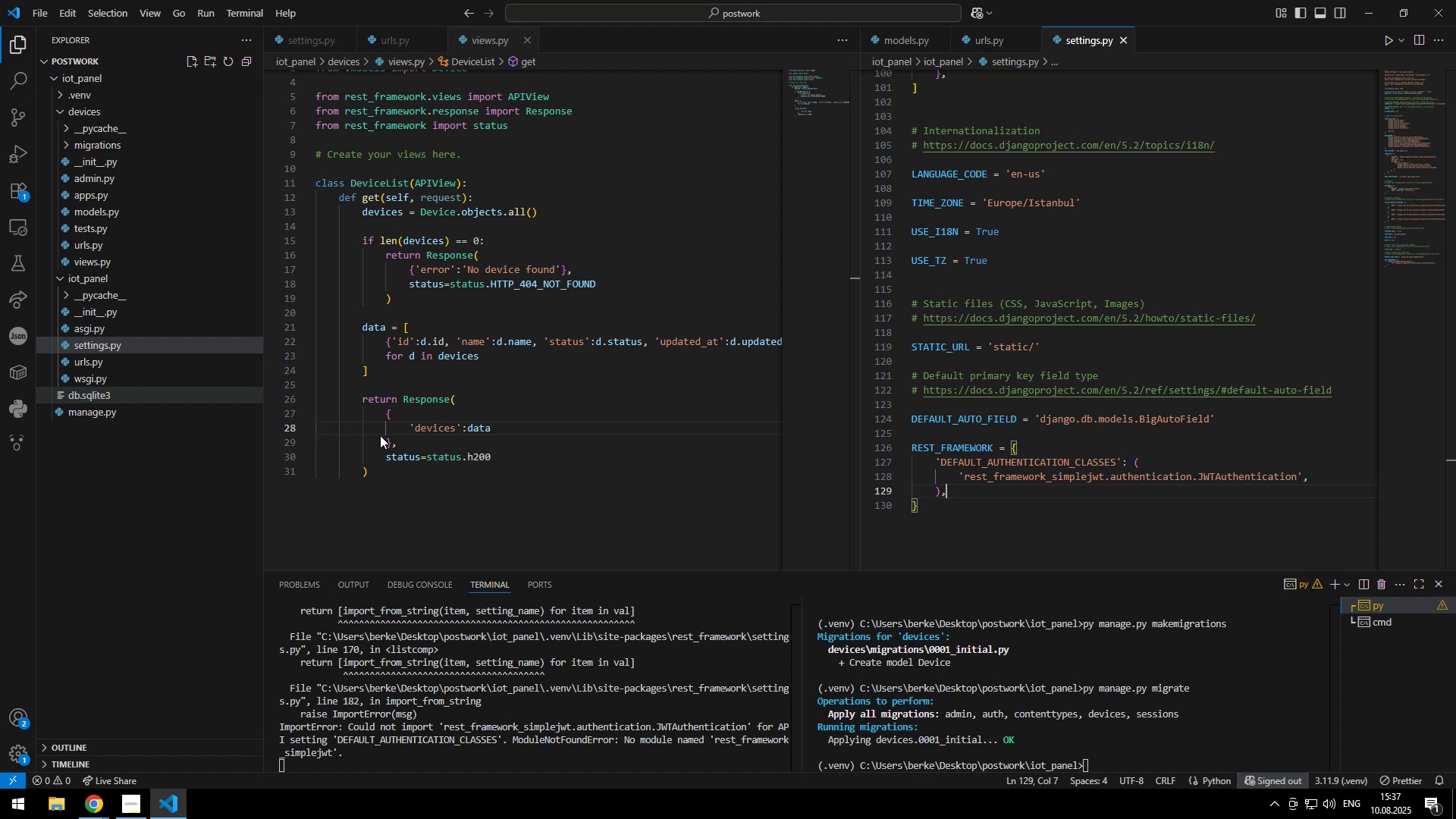 
key(Control+Z)
 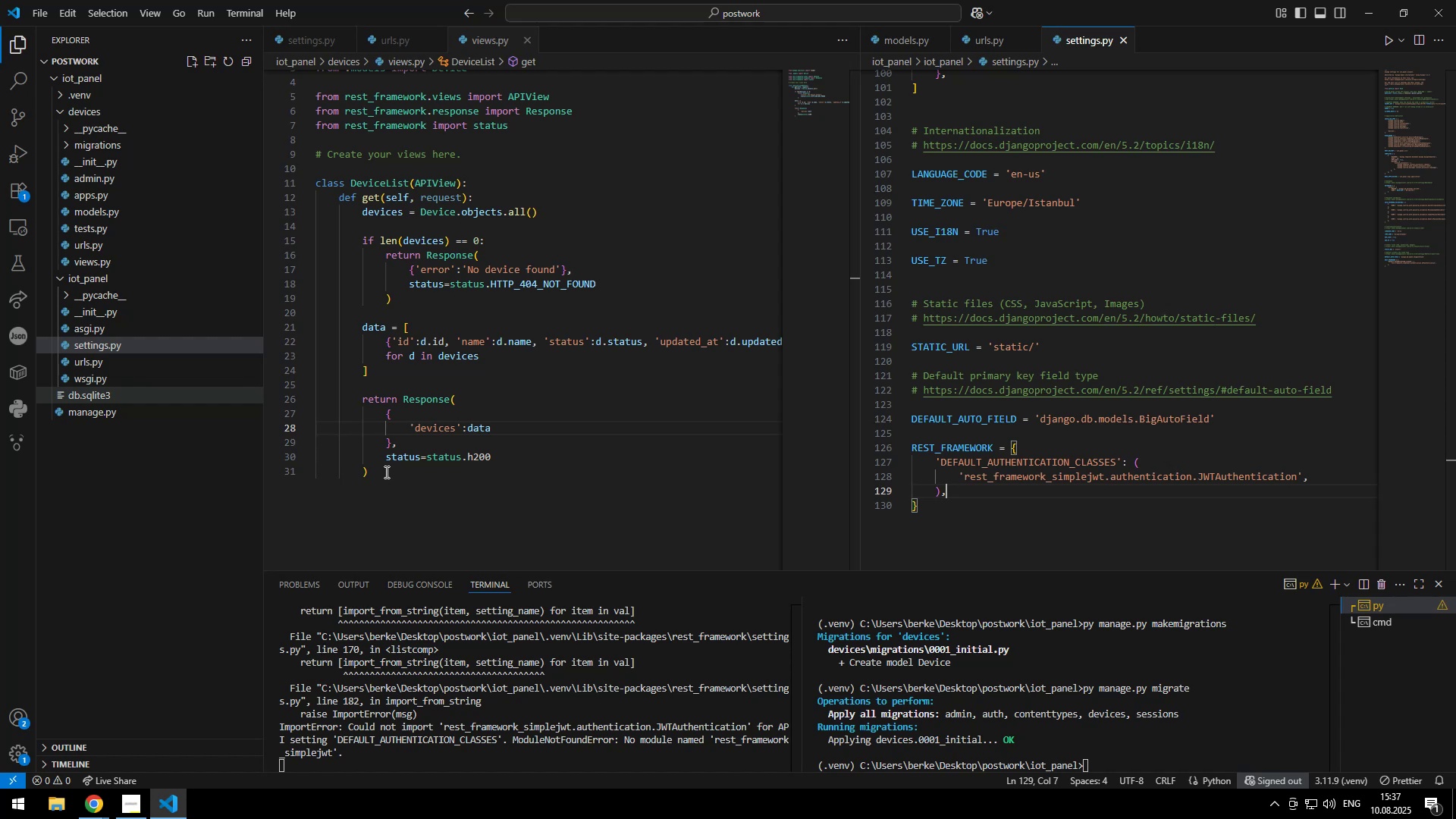 
wait(6.66)
 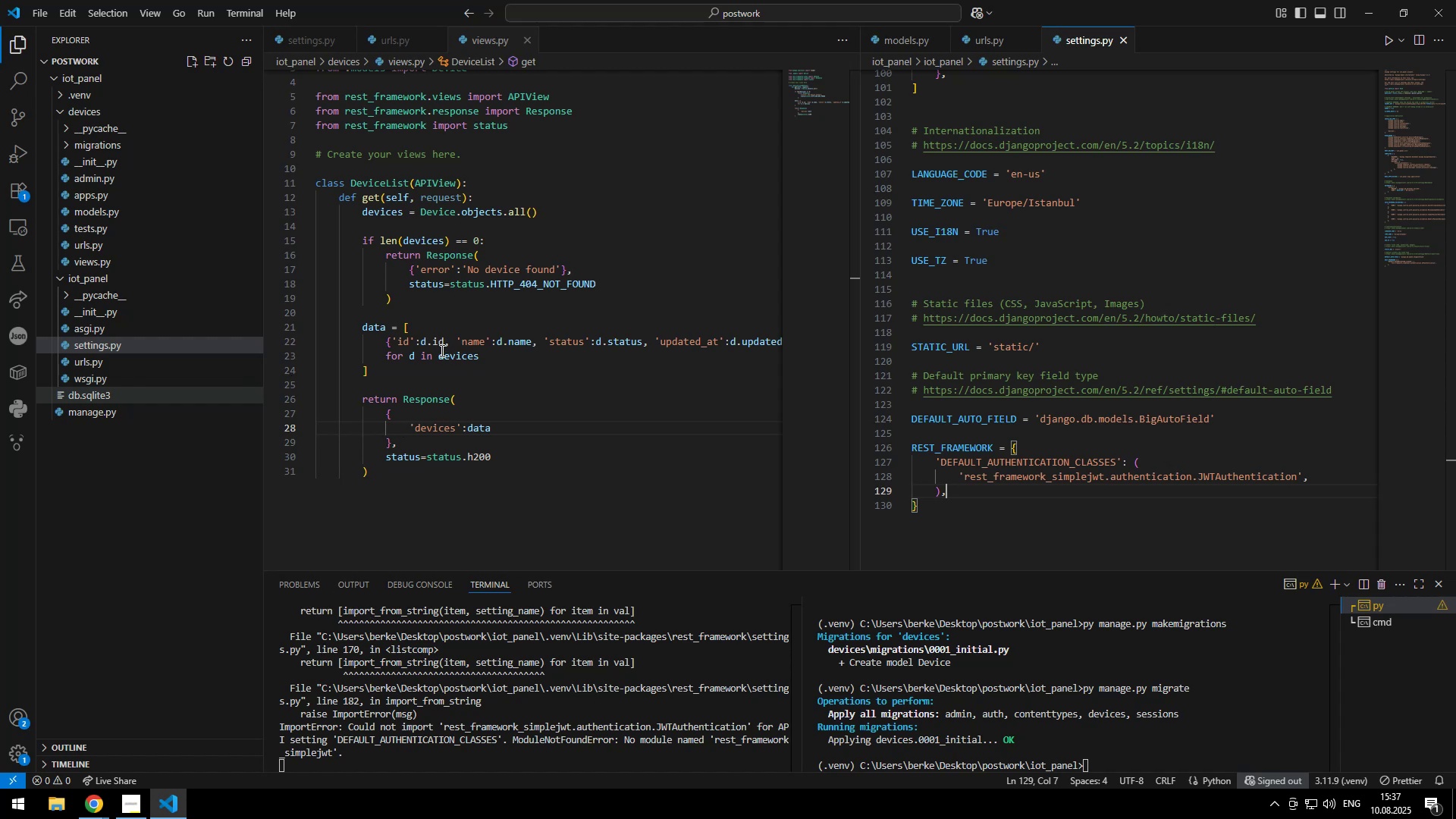 
left_click_drag(start_coordinate=[338, 453], to_coordinate=[359, 488])
 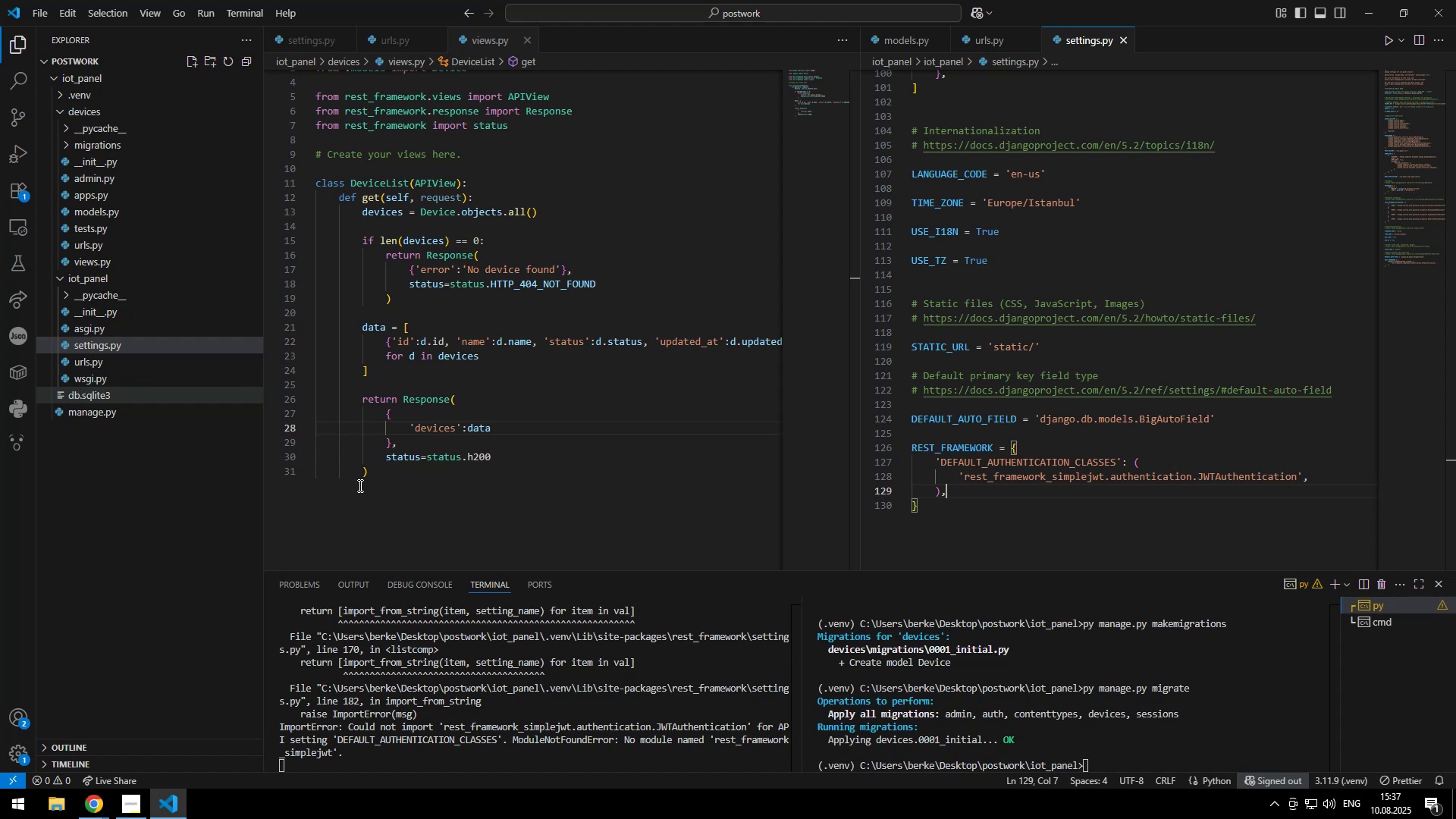 
left_click_drag(start_coordinate=[339, 403], to_coordinate=[351, 424])
 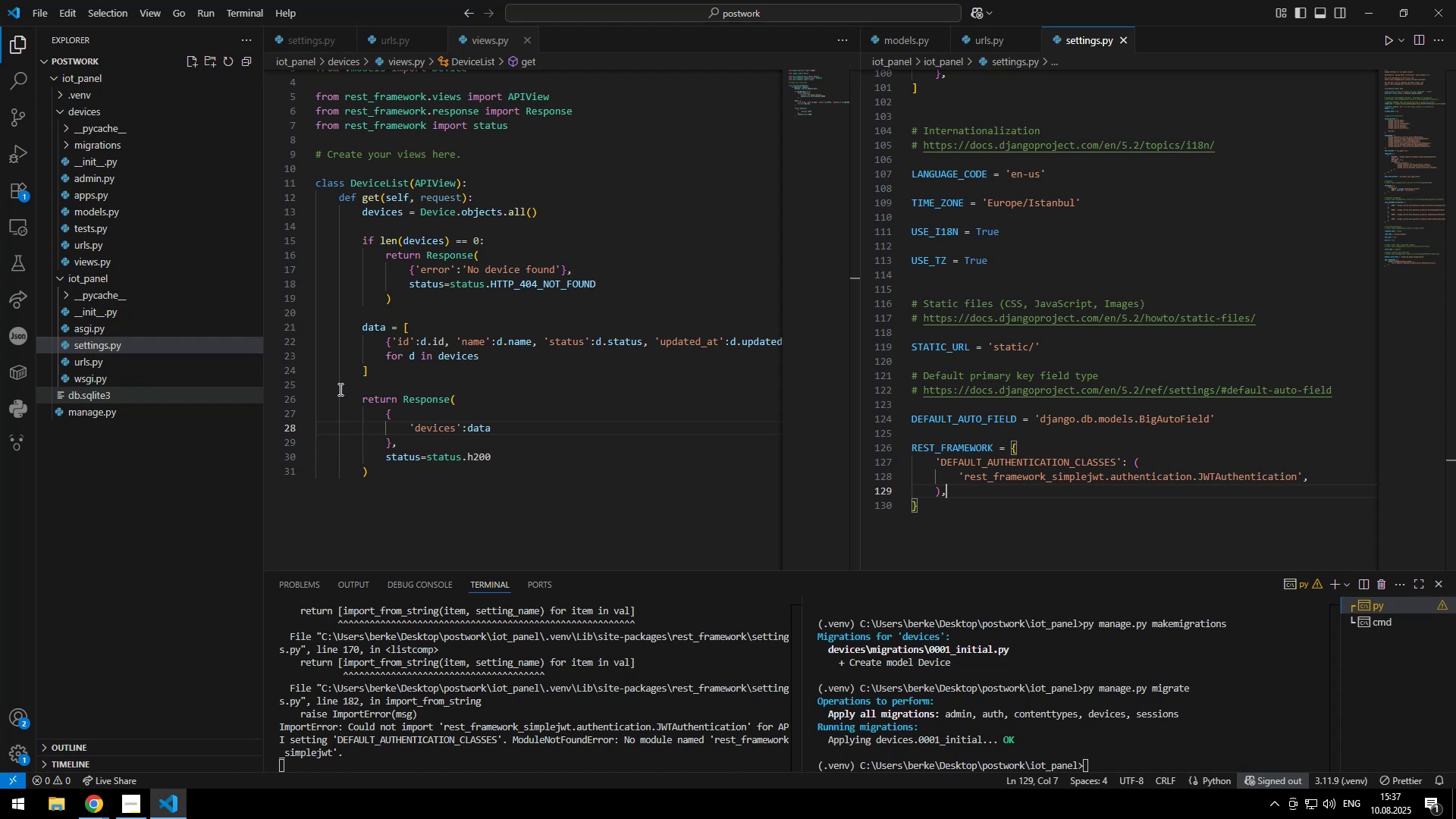 
left_click([442, 393])
 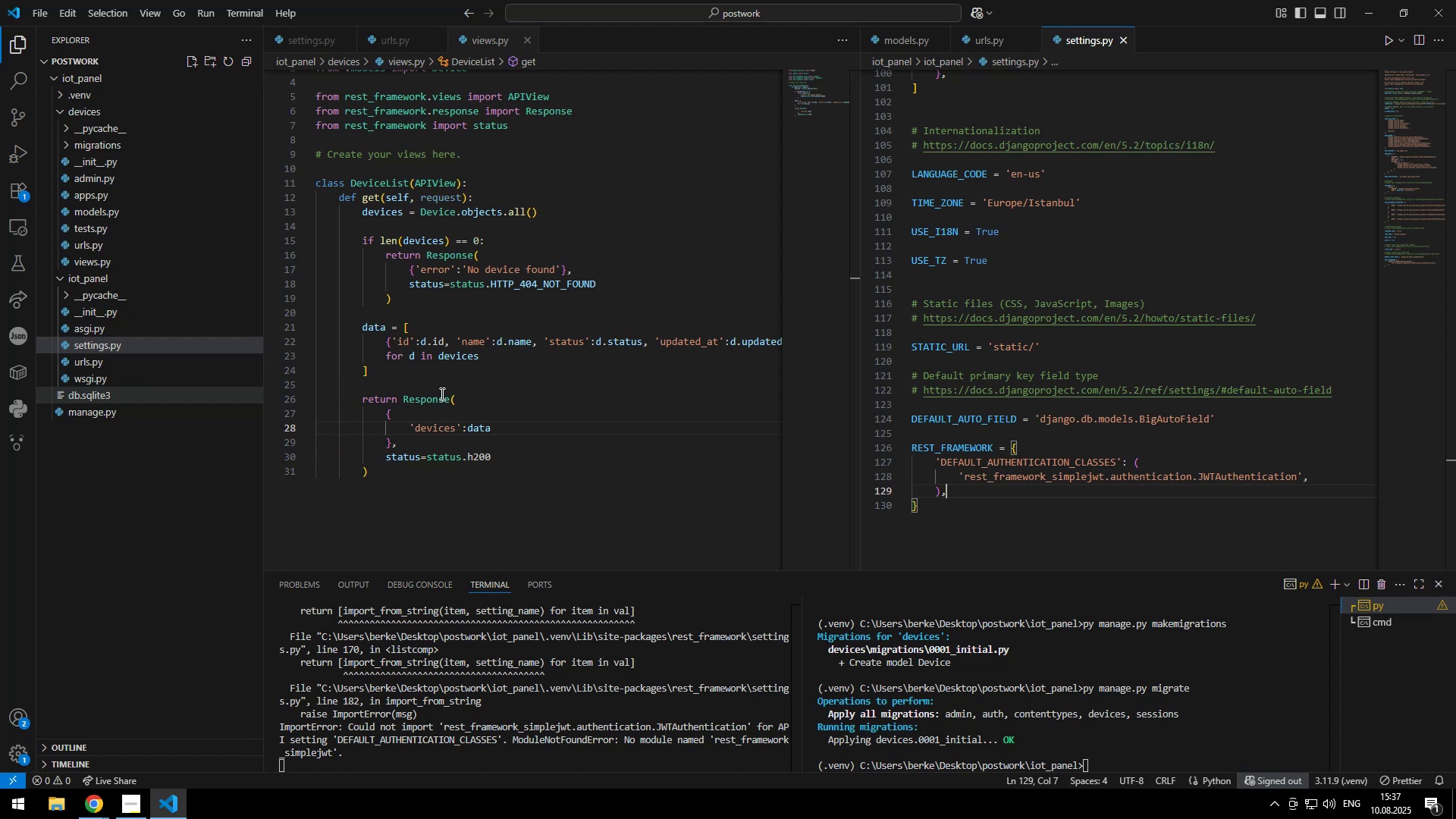 
key(Backspace)
 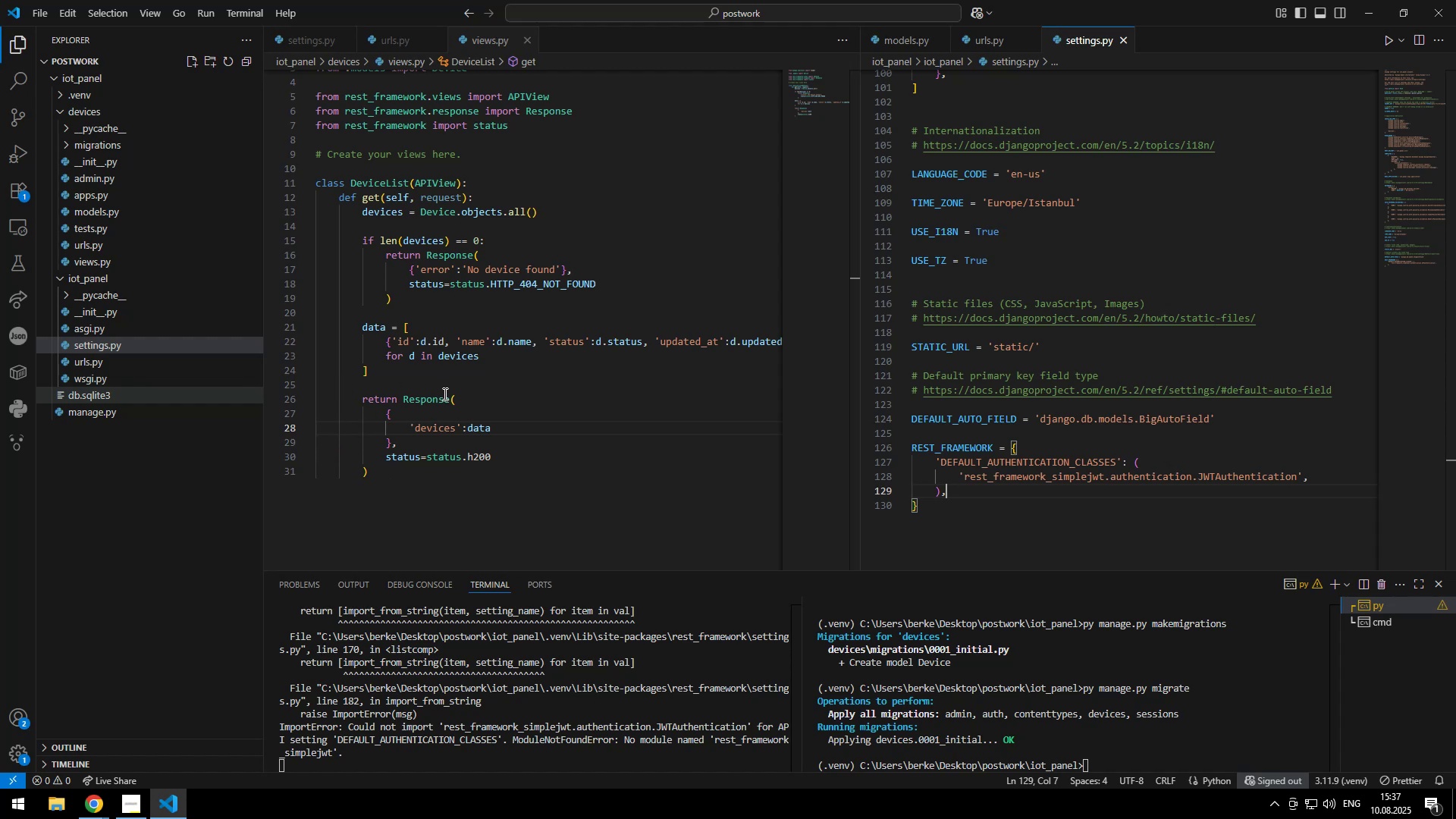 
left_click([469, 400])
 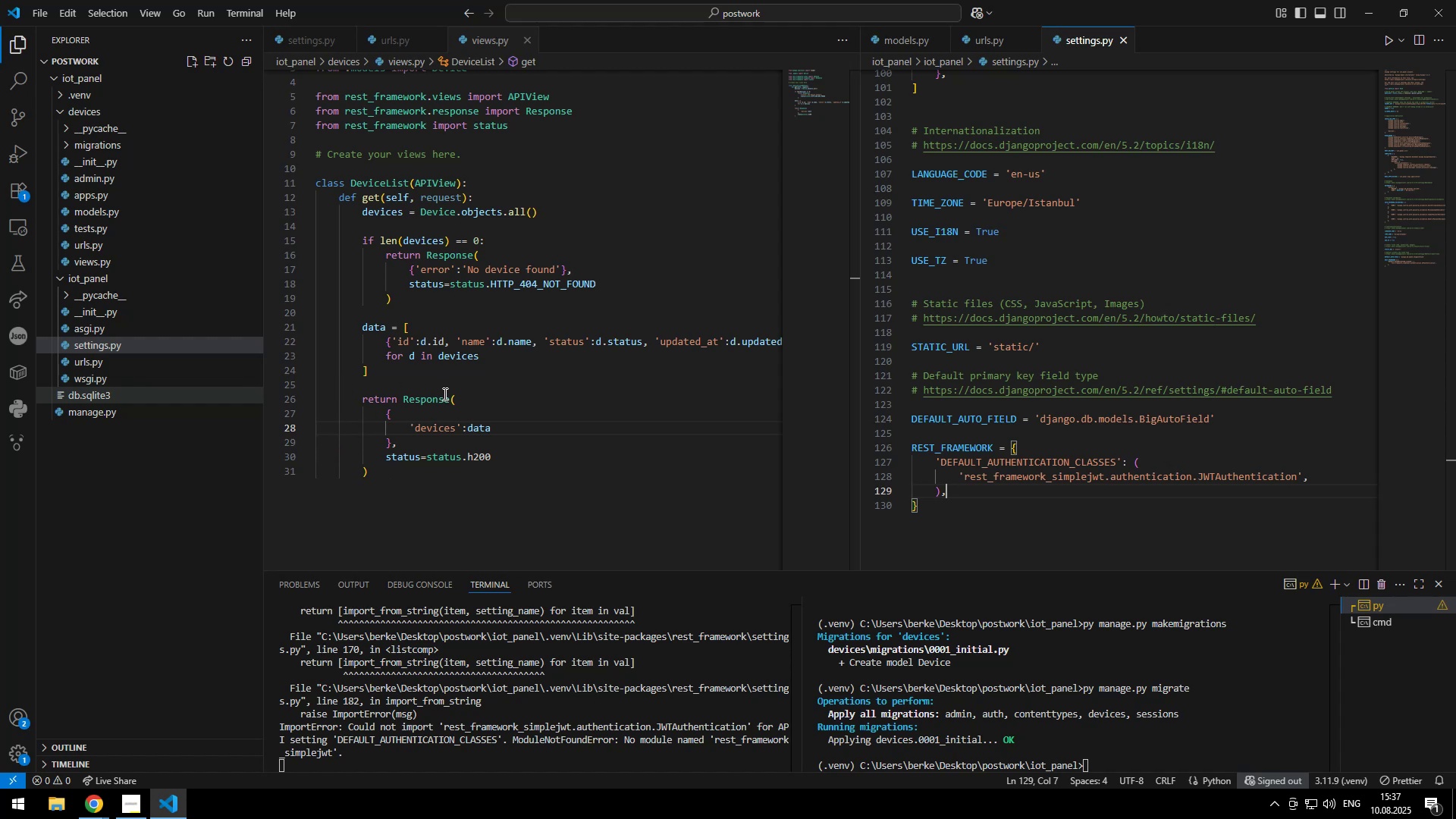 
key(Control+ControlLeft)
 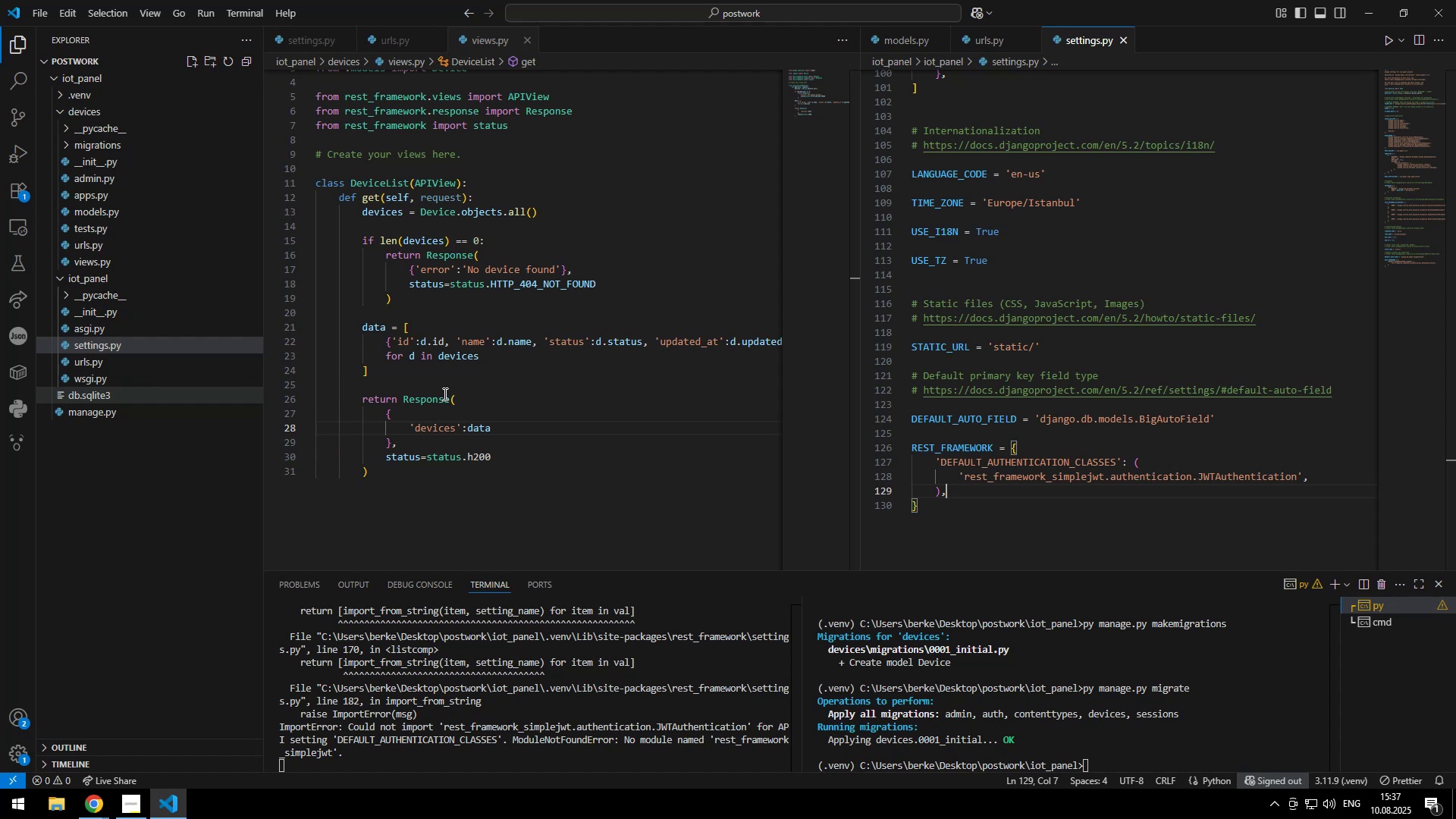 
key(Control+S)
 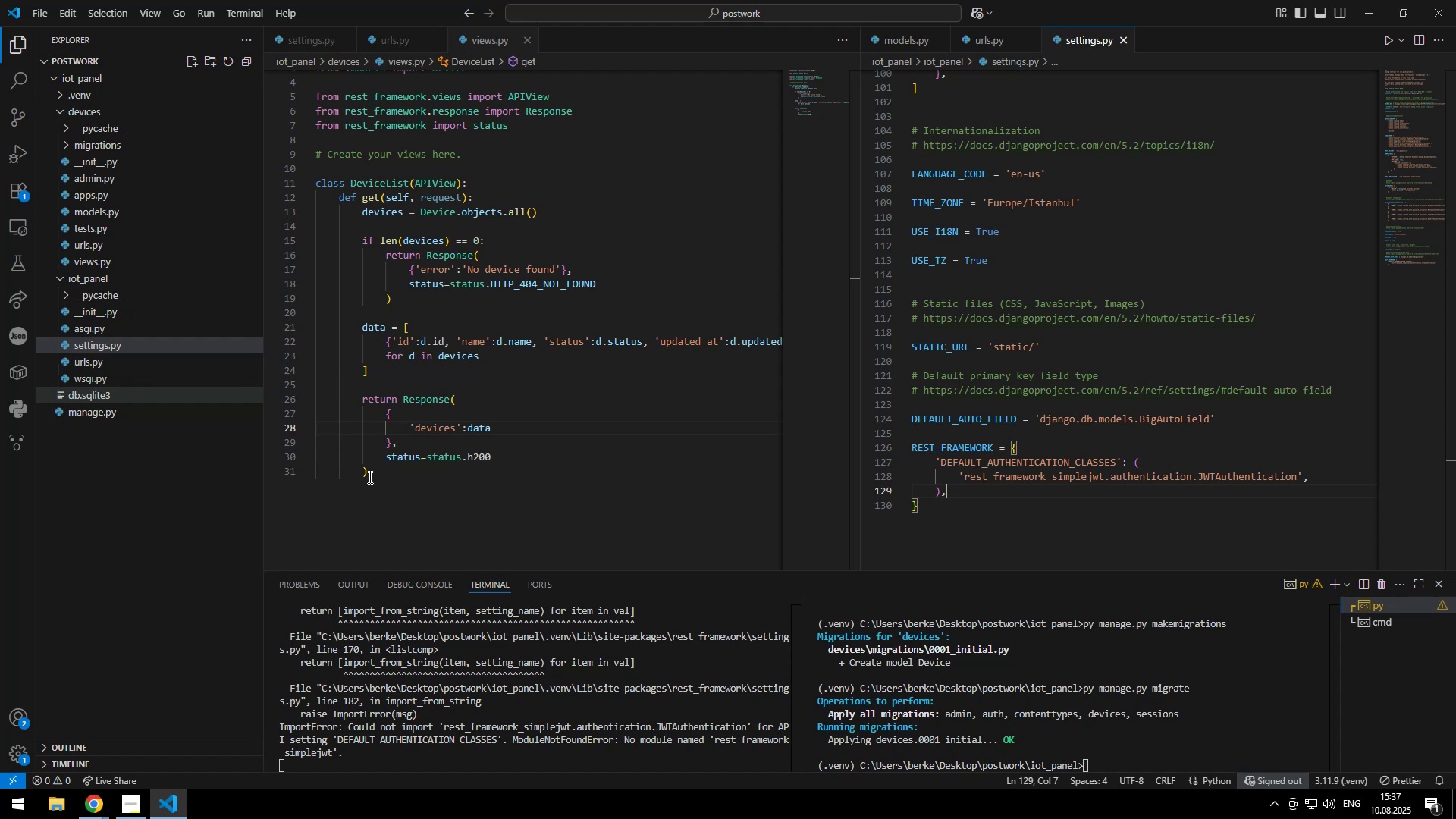 
left_click([346, 620])
 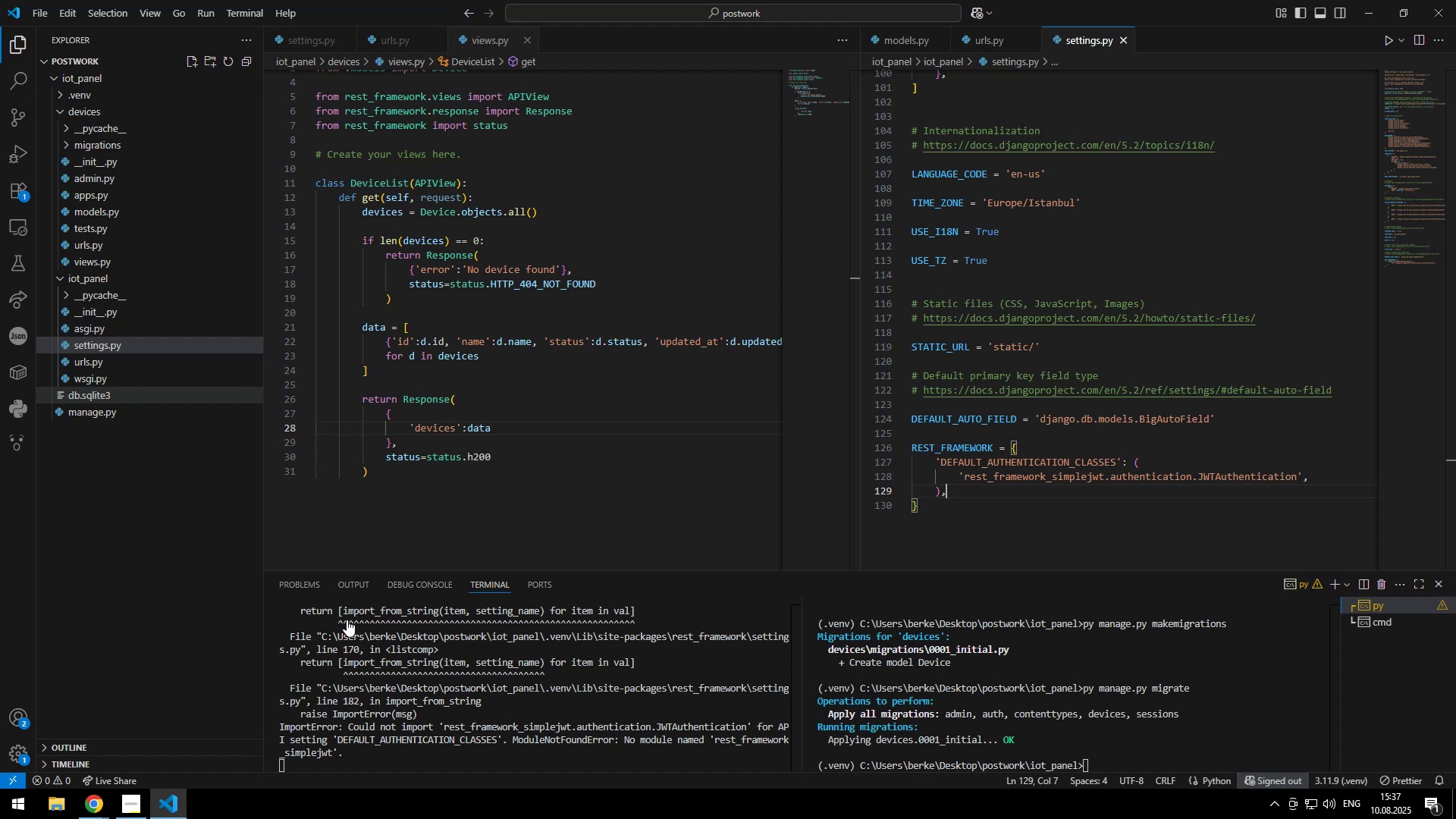 
left_click([370, 325])
 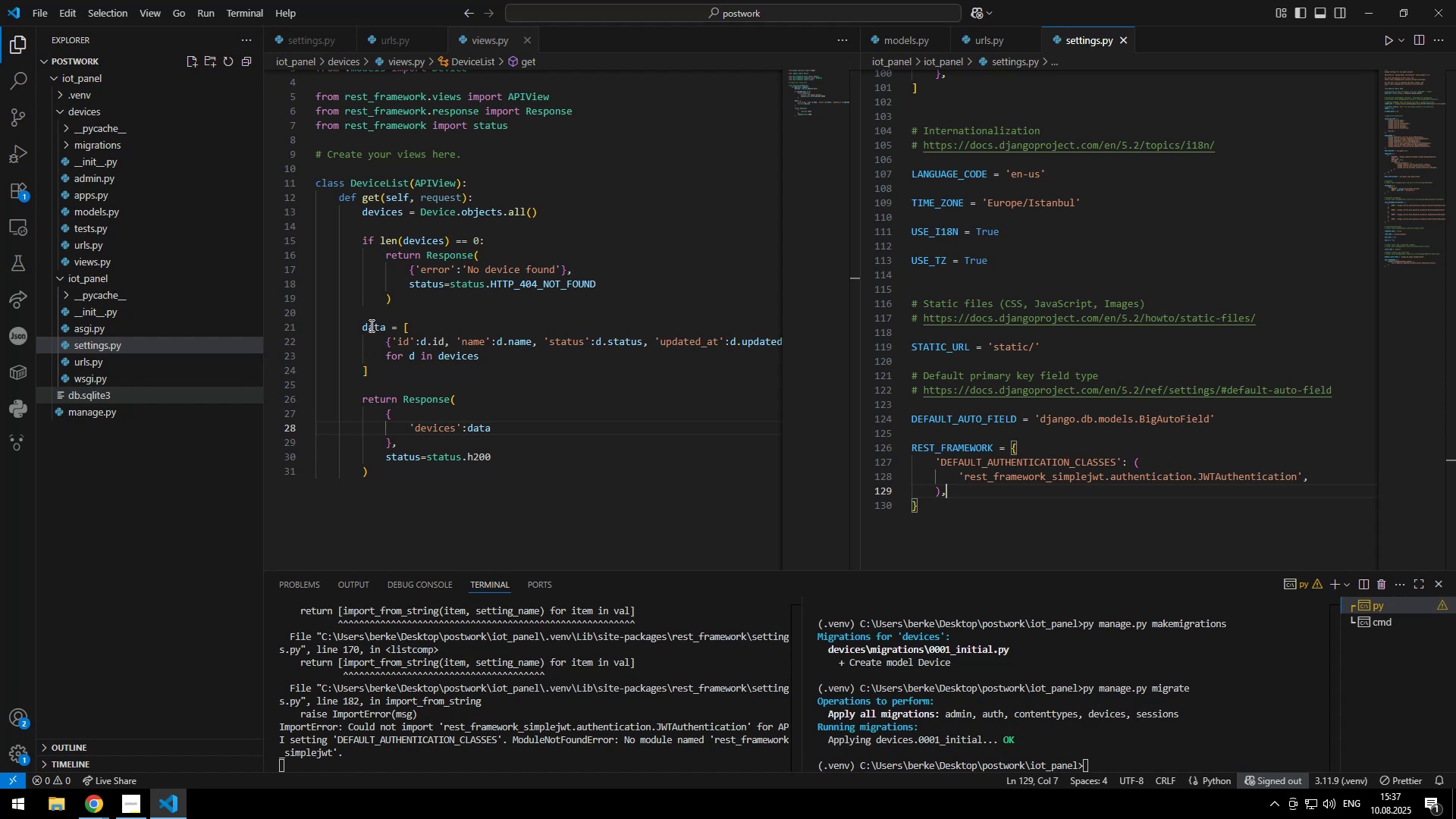 
left_click([370, 313])
 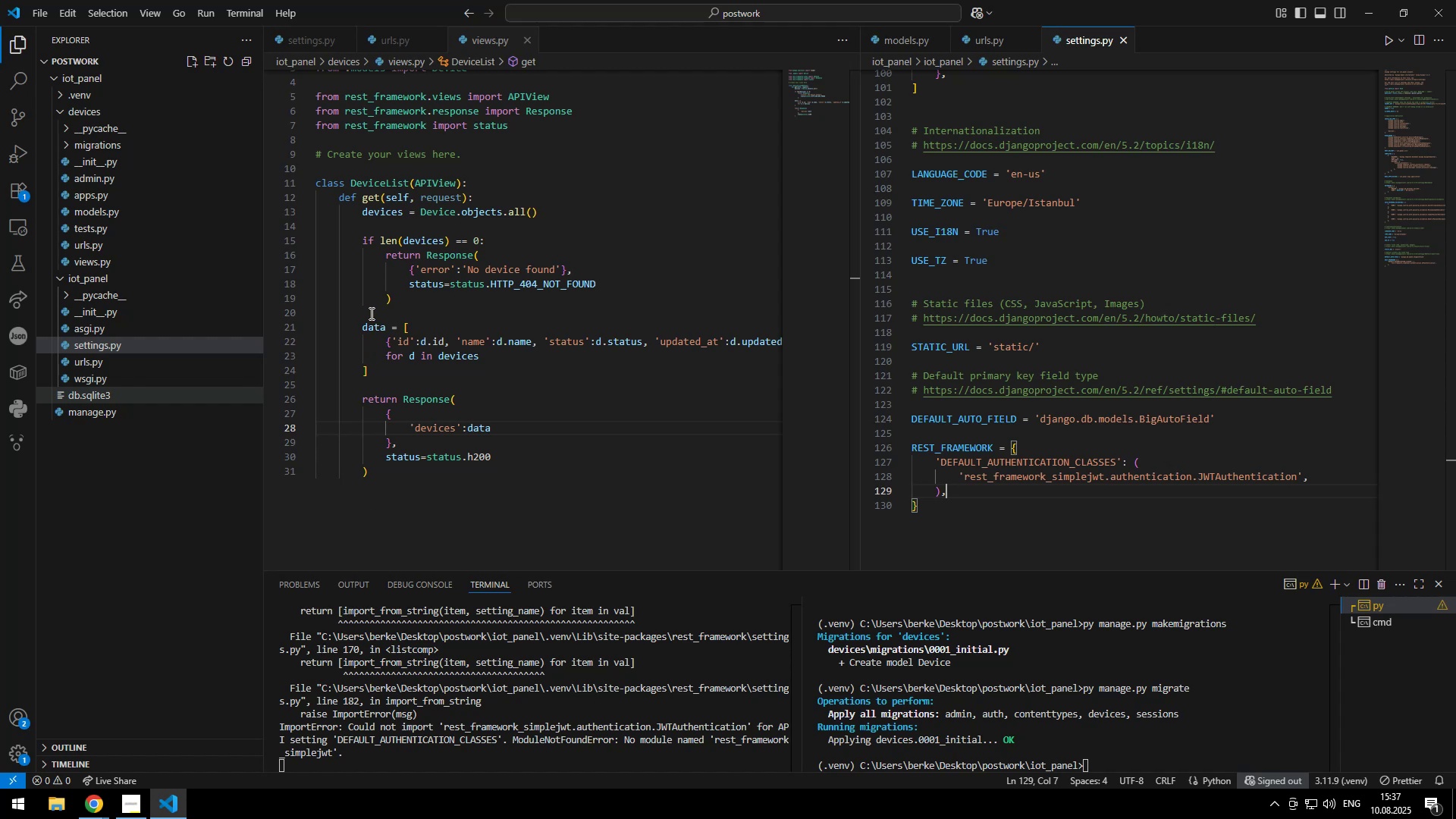 
left_click([373, 619])
 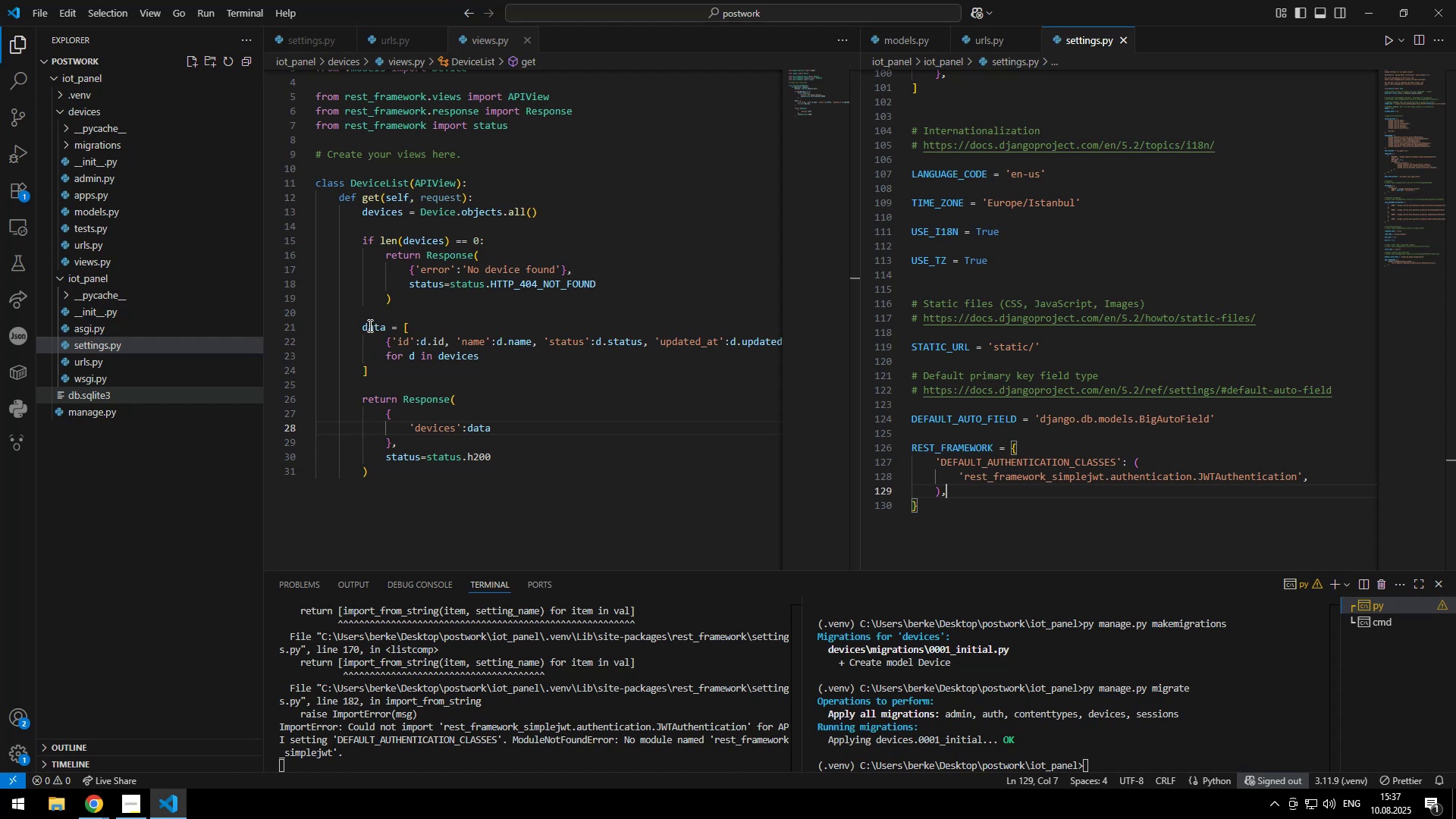 
left_click([343, 325])
 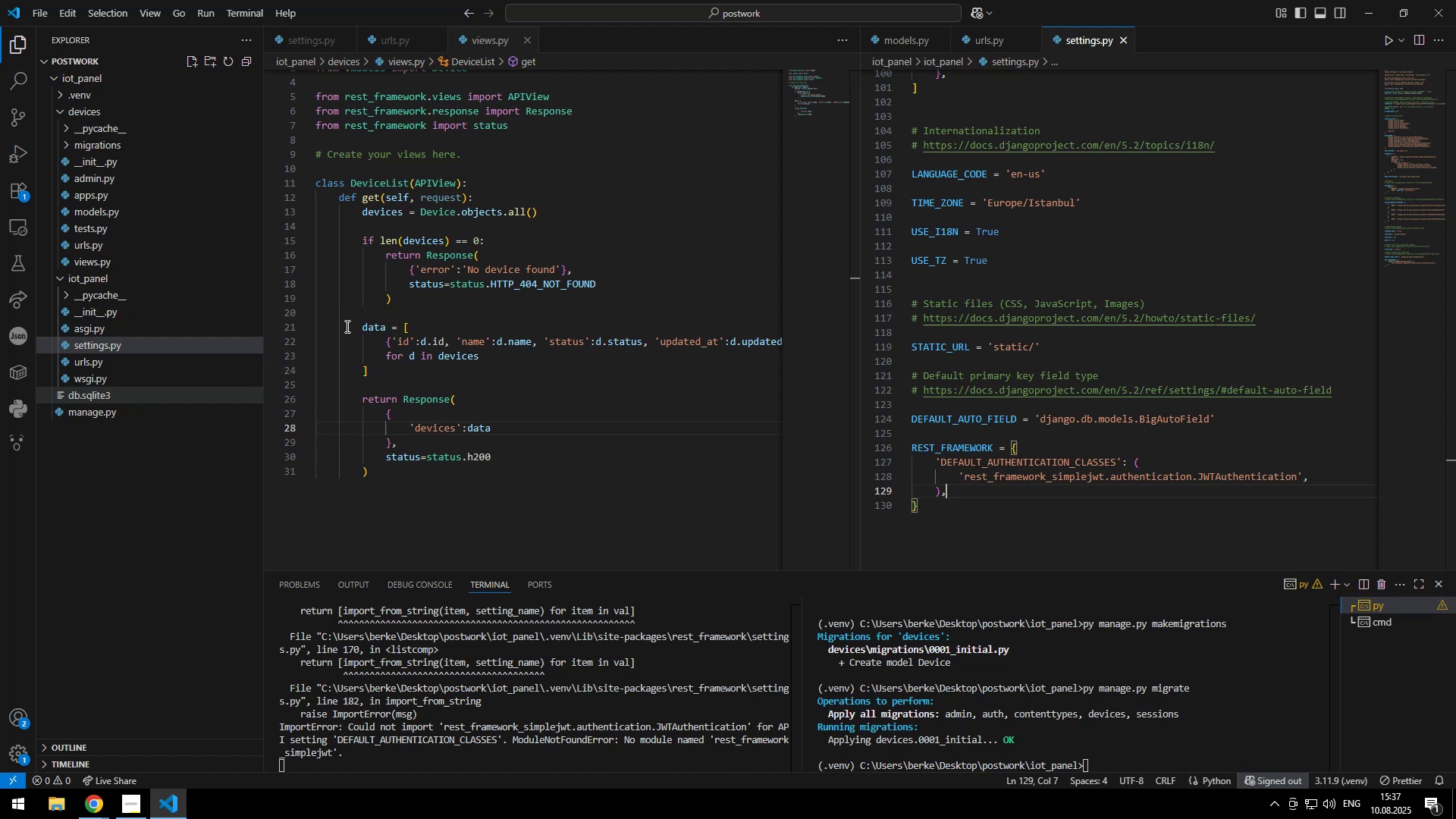 
key(Comma)
 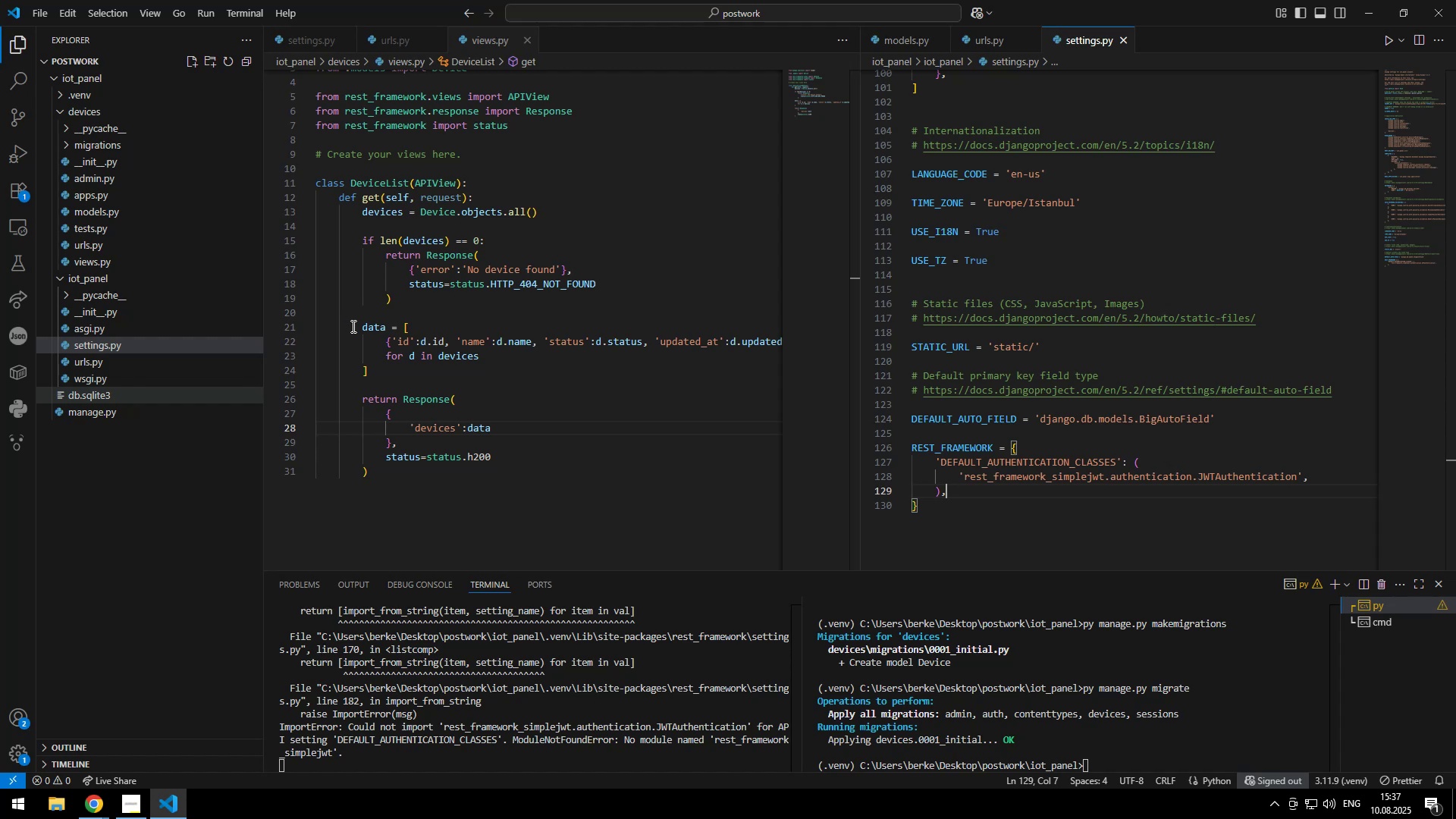 
key(Backspace)
 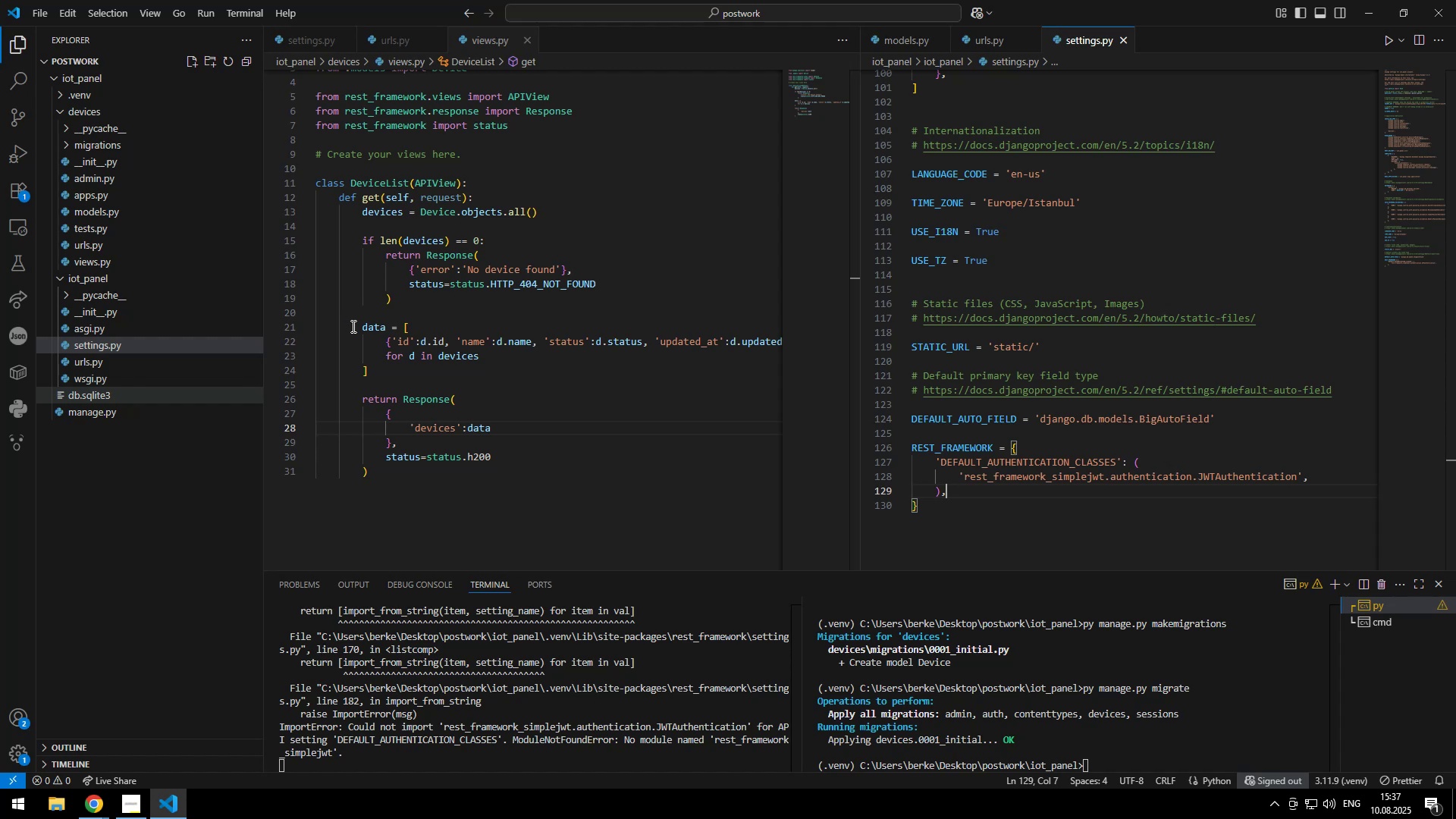 
key(Delete)
 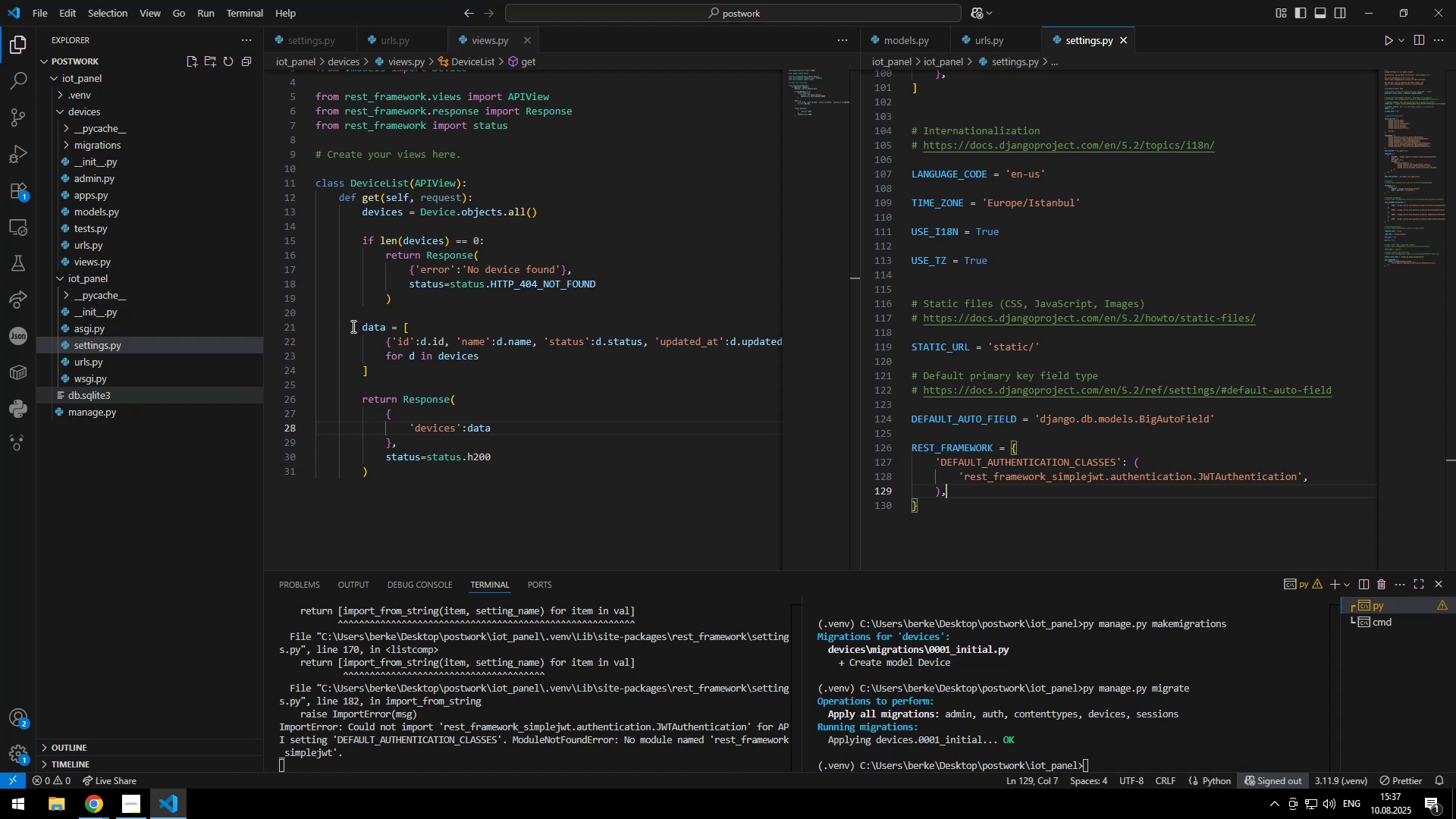 
key(Control+Z)
 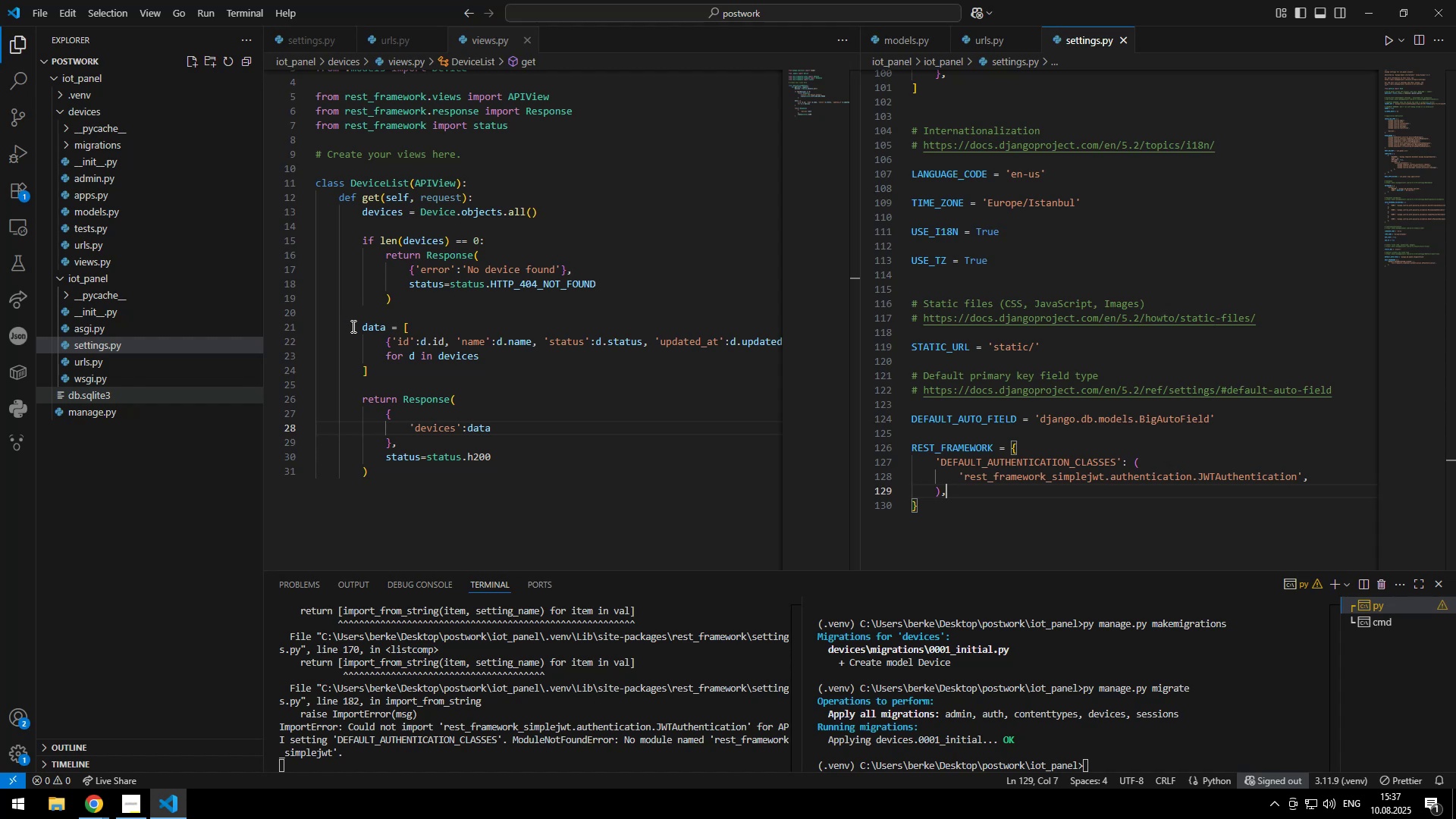 
left_click([375, 327])
 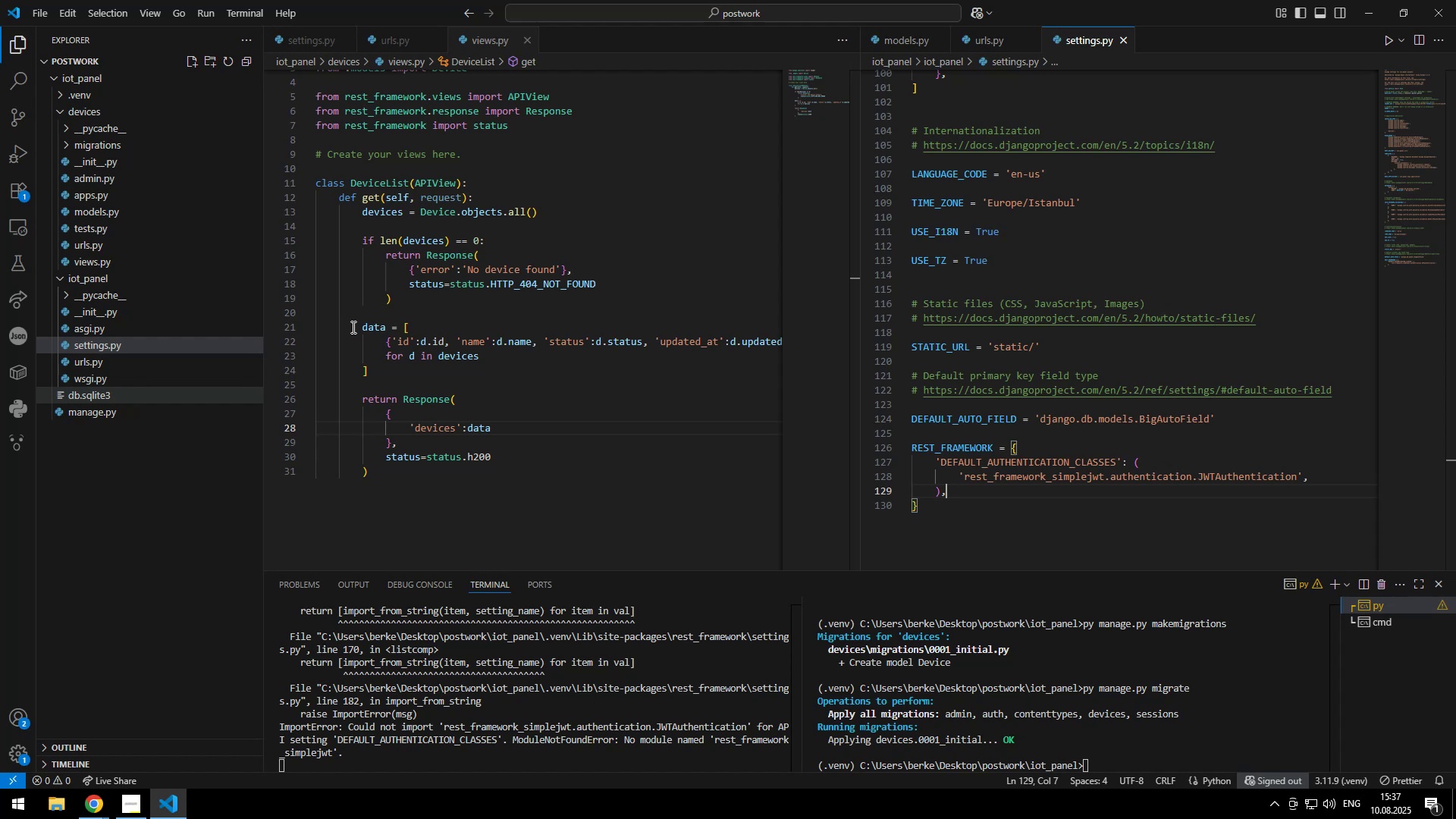 
scroll: coordinate [376, 326], scroll_direction: up, amount: 3.0
 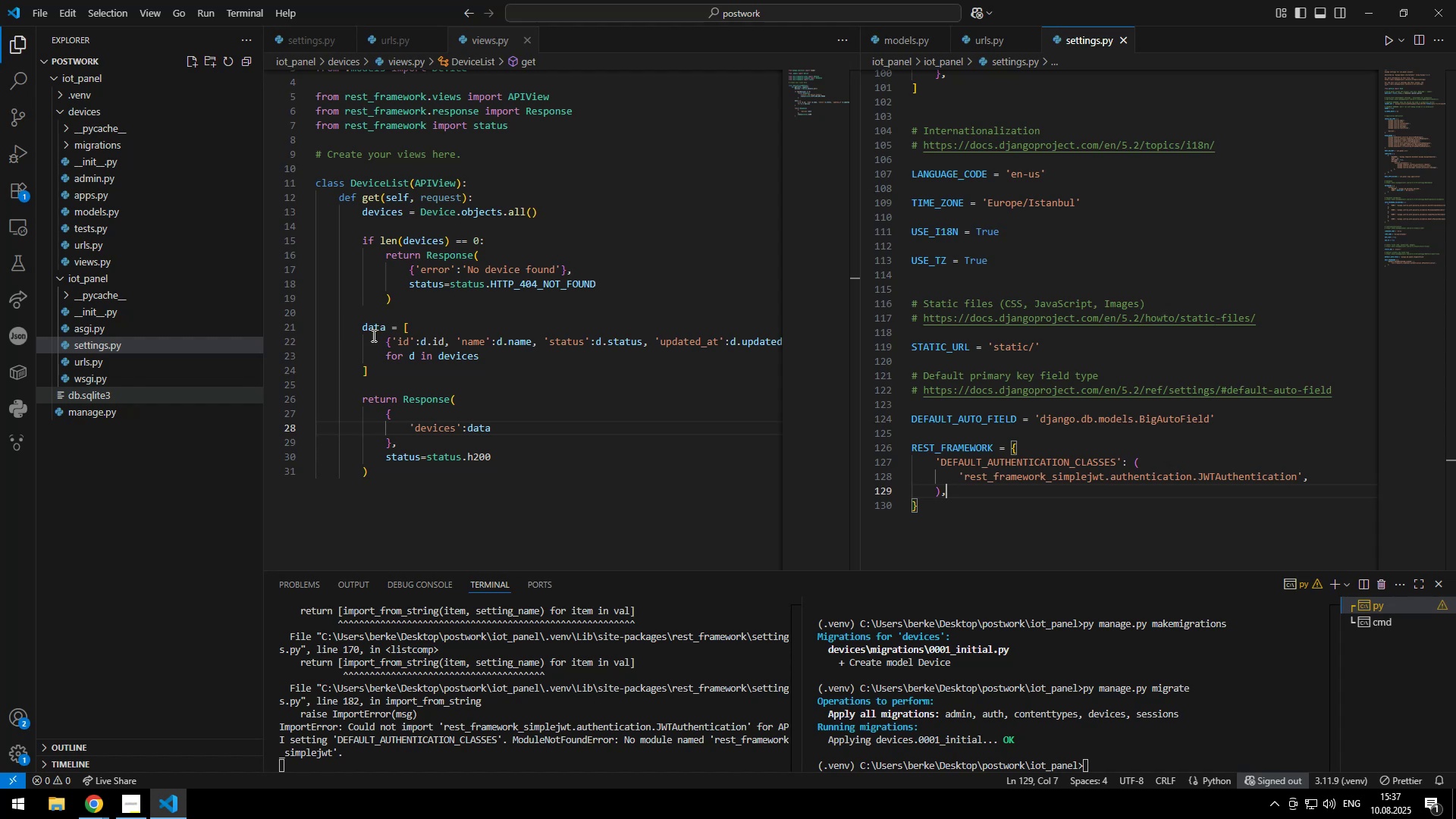 
left_click([322, 236])
 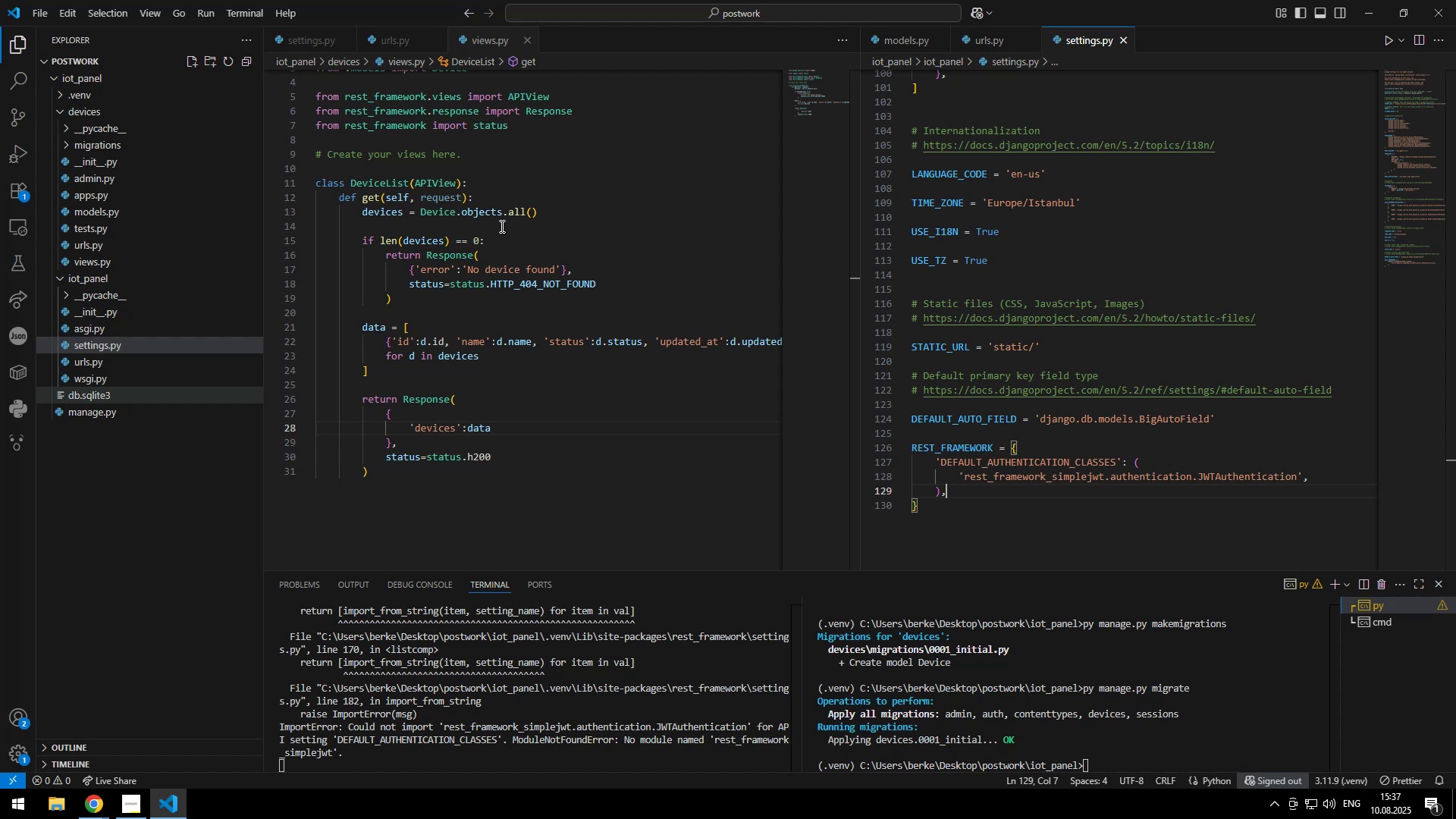 
wait(8.99)
 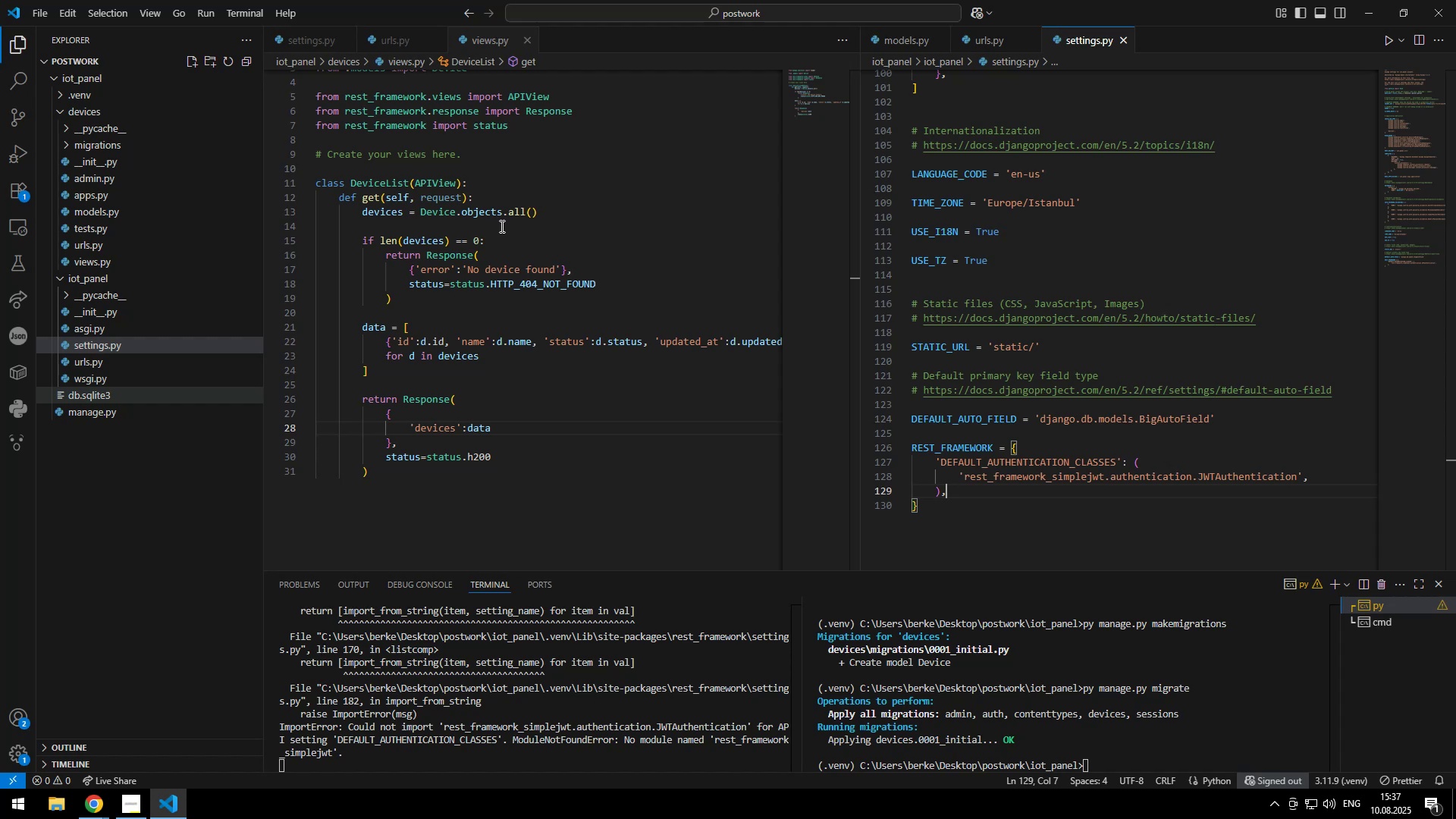 
left_click([340, 453])
 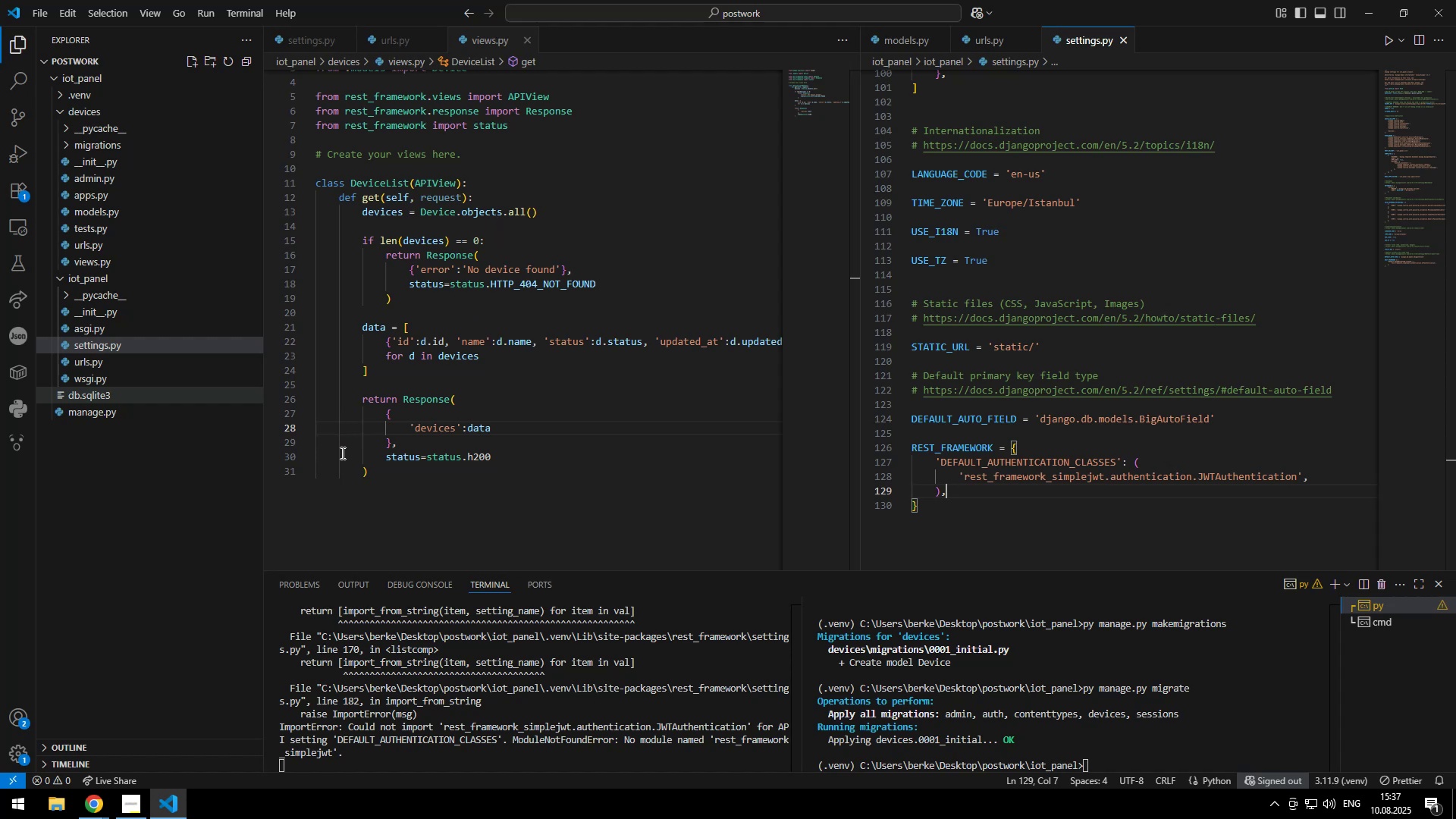 
key(Backspace)
 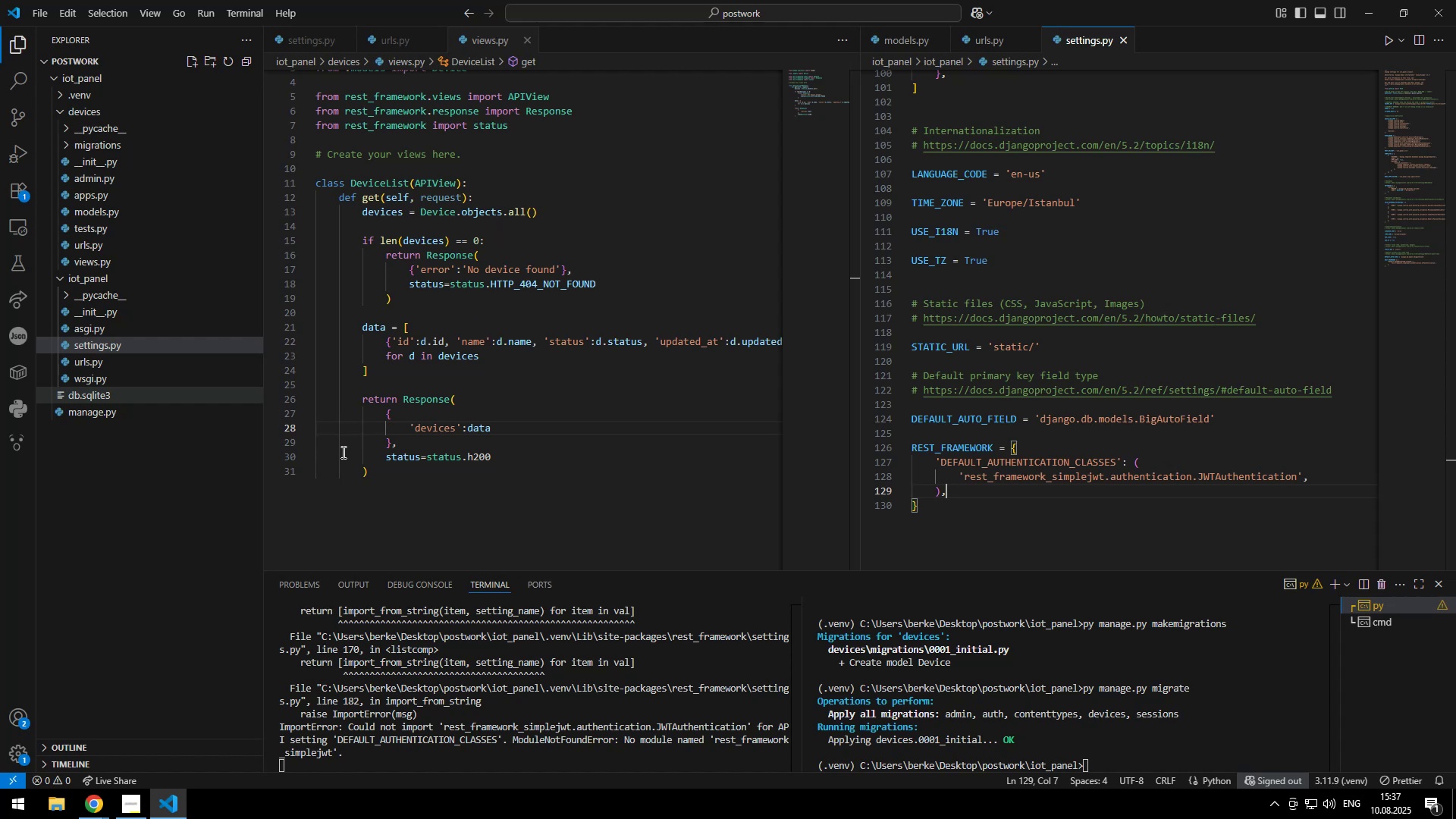 
key(Control+Z)
 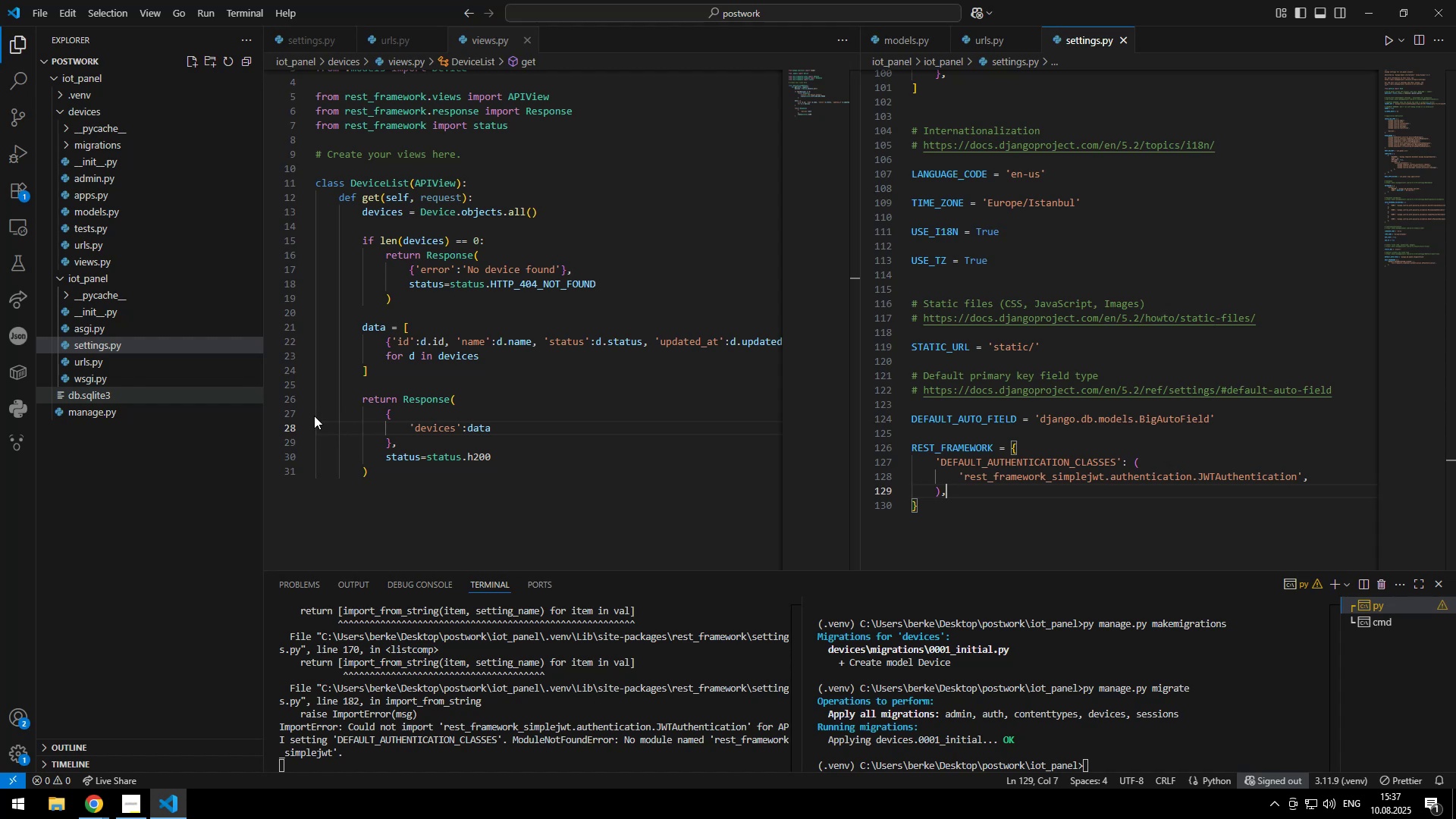 
wait(5.28)
 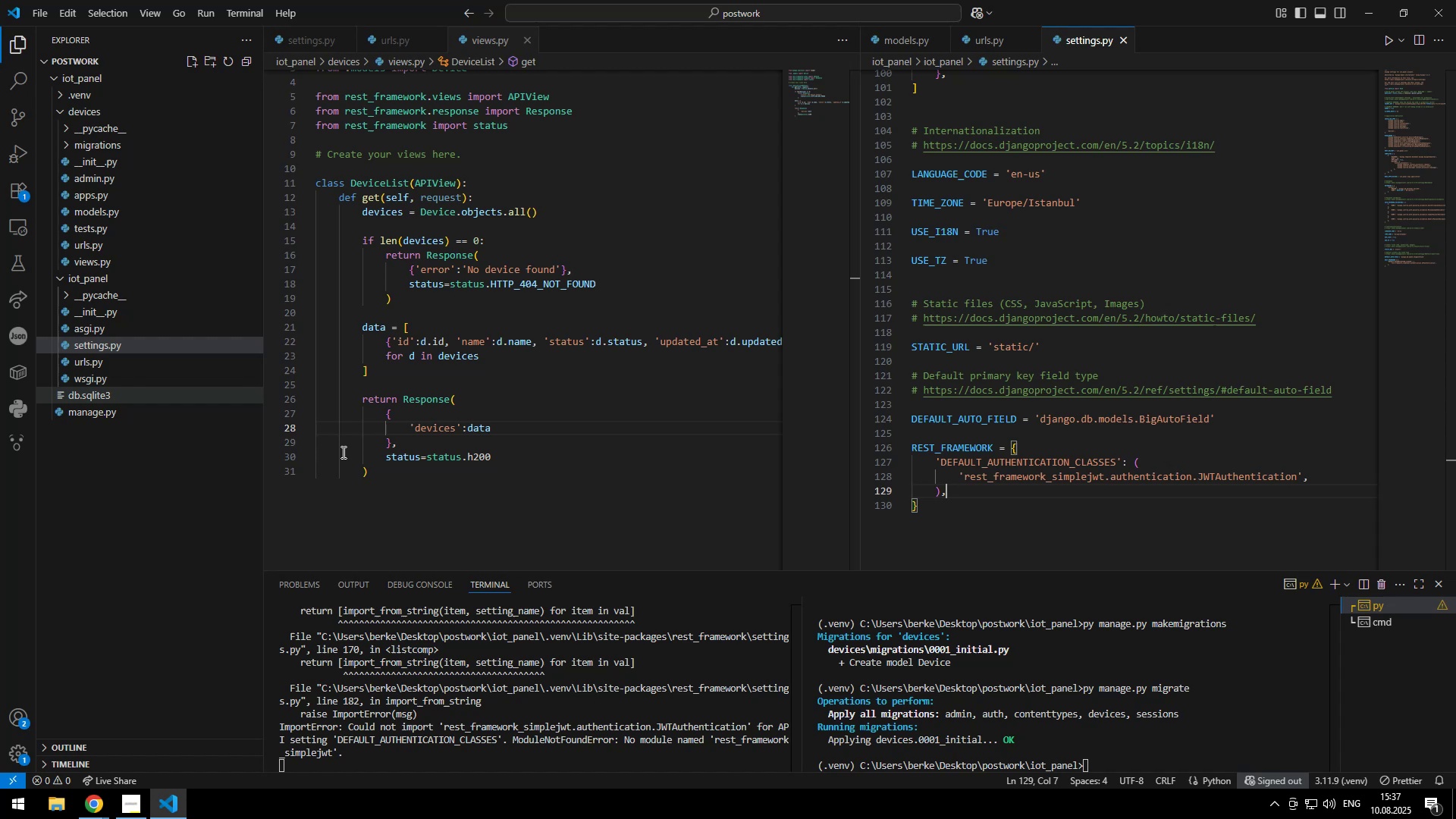 
left_click([498, 223])
 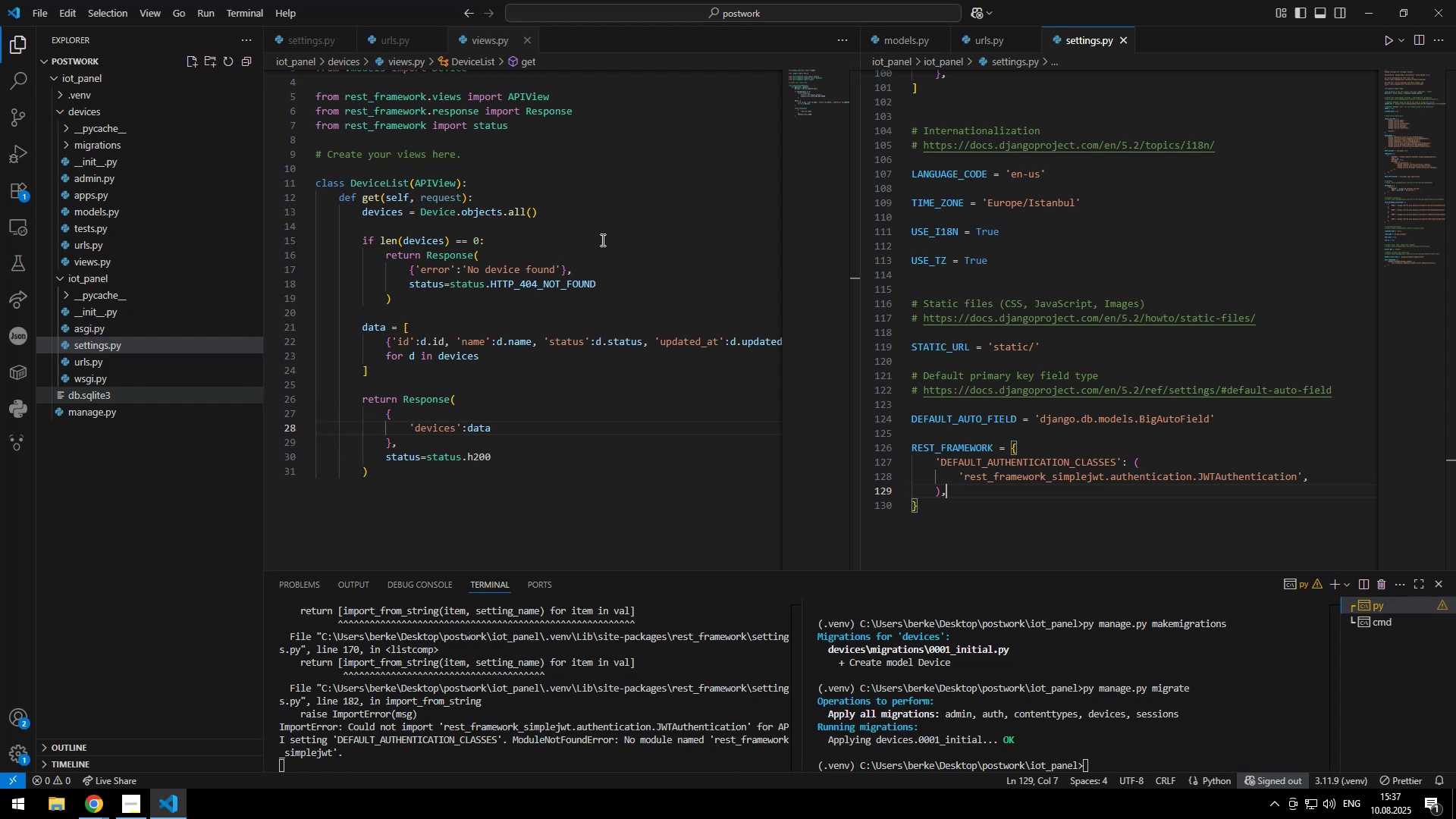 
left_click([371, 236])
 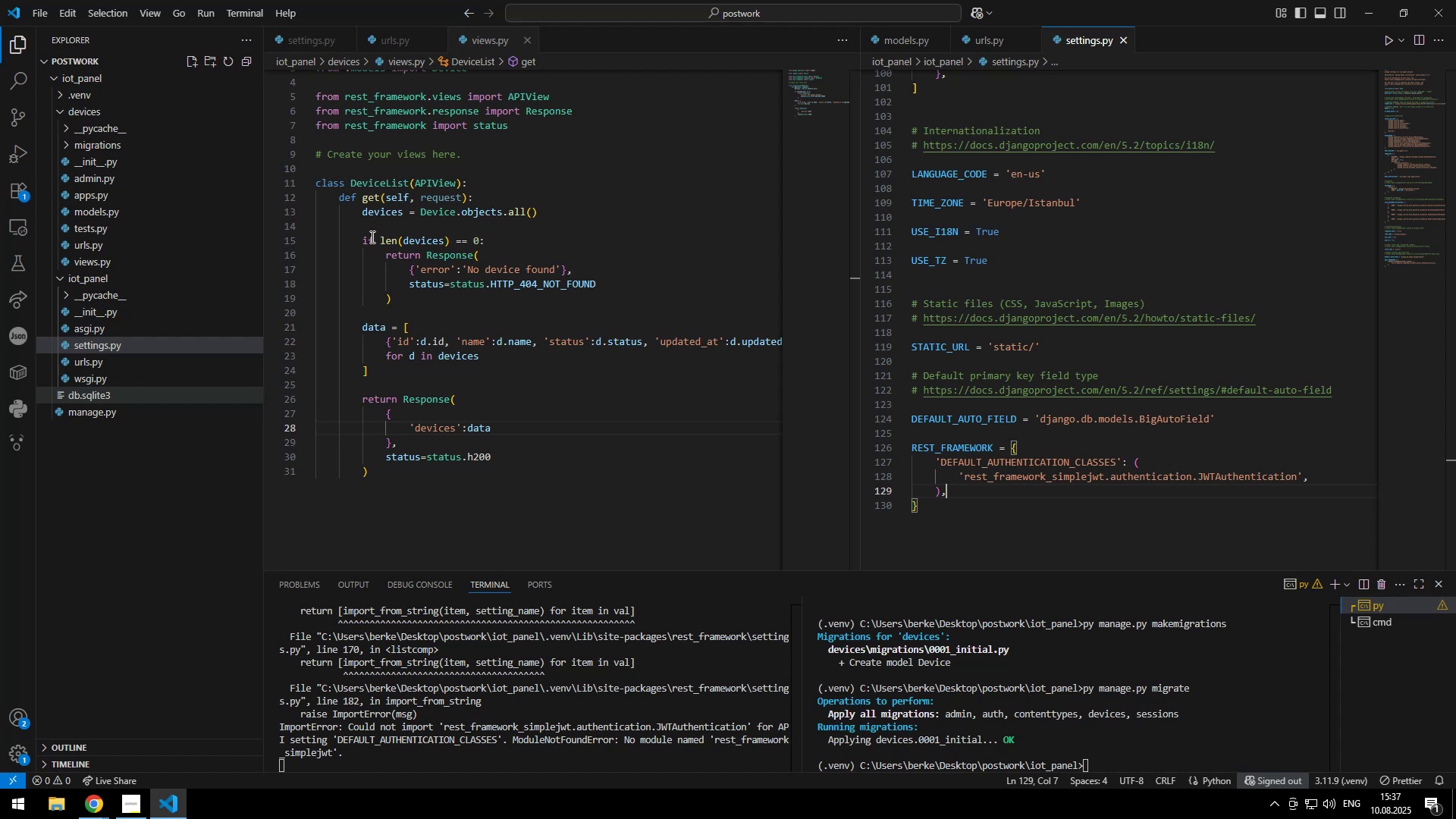 
left_click([369, 322])
 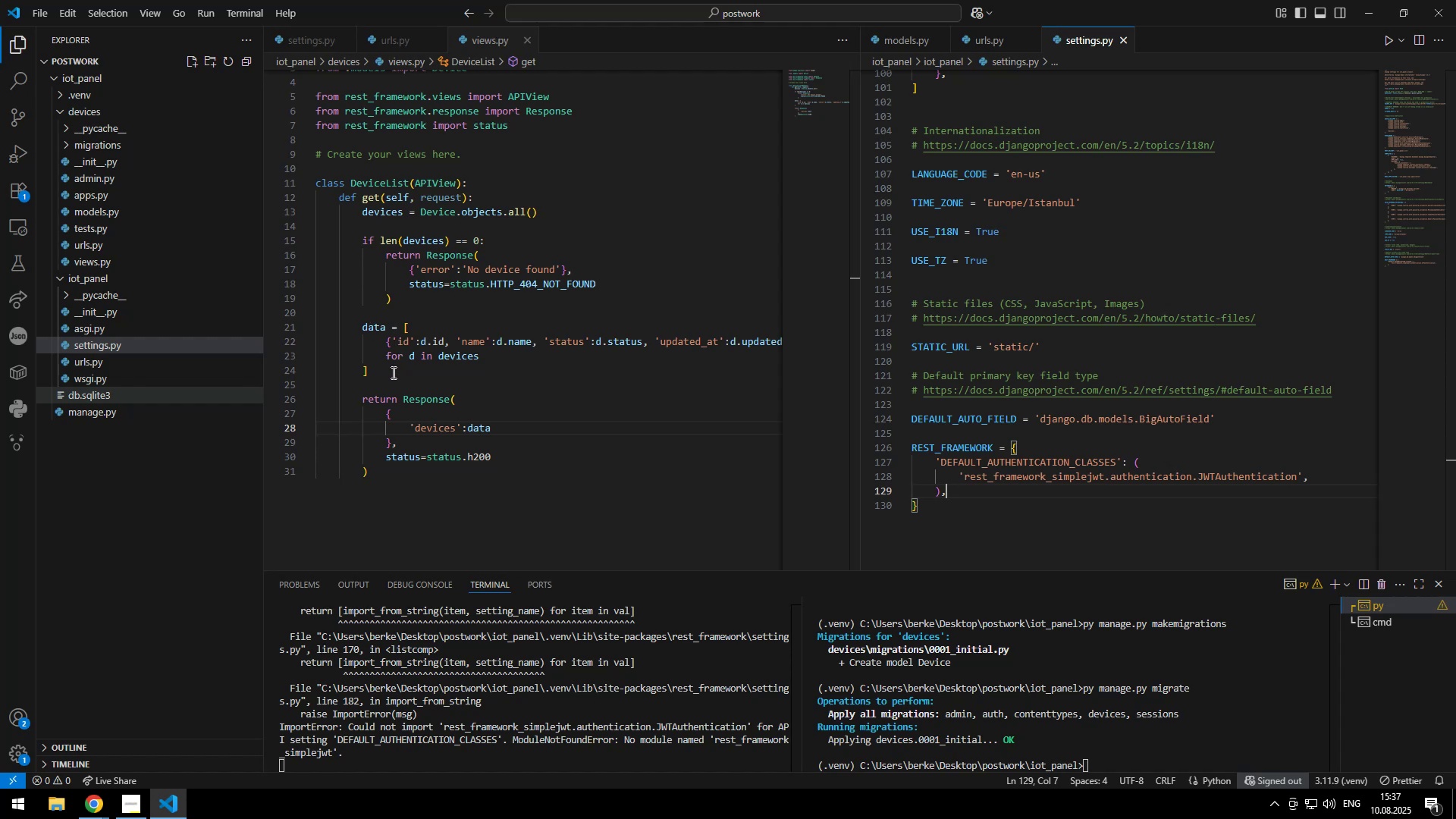 
left_click([334, 323])
 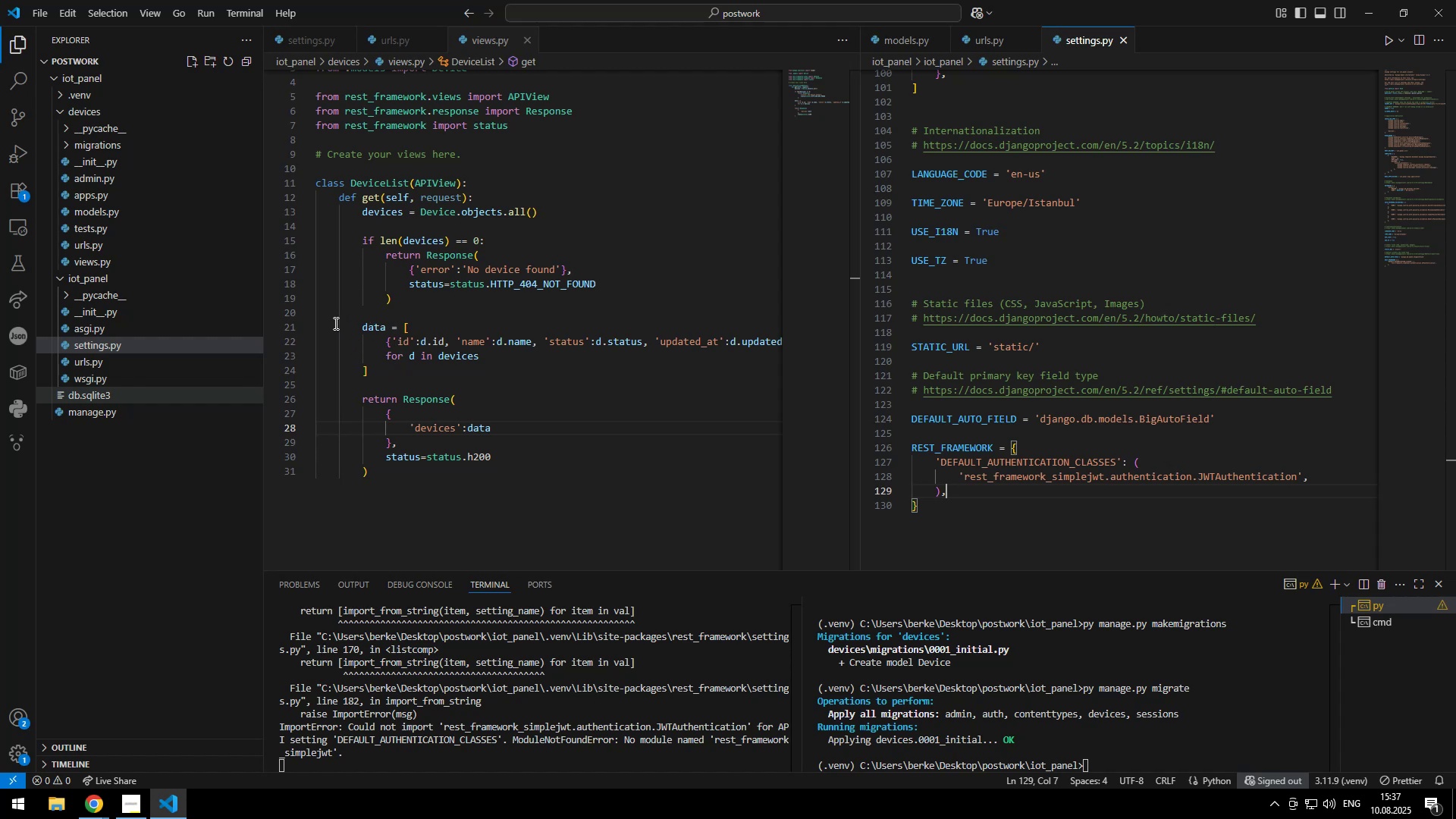 
left_click_drag(start_coordinate=[348, 343], to_coordinate=[444, 343])
 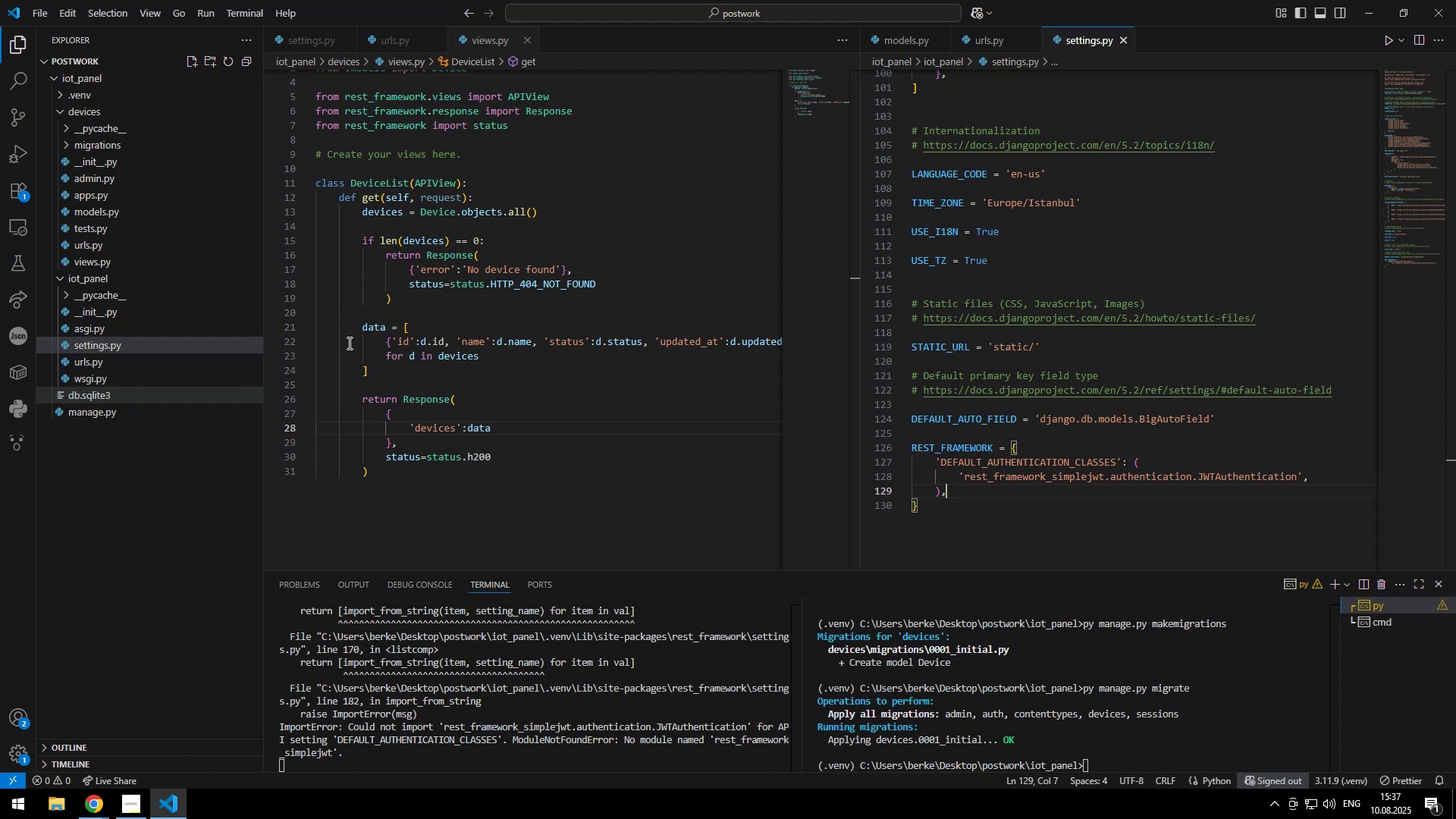 
left_click_drag(start_coordinate=[337, 356], to_coordinate=[384, 381])
 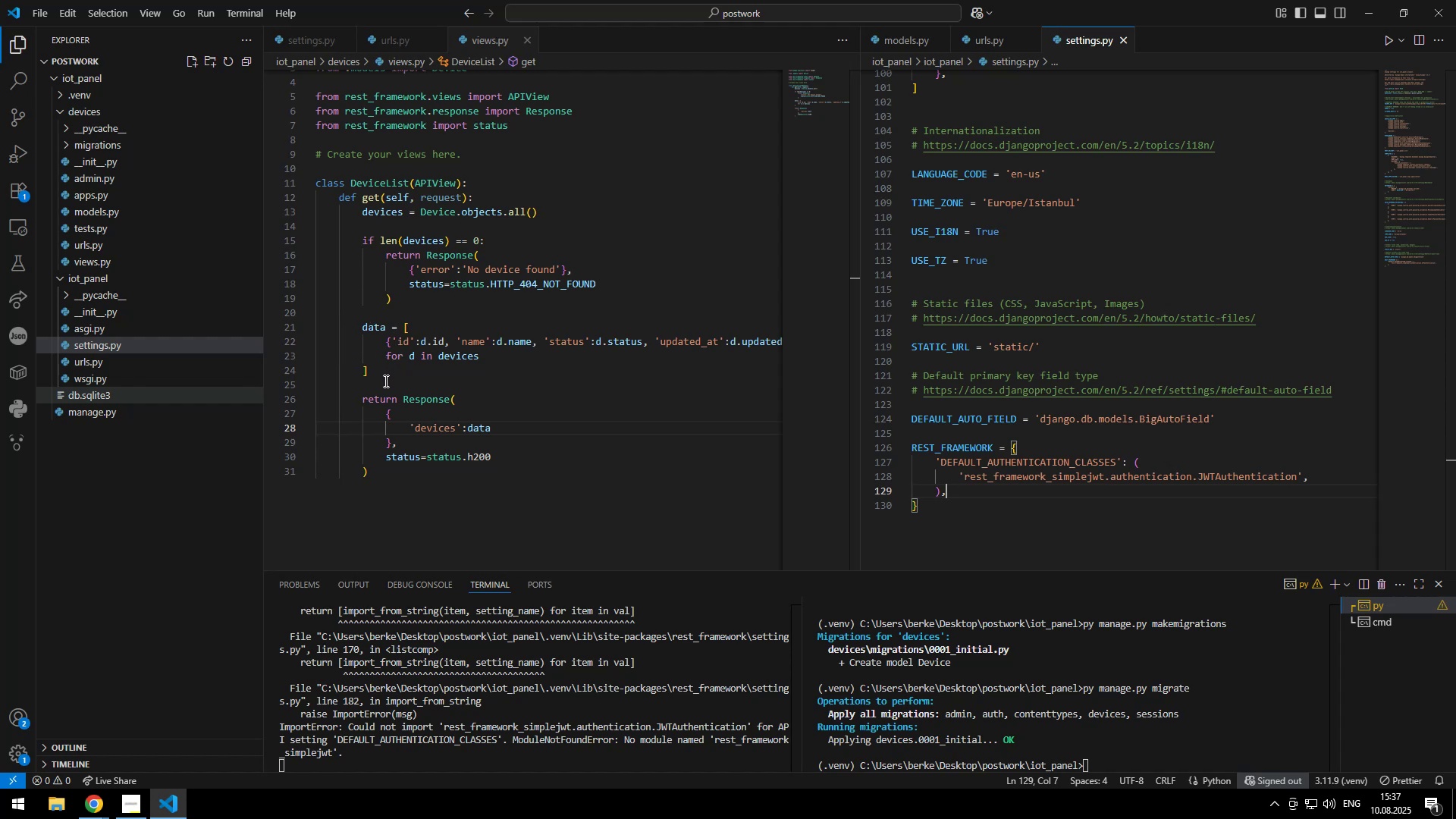 
left_click_drag(start_coordinate=[337, 397], to_coordinate=[370, 429])
 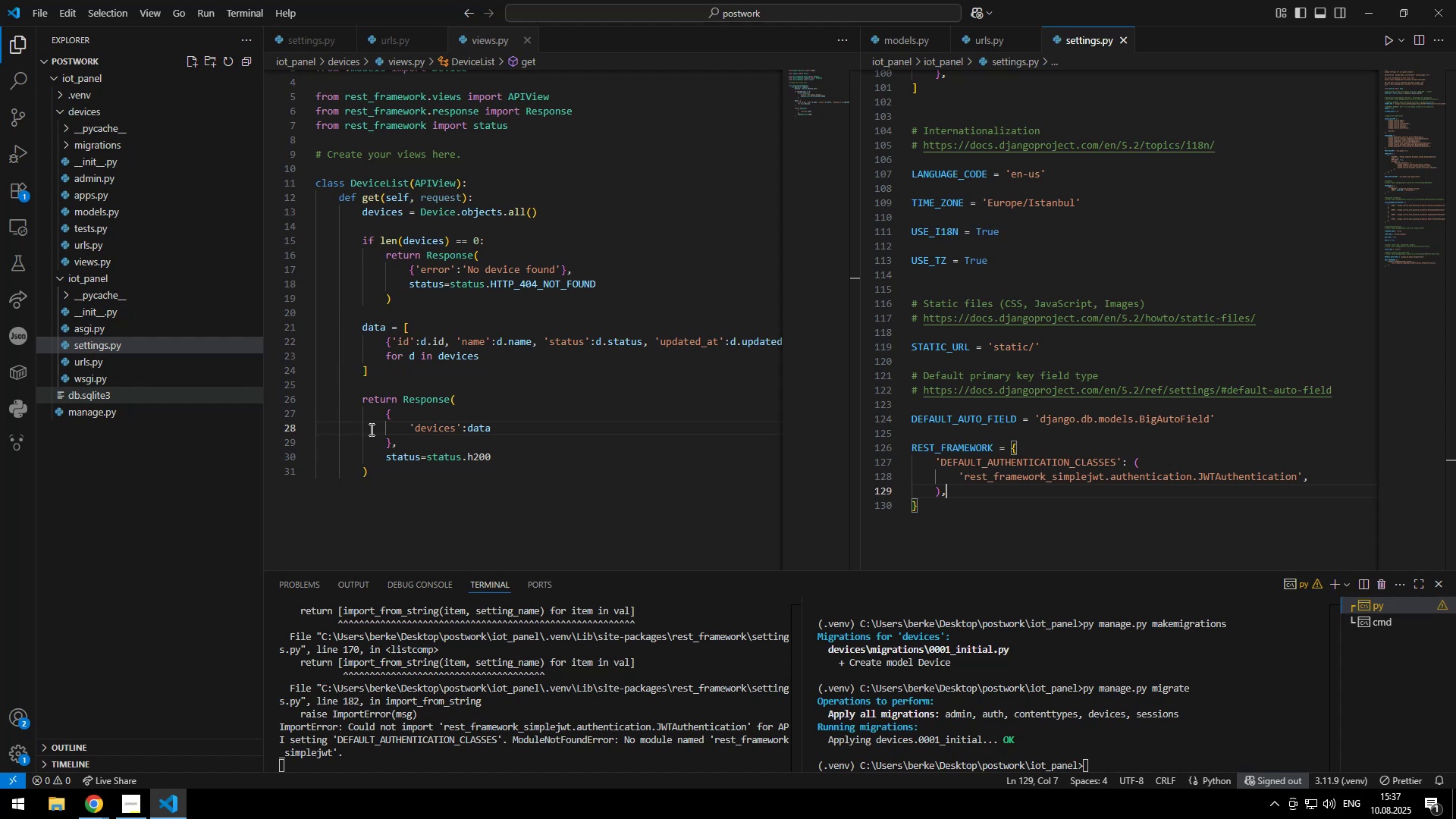 
left_click([363, 443])
 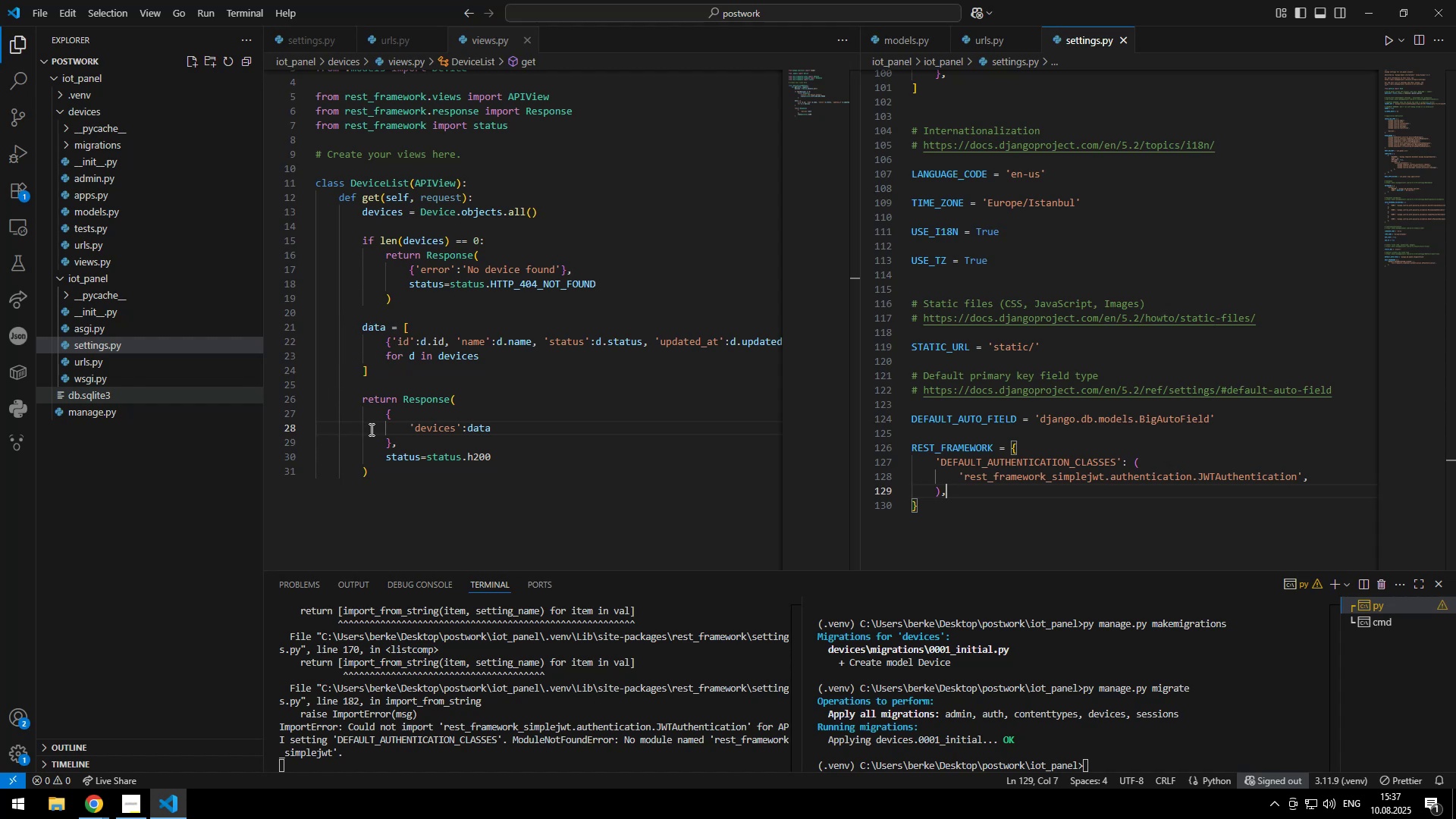 
left_click_drag(start_coordinate=[362, 443], to_coordinate=[300, 449])
 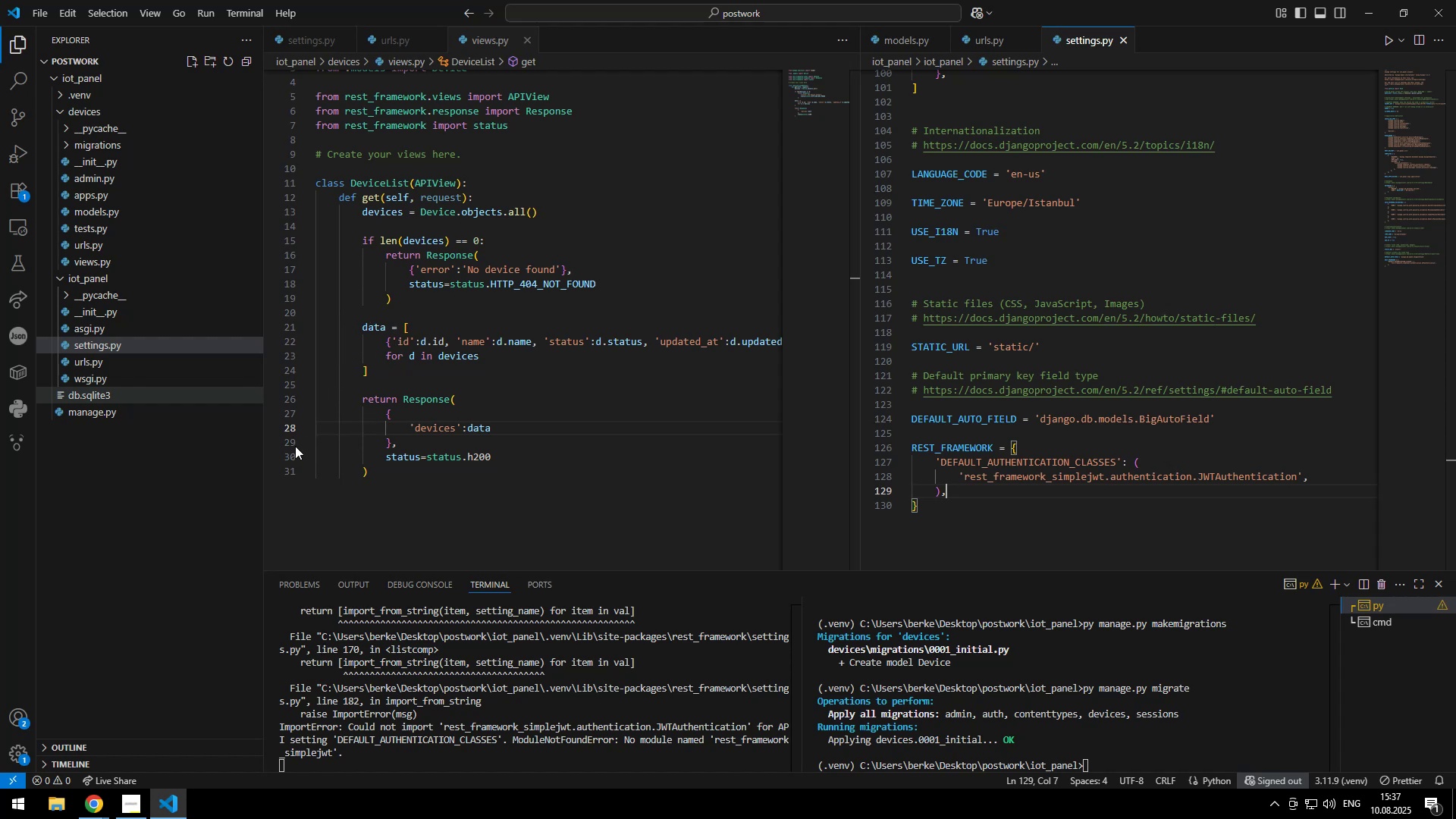 
key(Shift+ShiftLeft)
 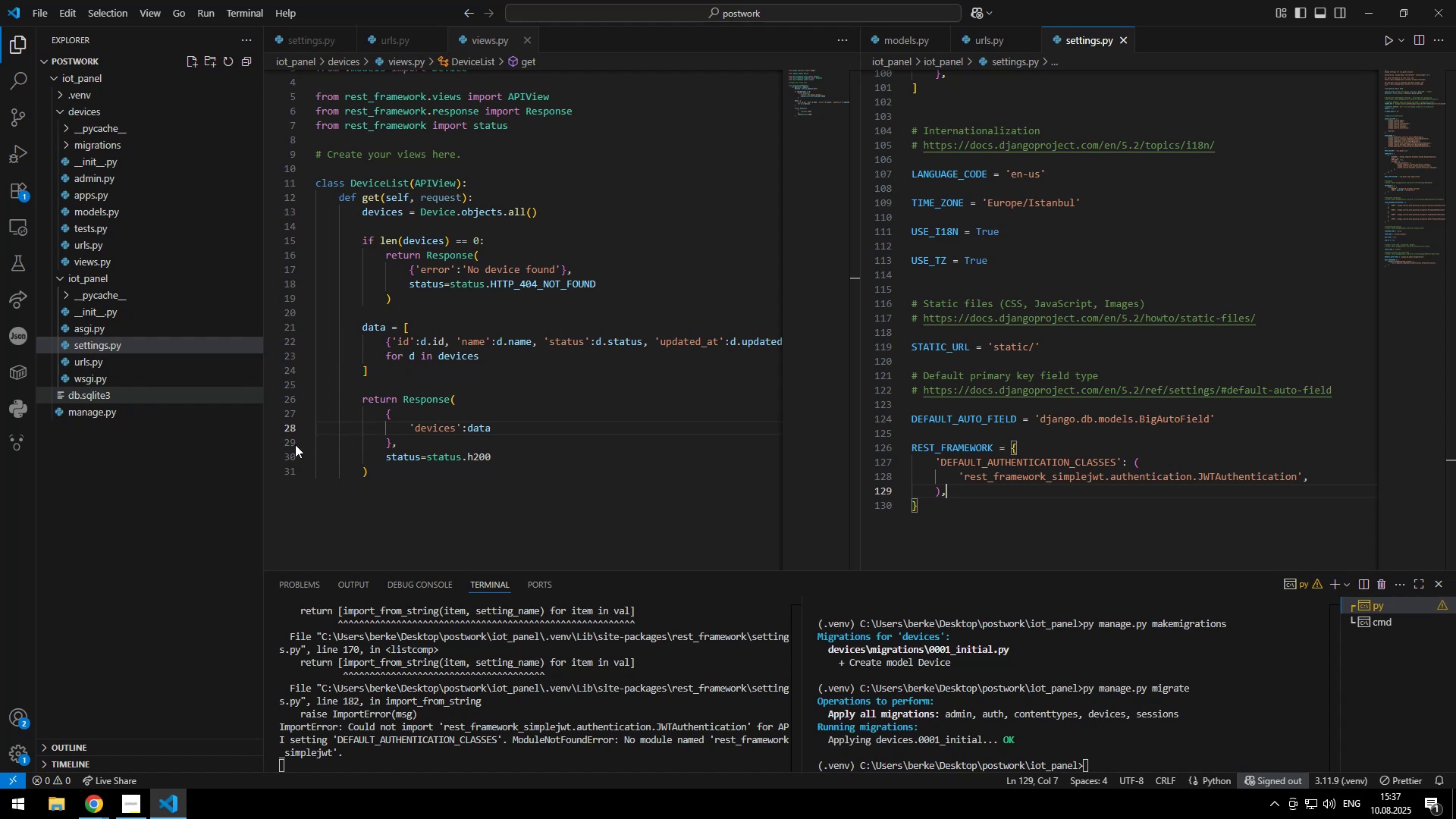 
key(ArrowLeft)
 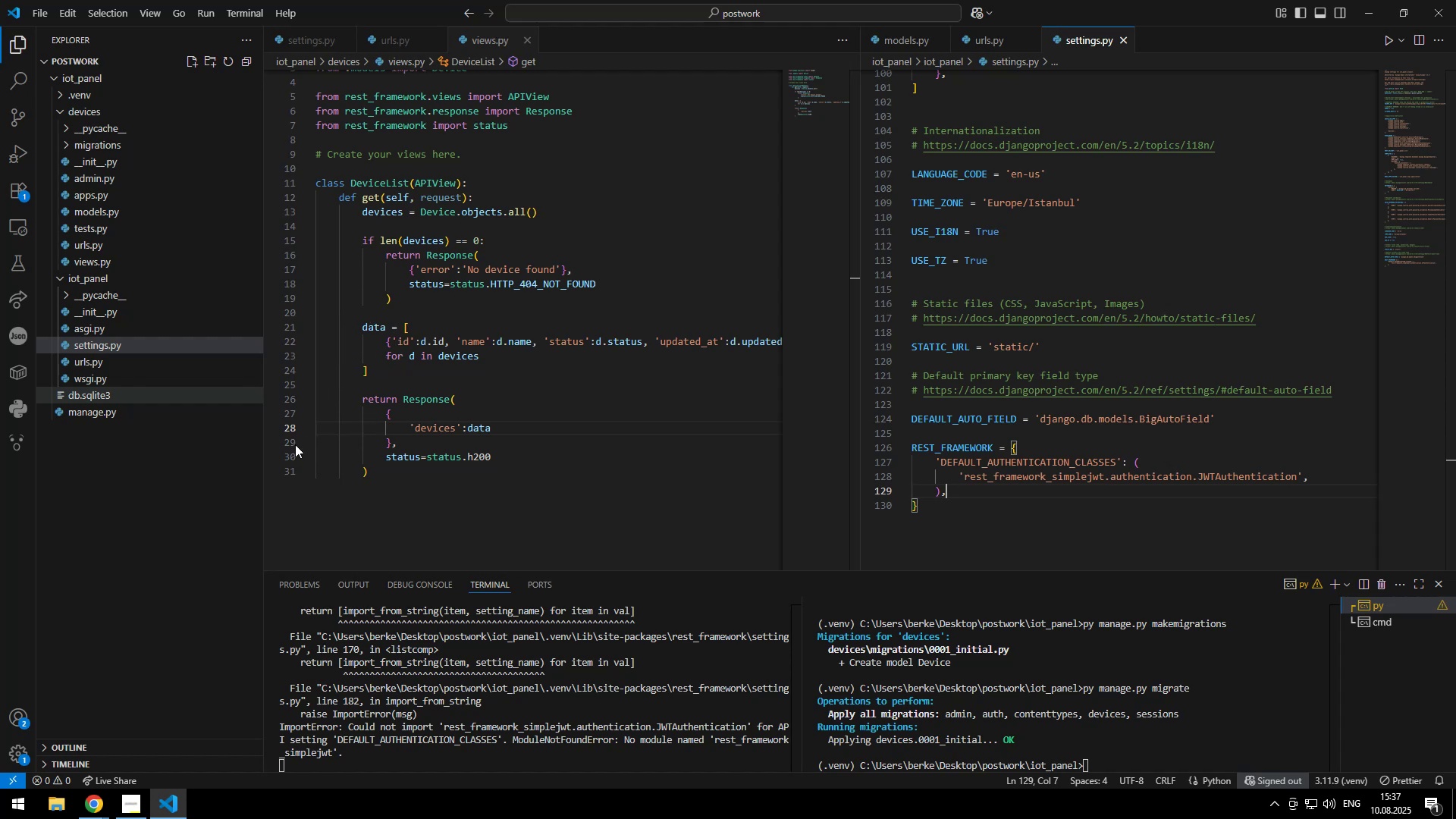 
key(Control+Backspace)
 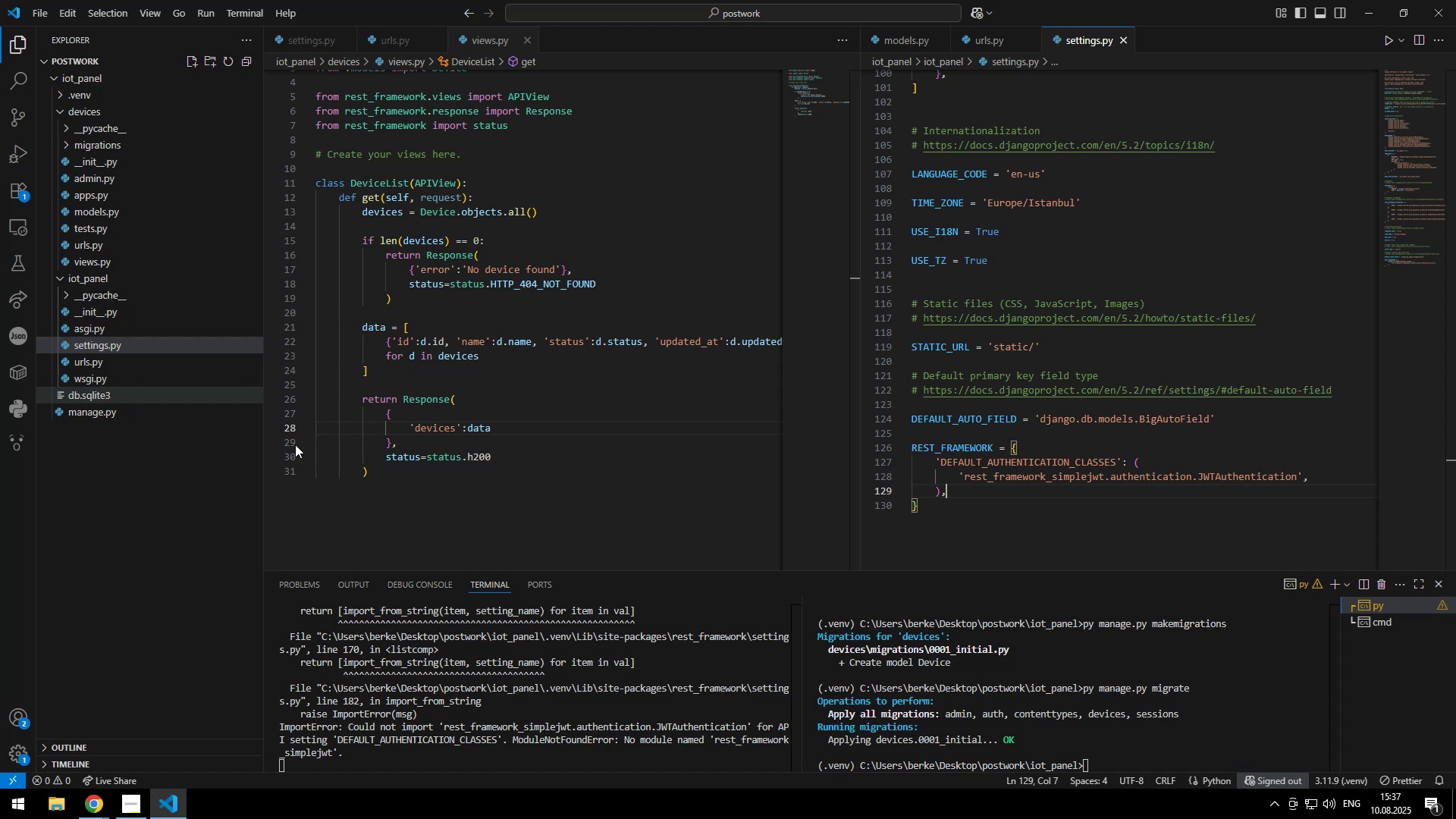 
key(Control+Backspace)
 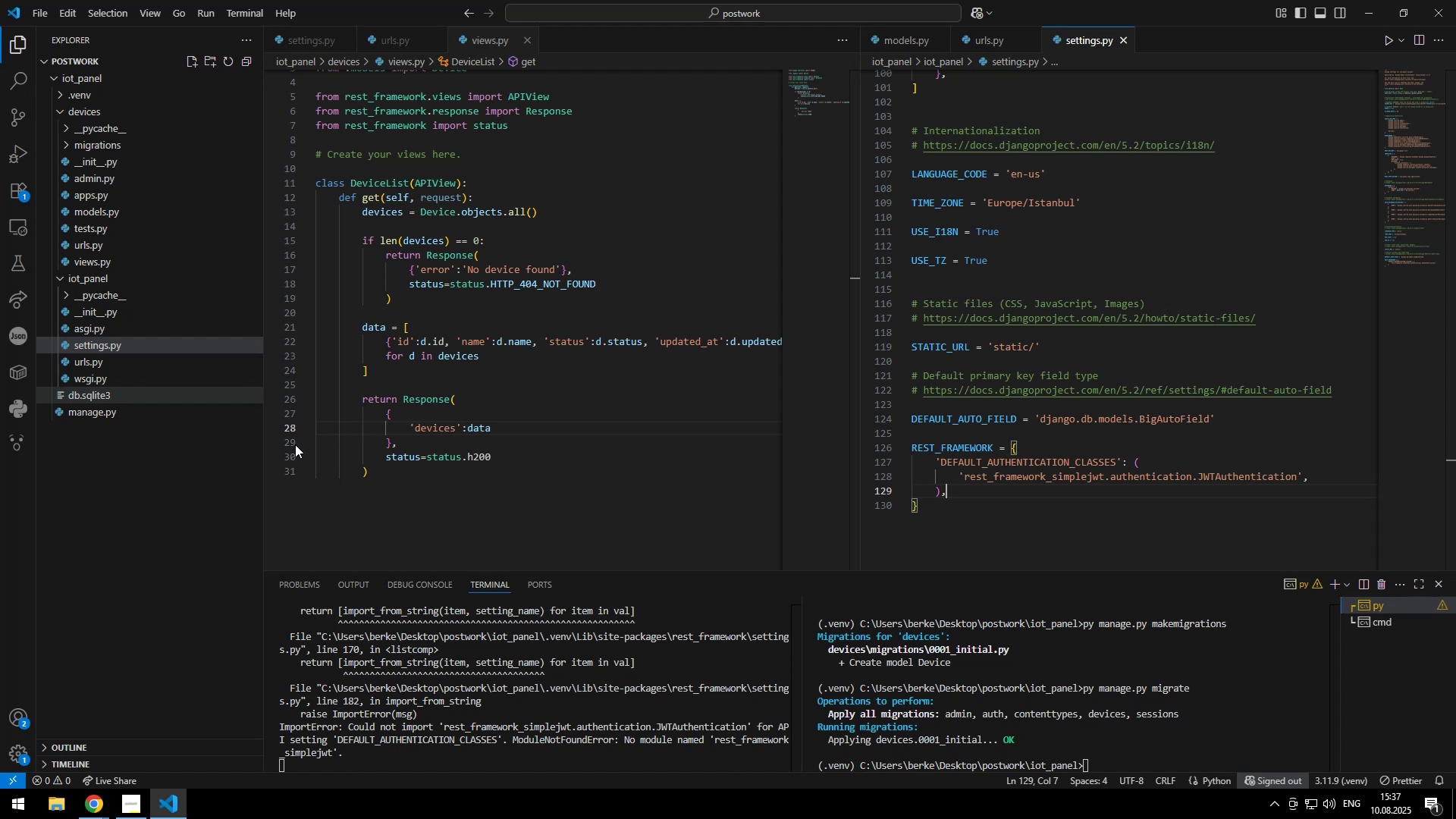 
key(Backspace)
 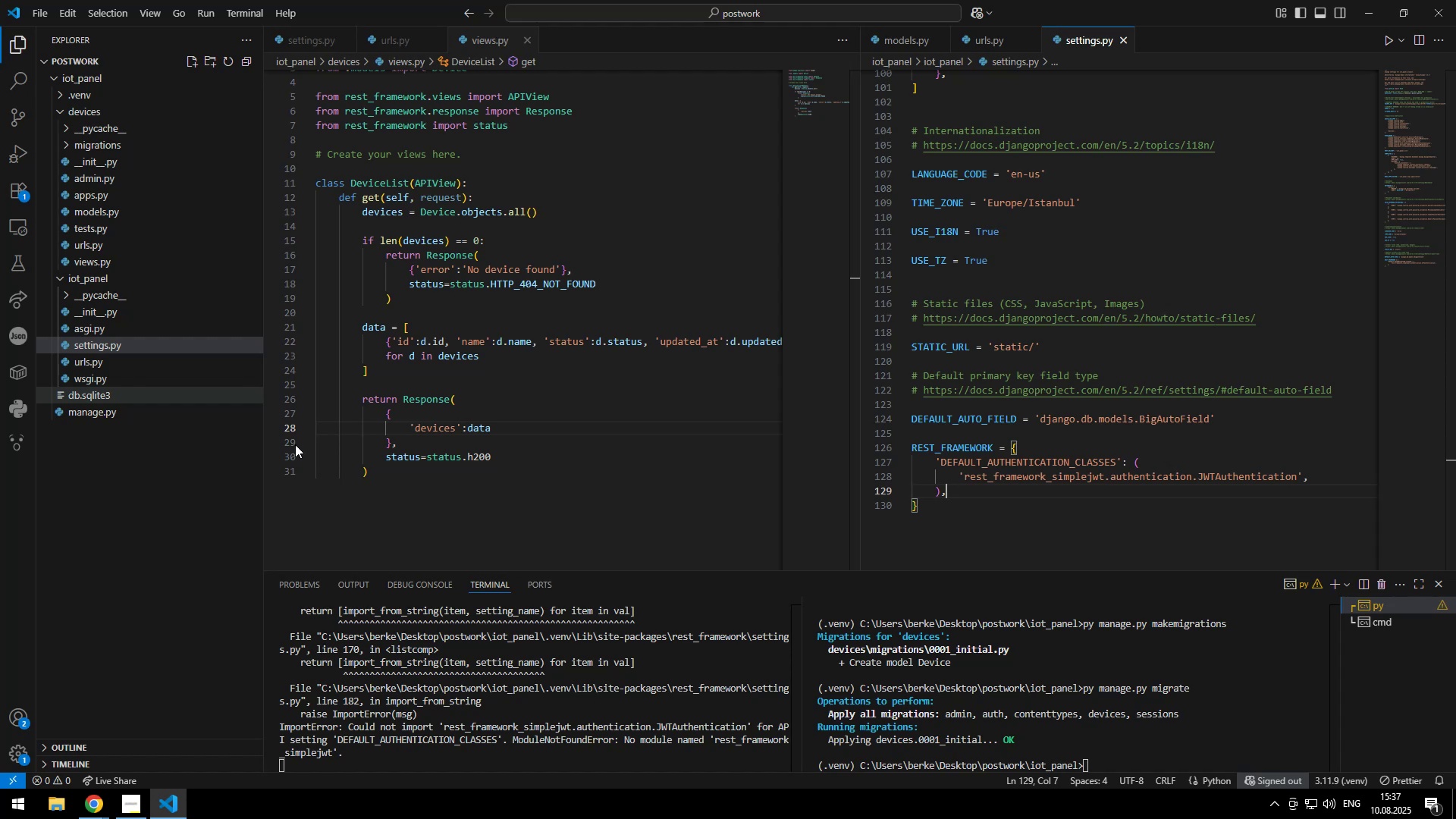 
key(Control+ControlLeft)
 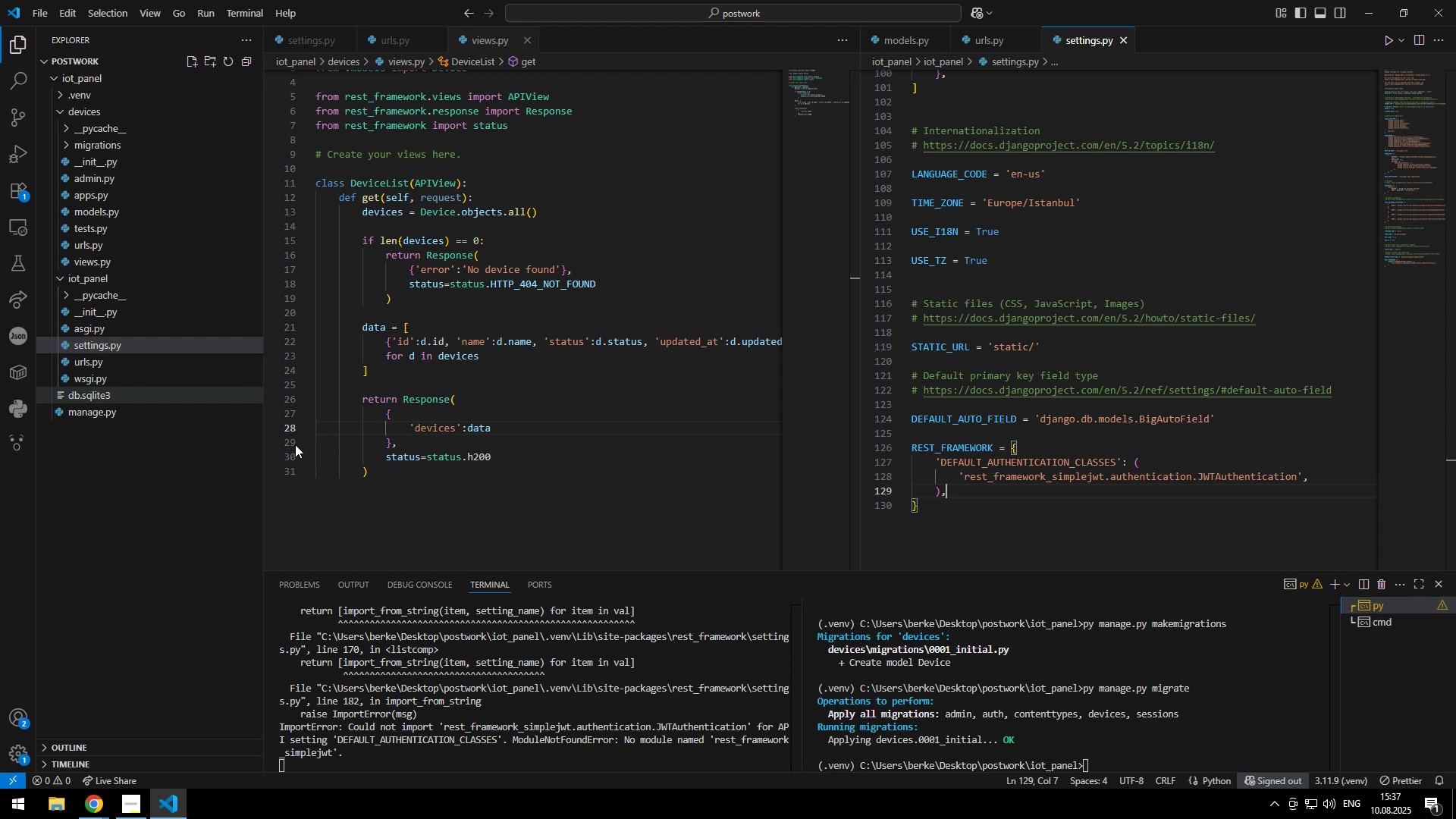 
key(Control+S)
 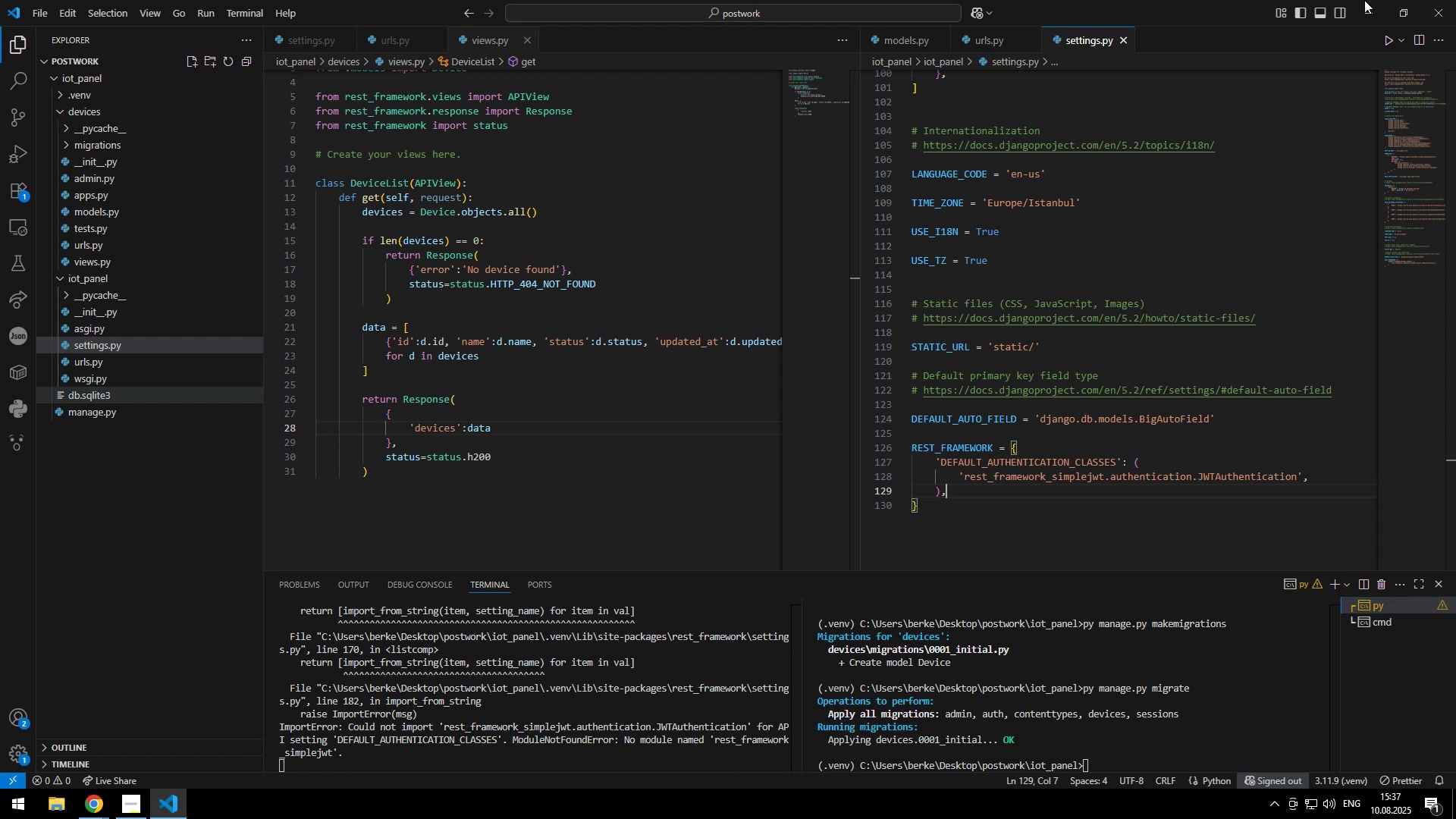 
wait(5.99)
 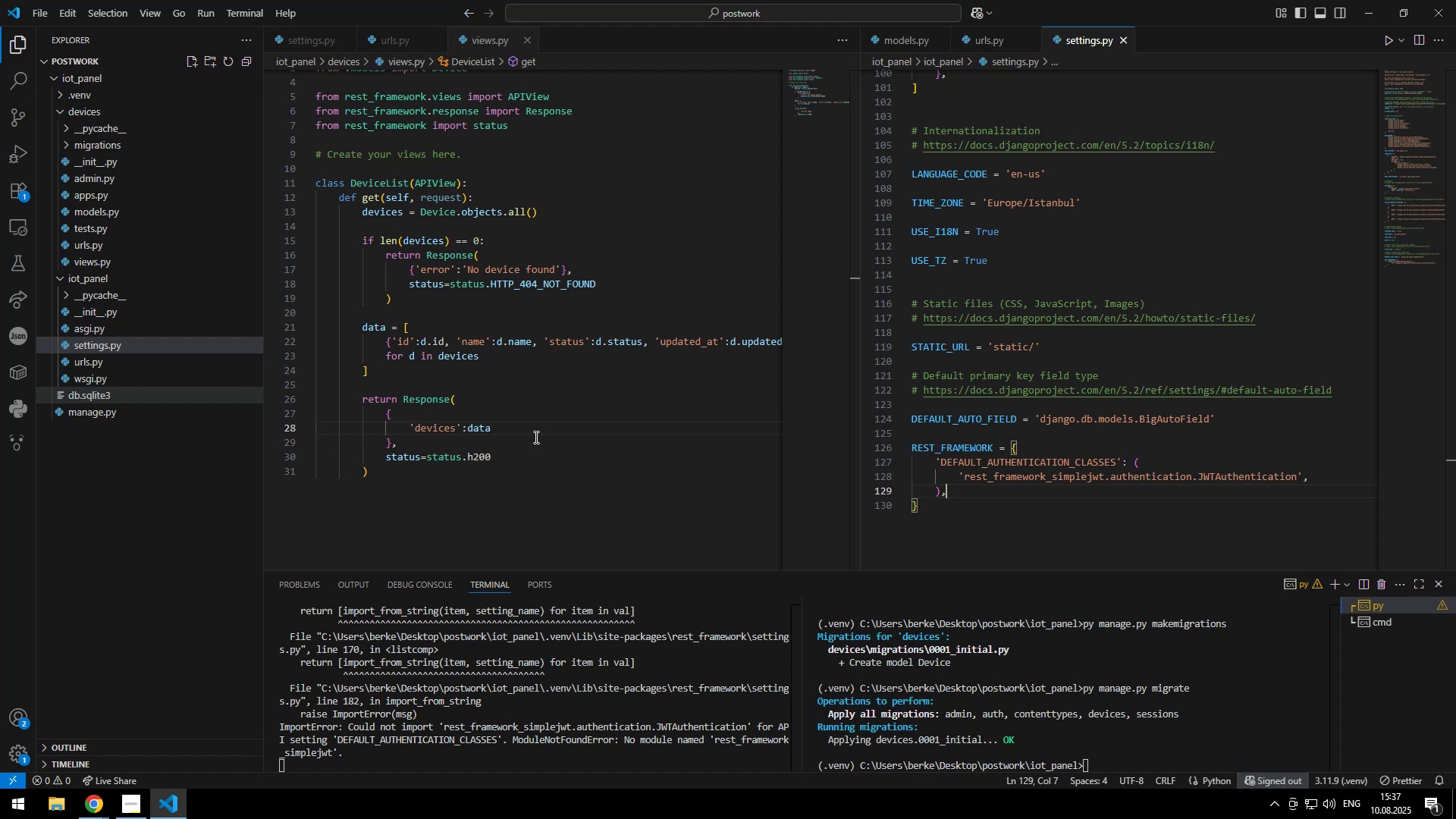 
left_click([1364, 0])
 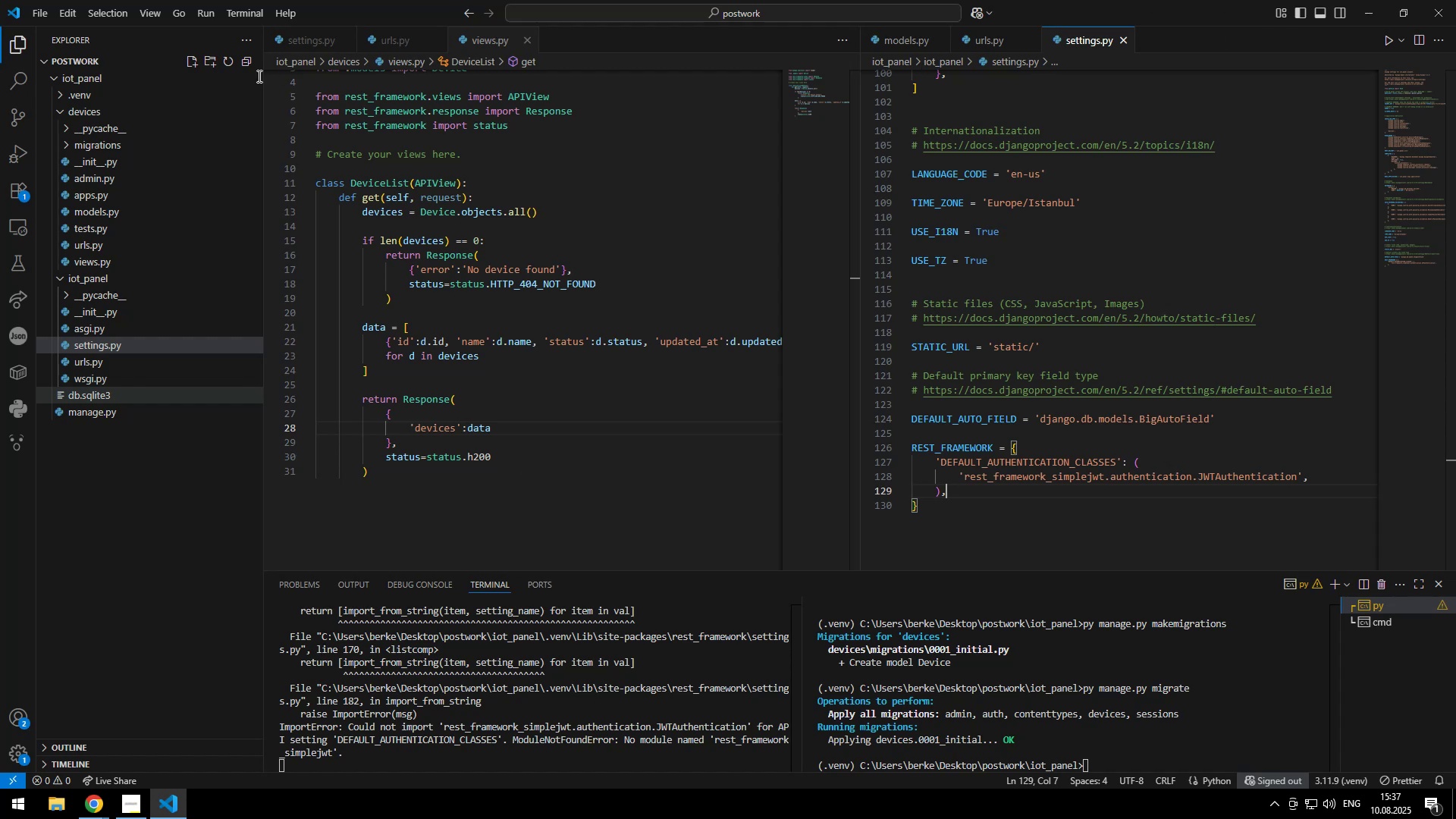 
left_click([72, 50])
 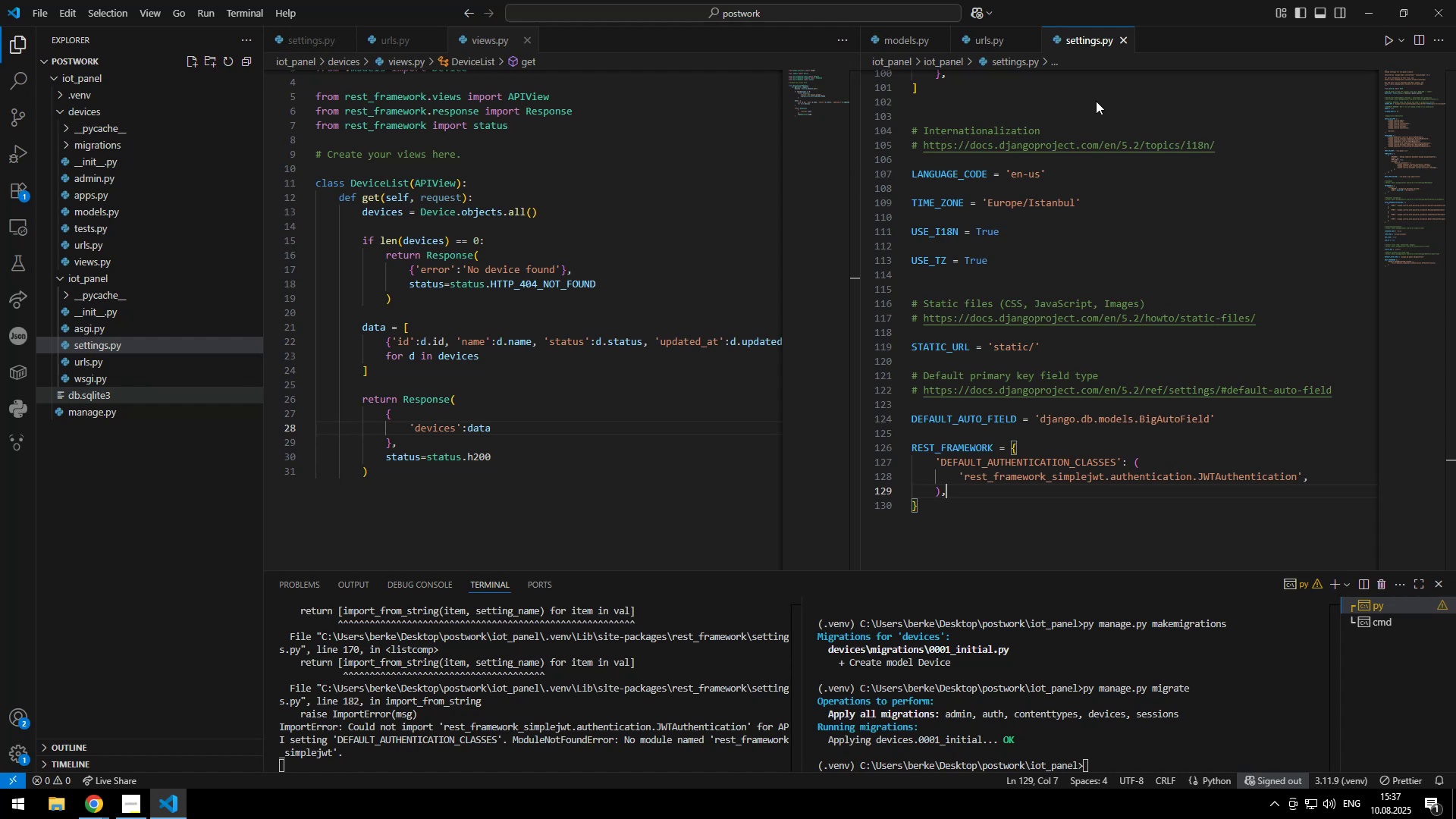 
left_click([1379, 76])
 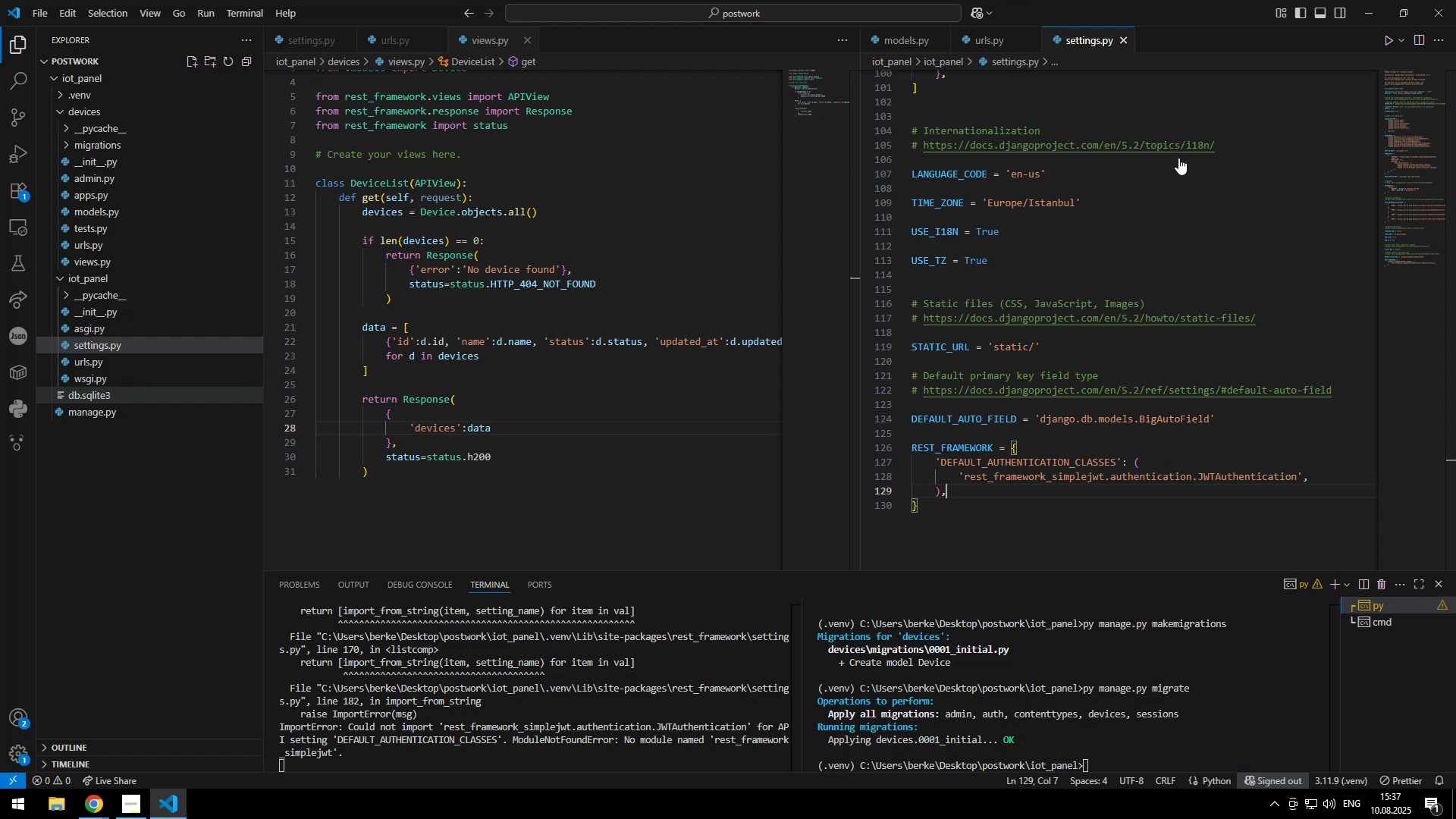 
left_click([1178, 158])
 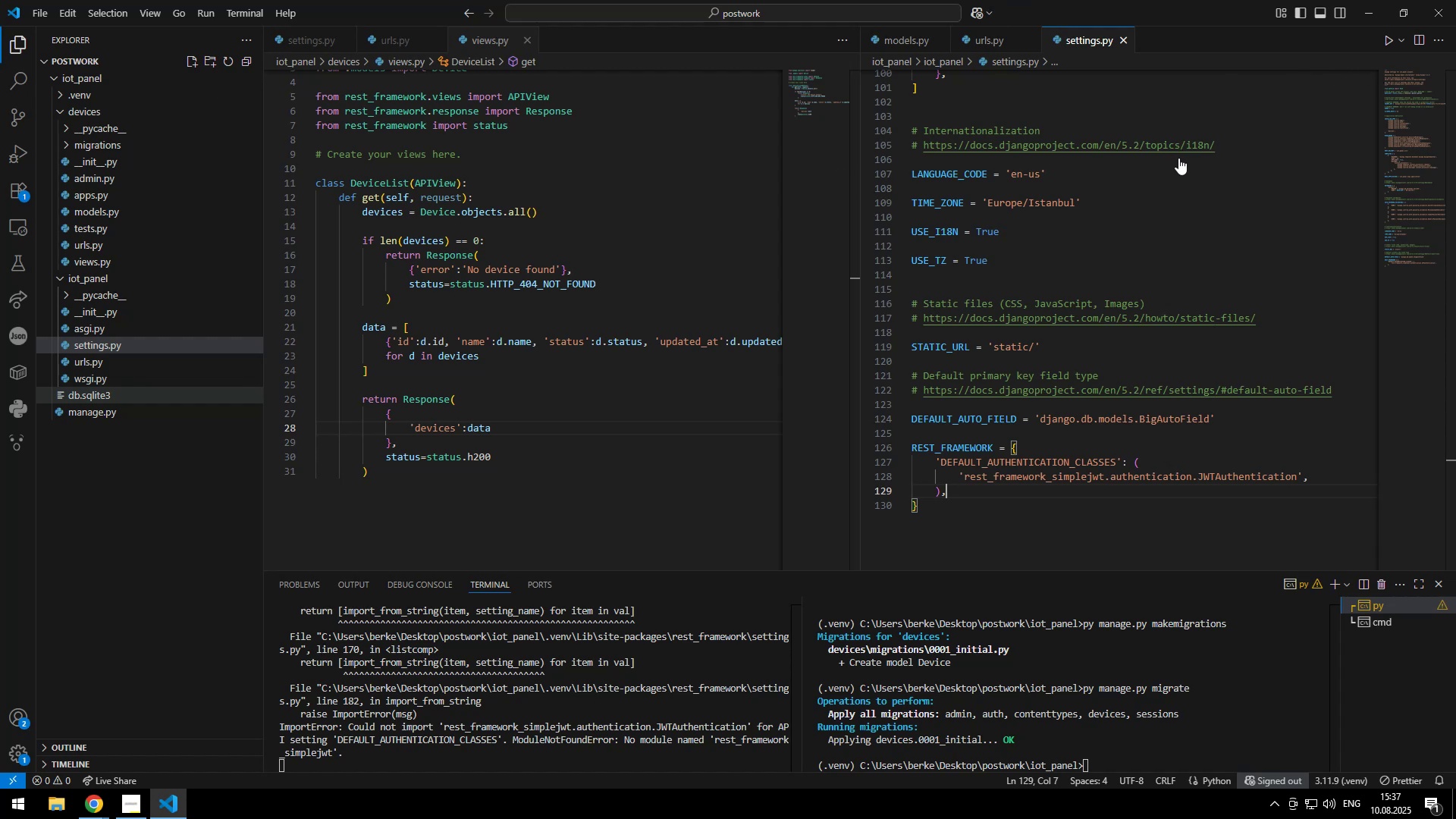 
left_click([1373, 0])
 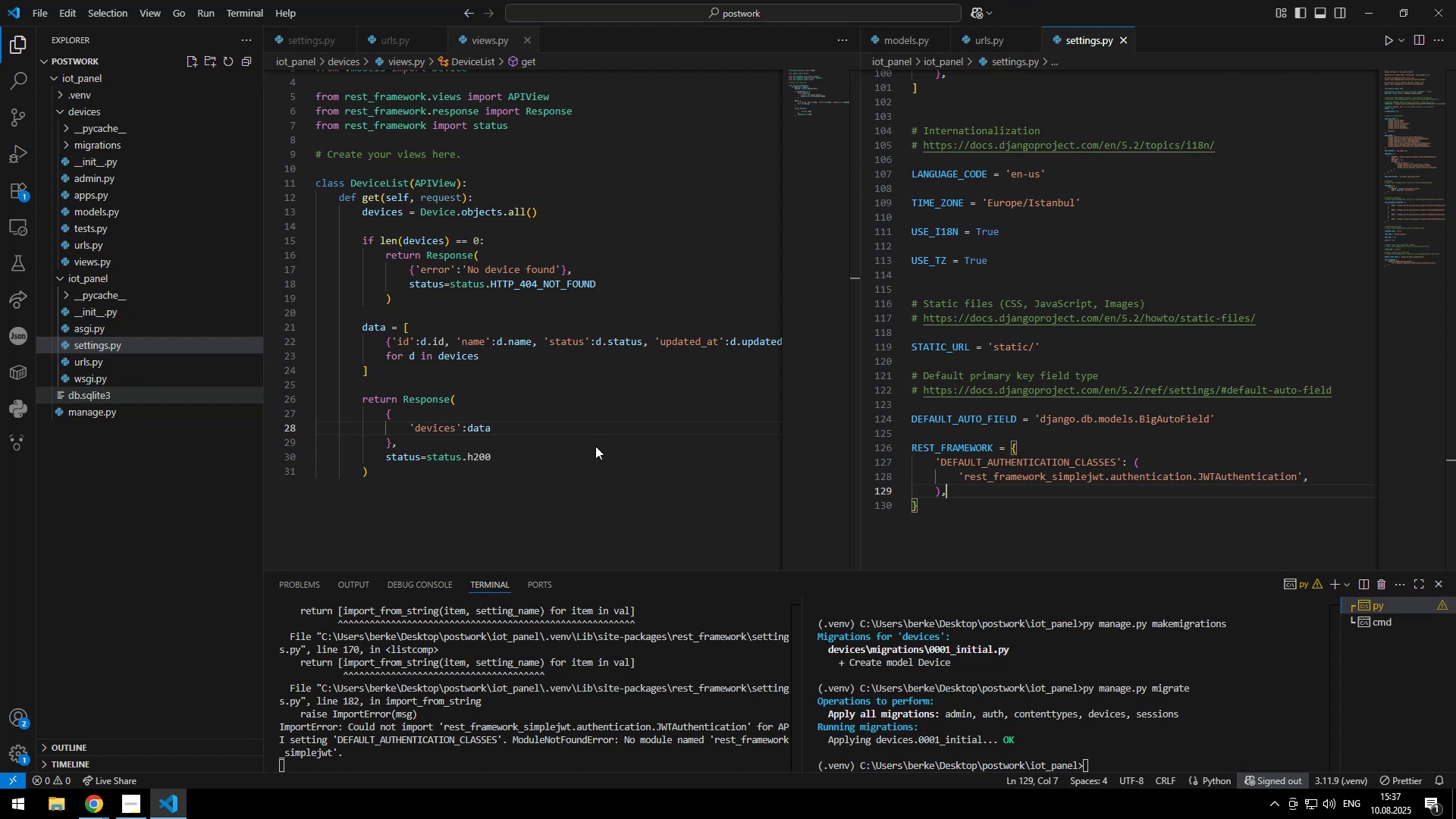 
left_click([162, 802])
 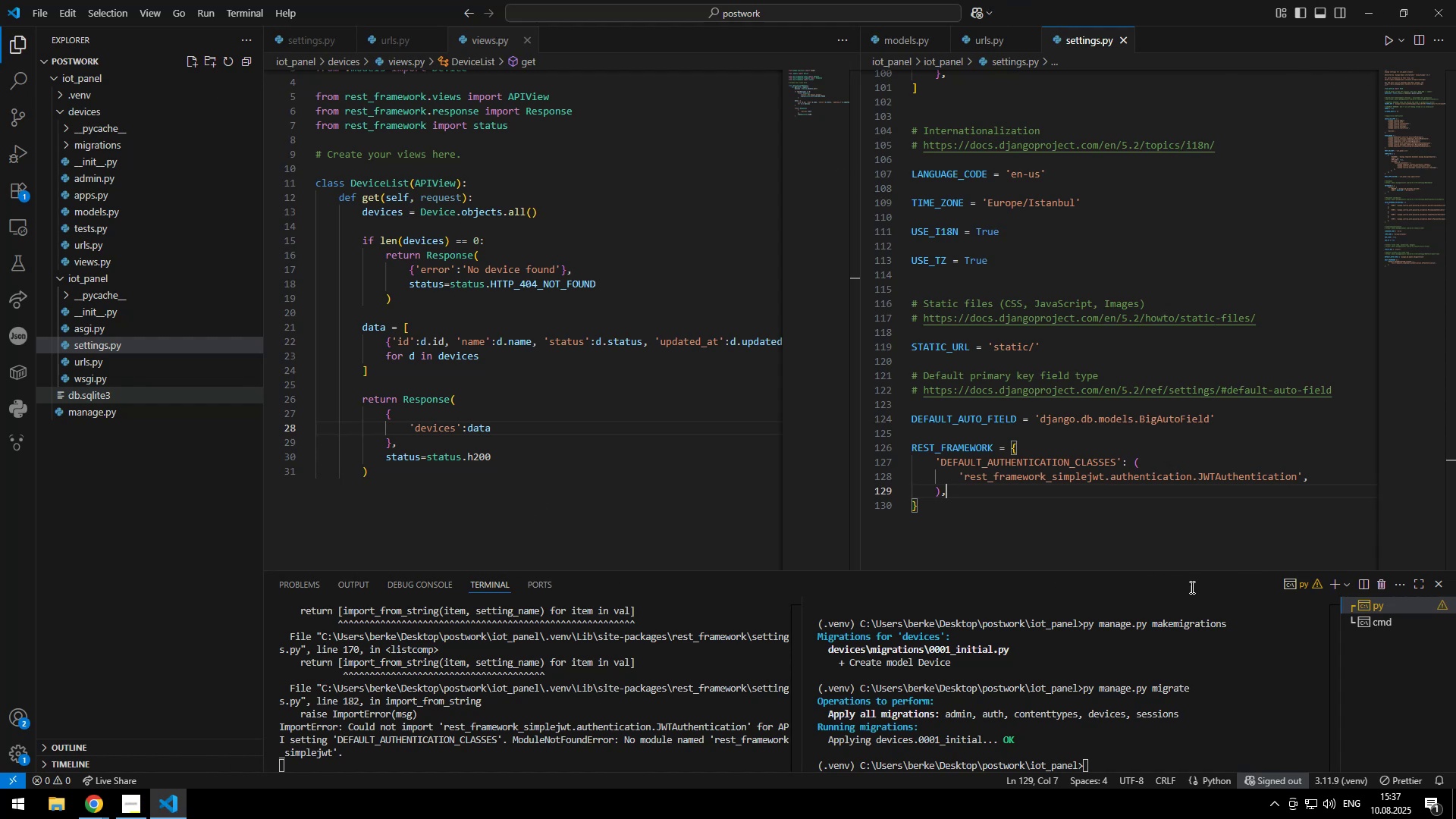 
left_click([497, 585])
 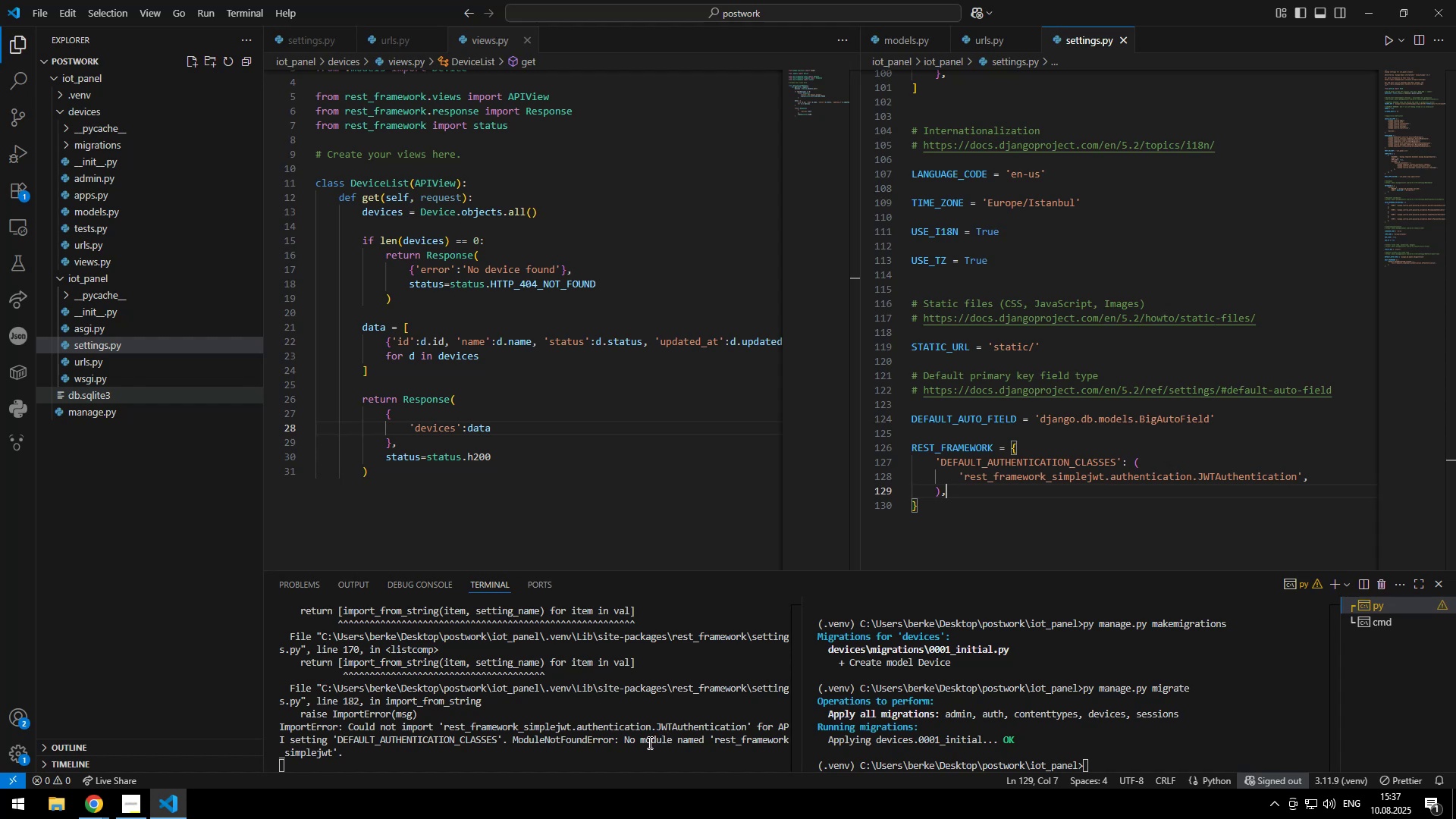 
left_click_drag(start_coordinate=[521, 717], to_coordinate=[502, 716])
 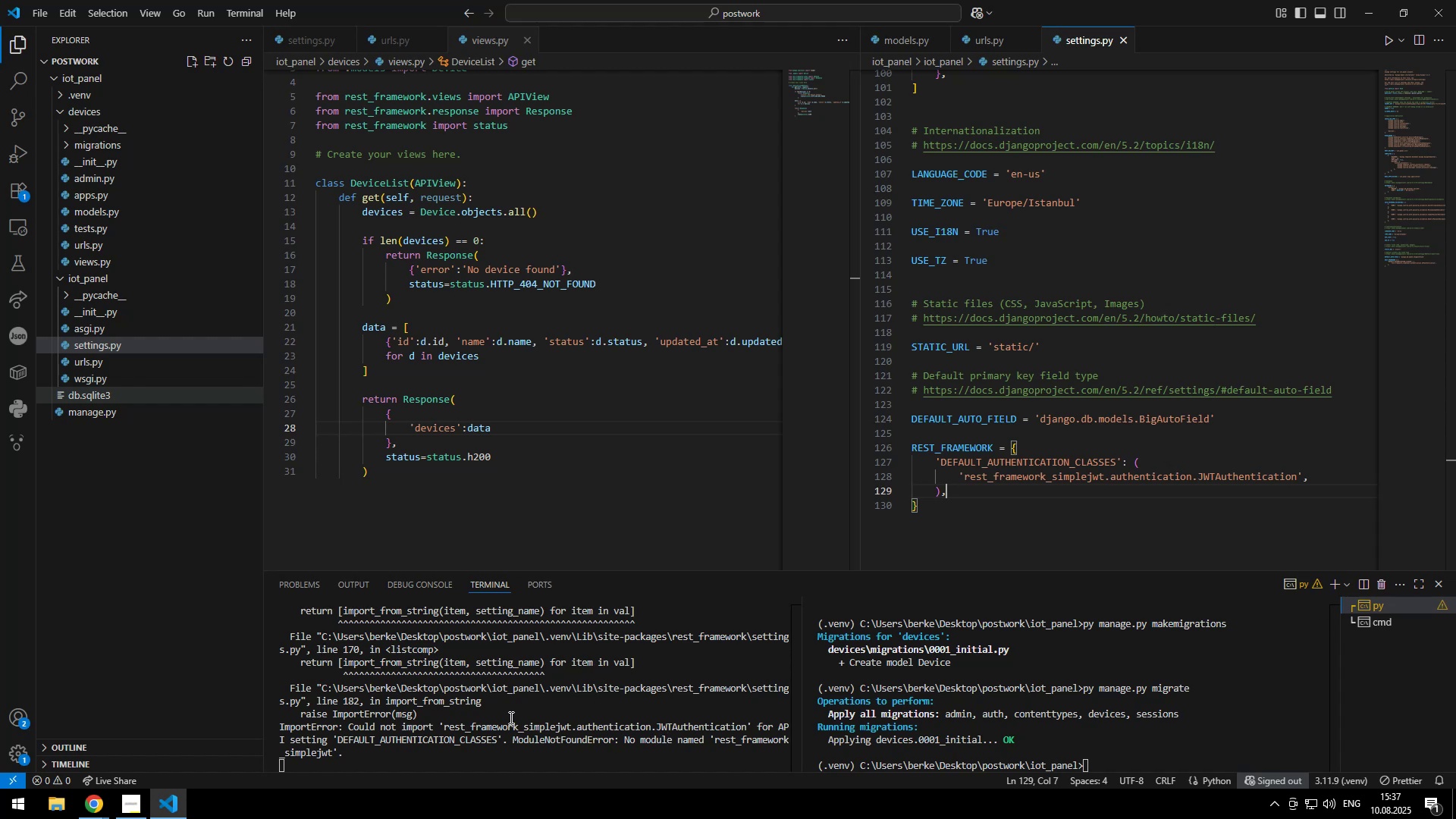 
double_click([510, 717])
 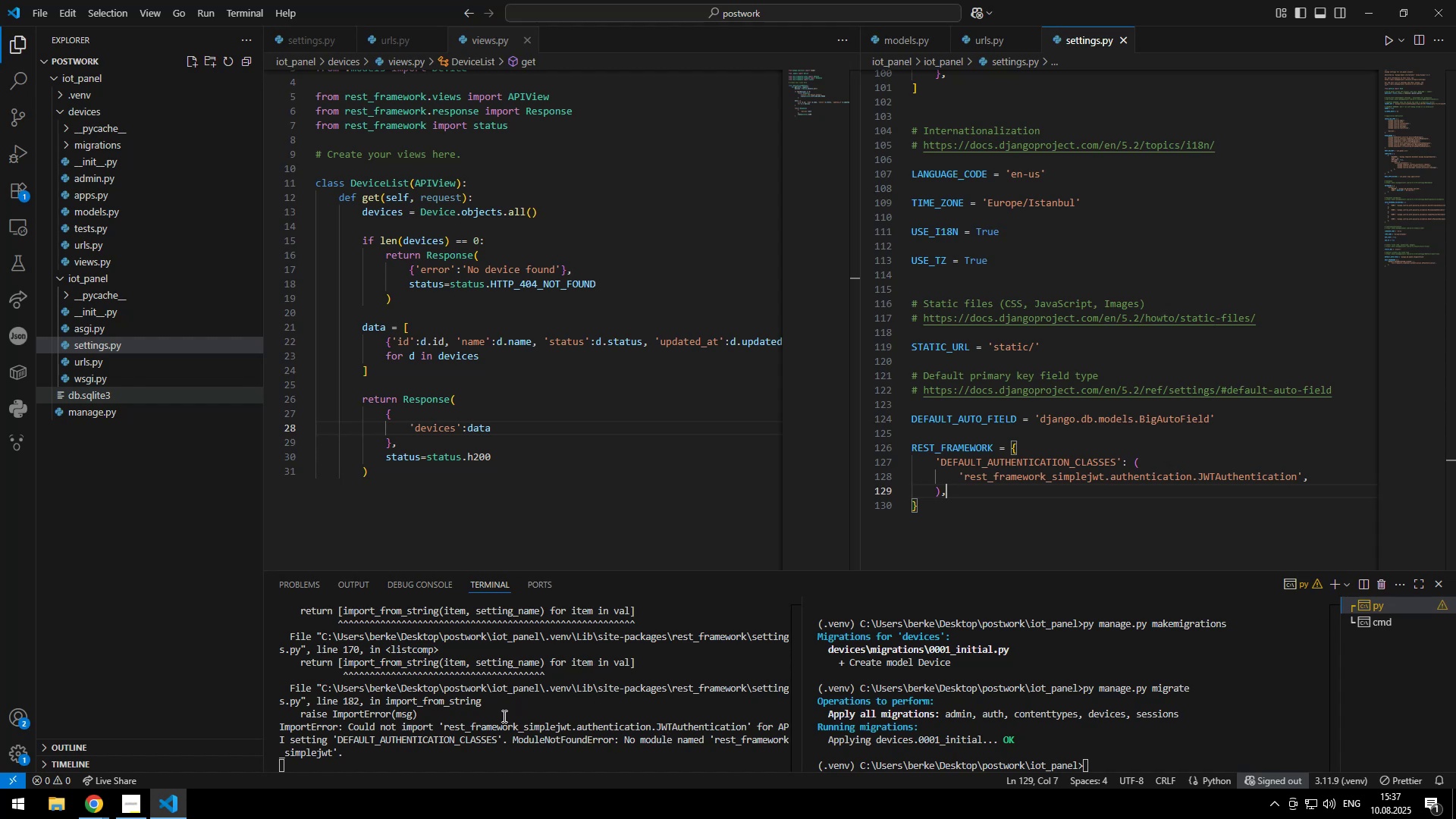 
key(Alt+AltLeft)
 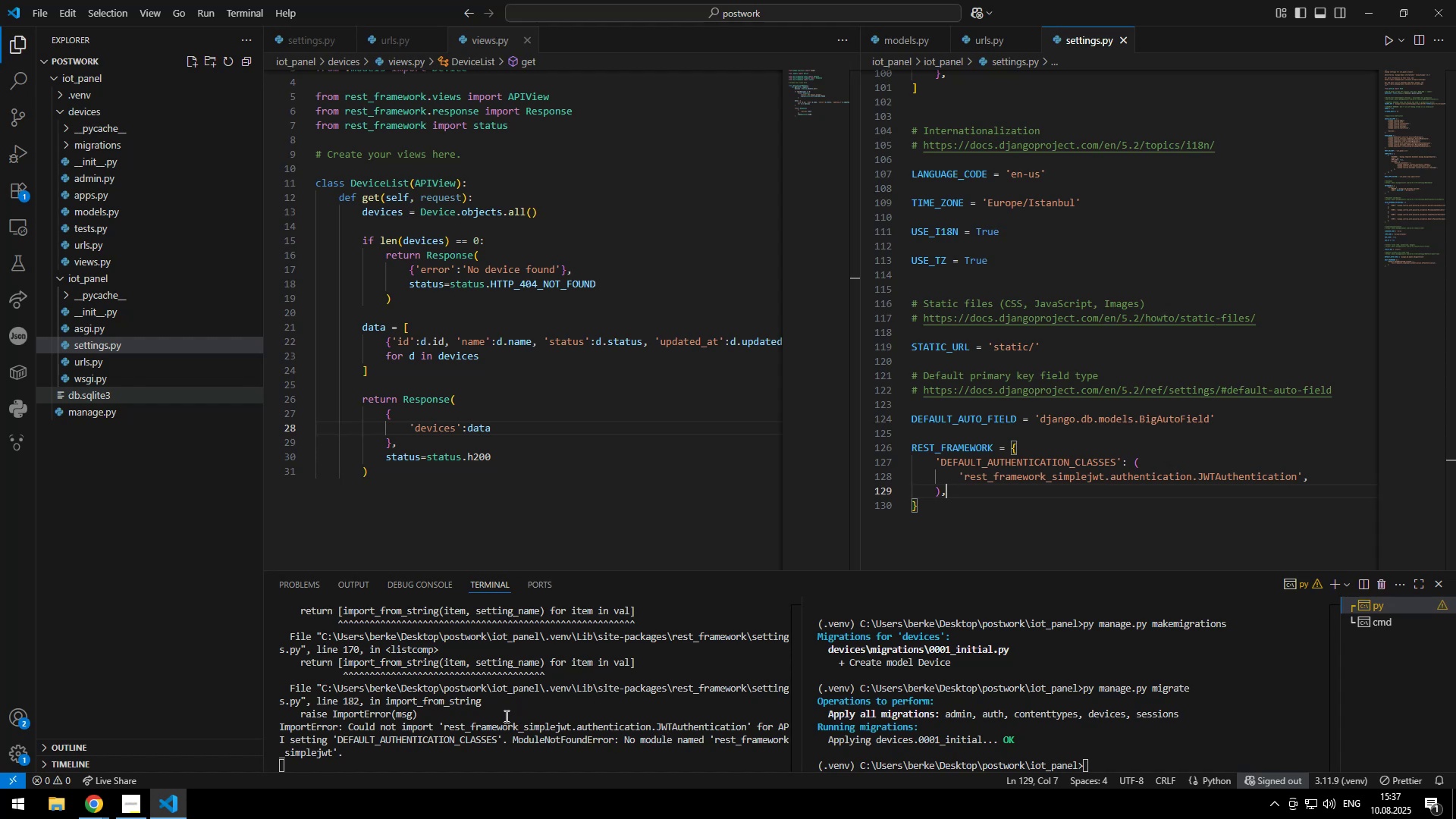 
key(Alt+Tab)
 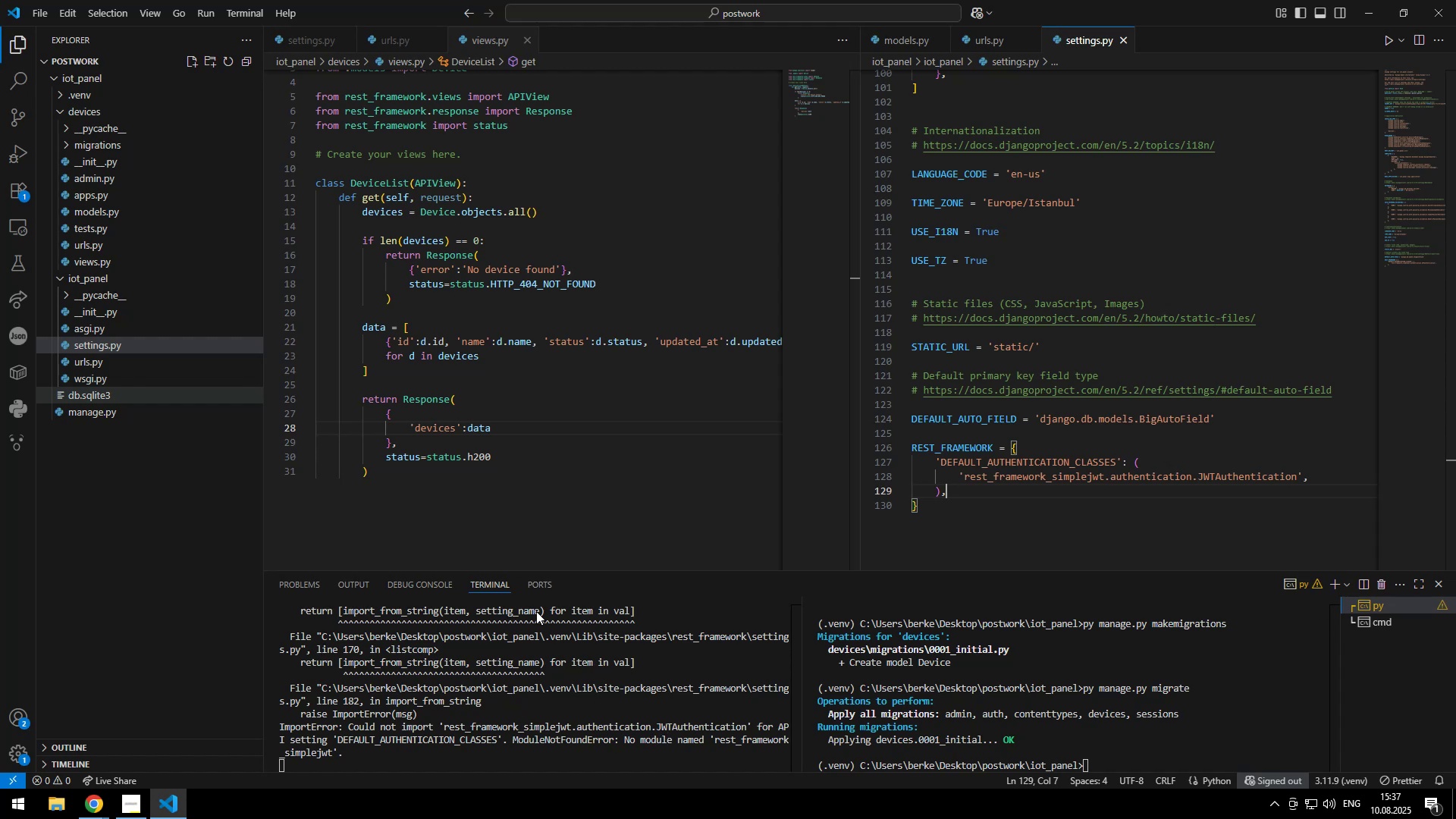 
key(Alt+AltLeft)
 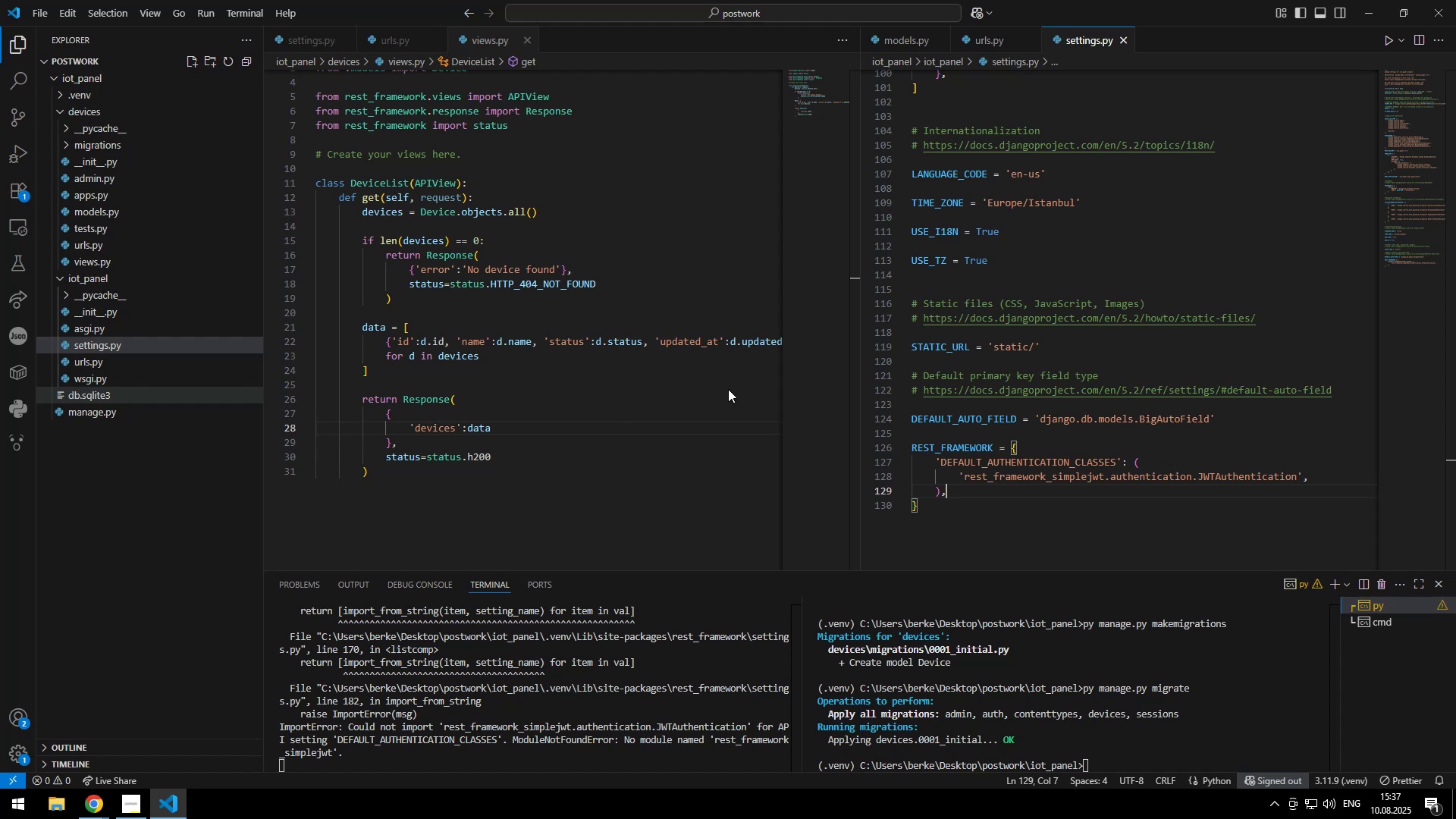 
key(Alt+Tab)
 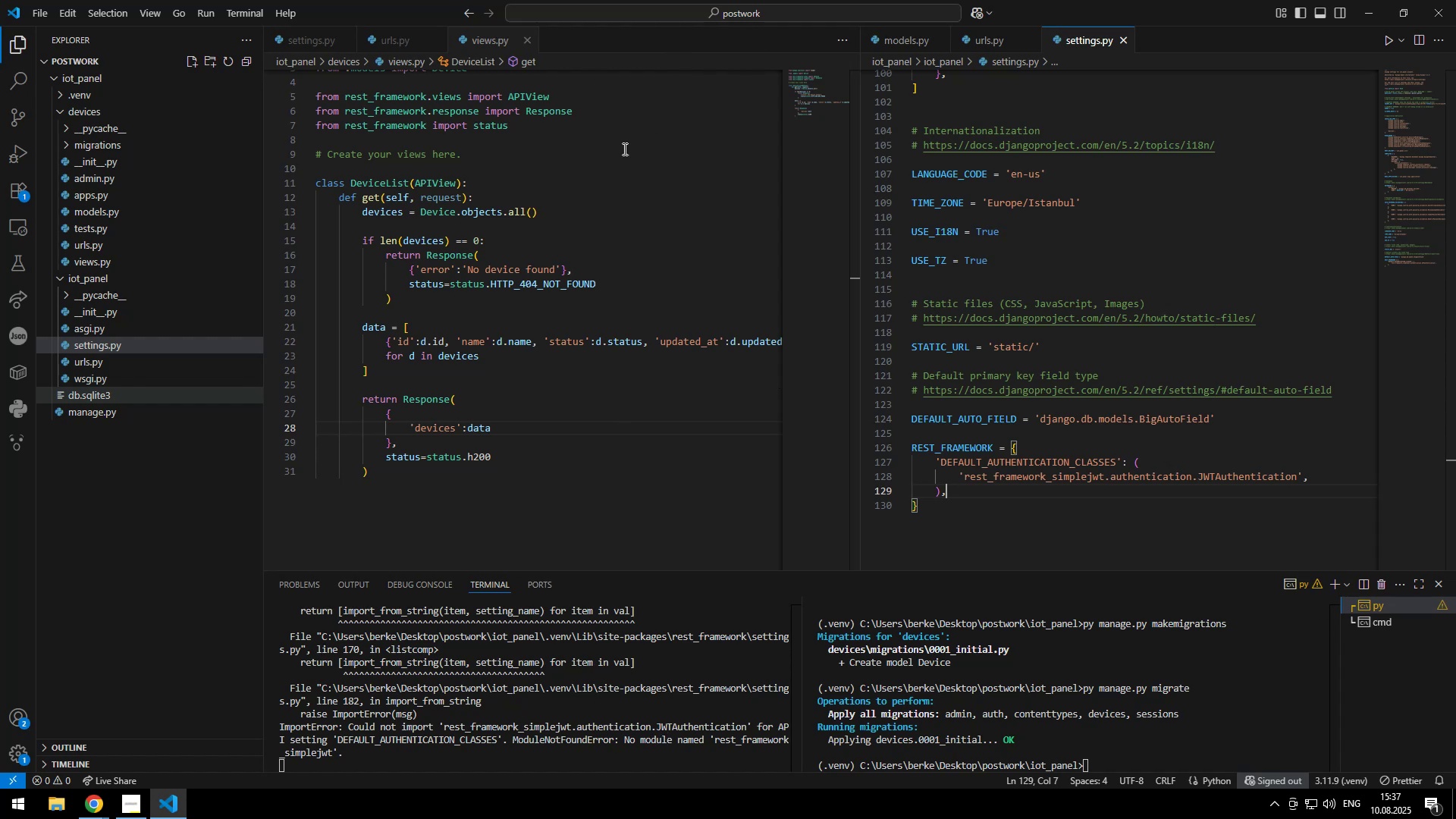 
left_click([590, 237])
 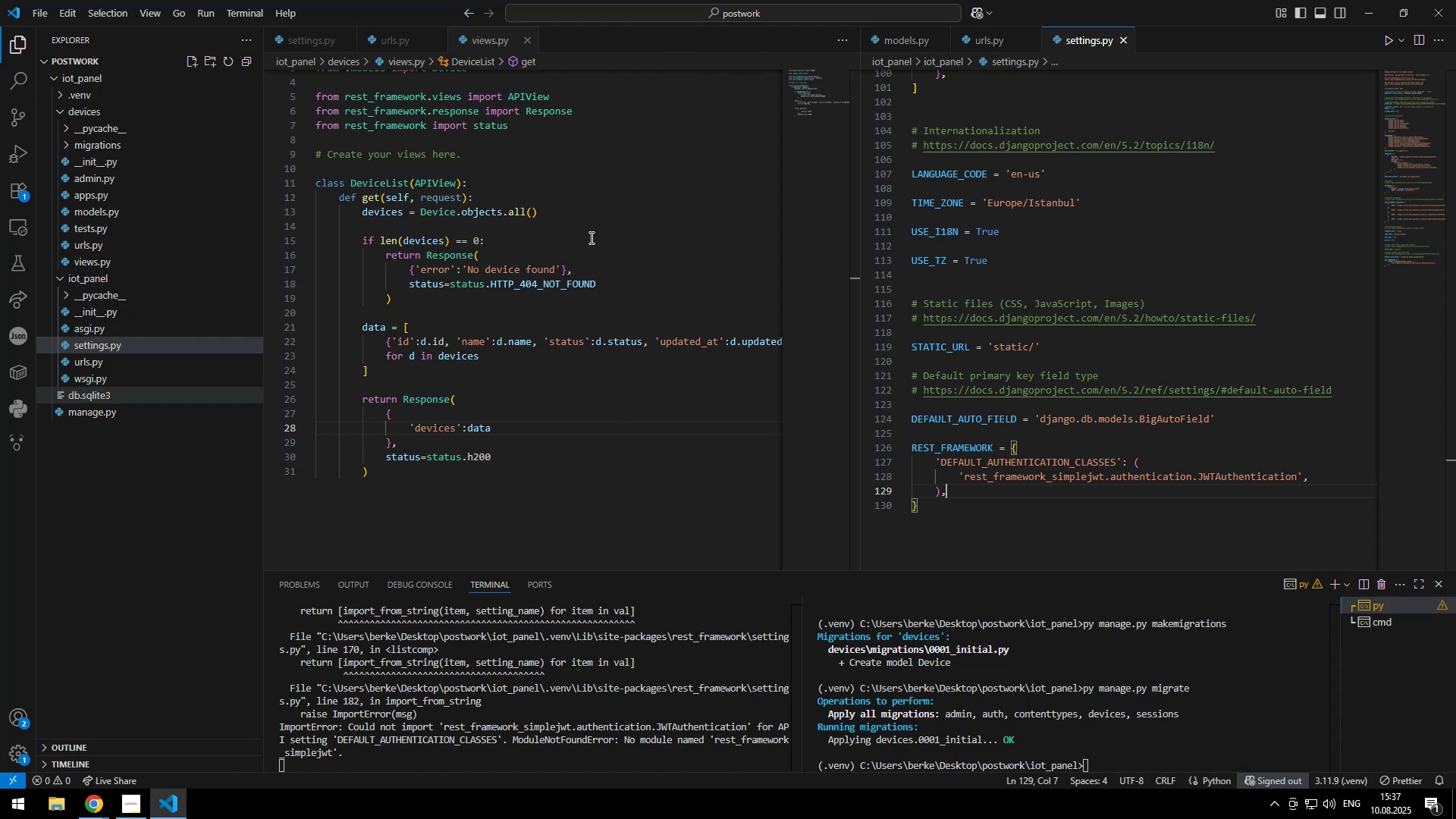 
key(Slash)
 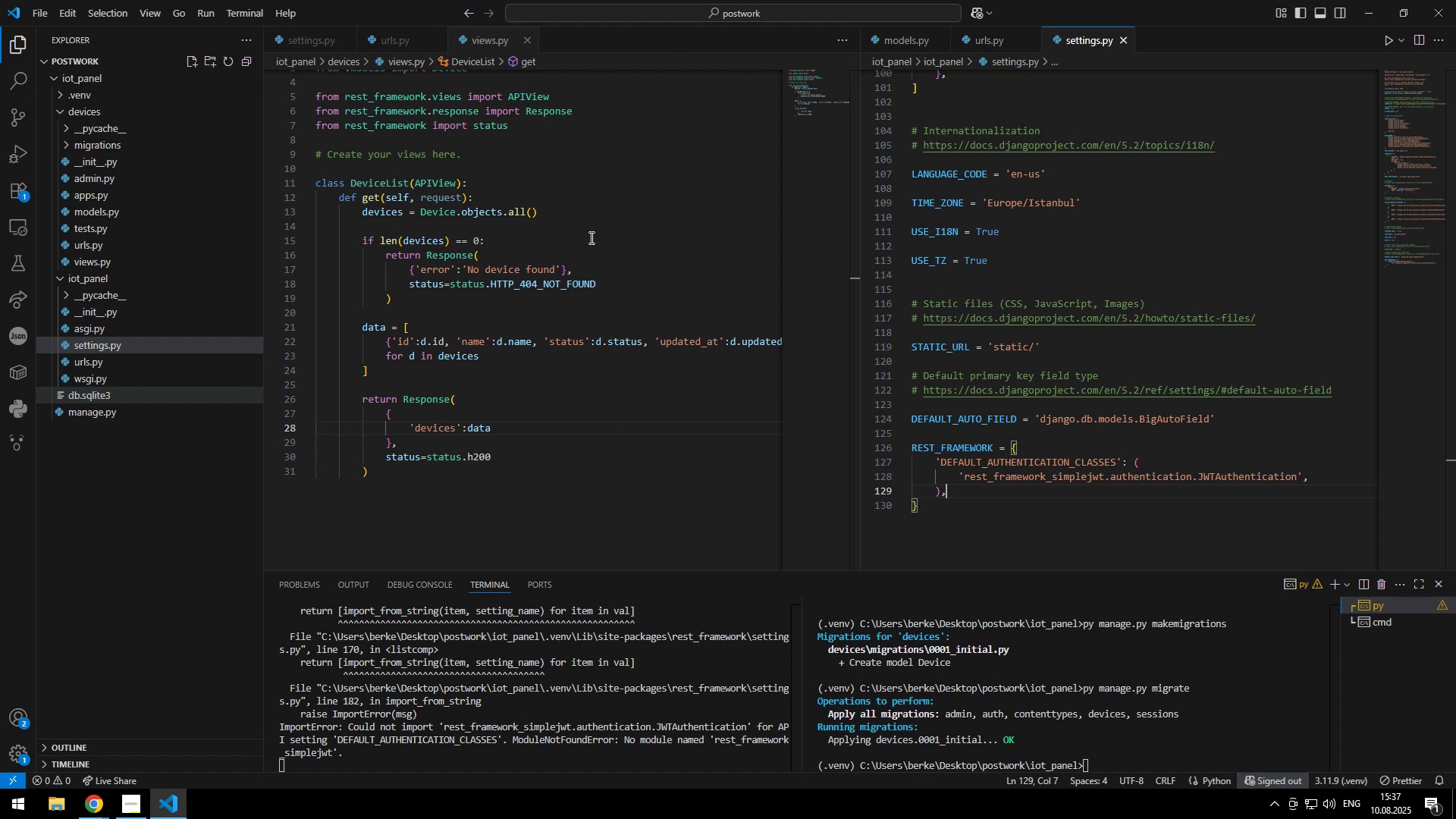 
key(Control+ControlLeft)
 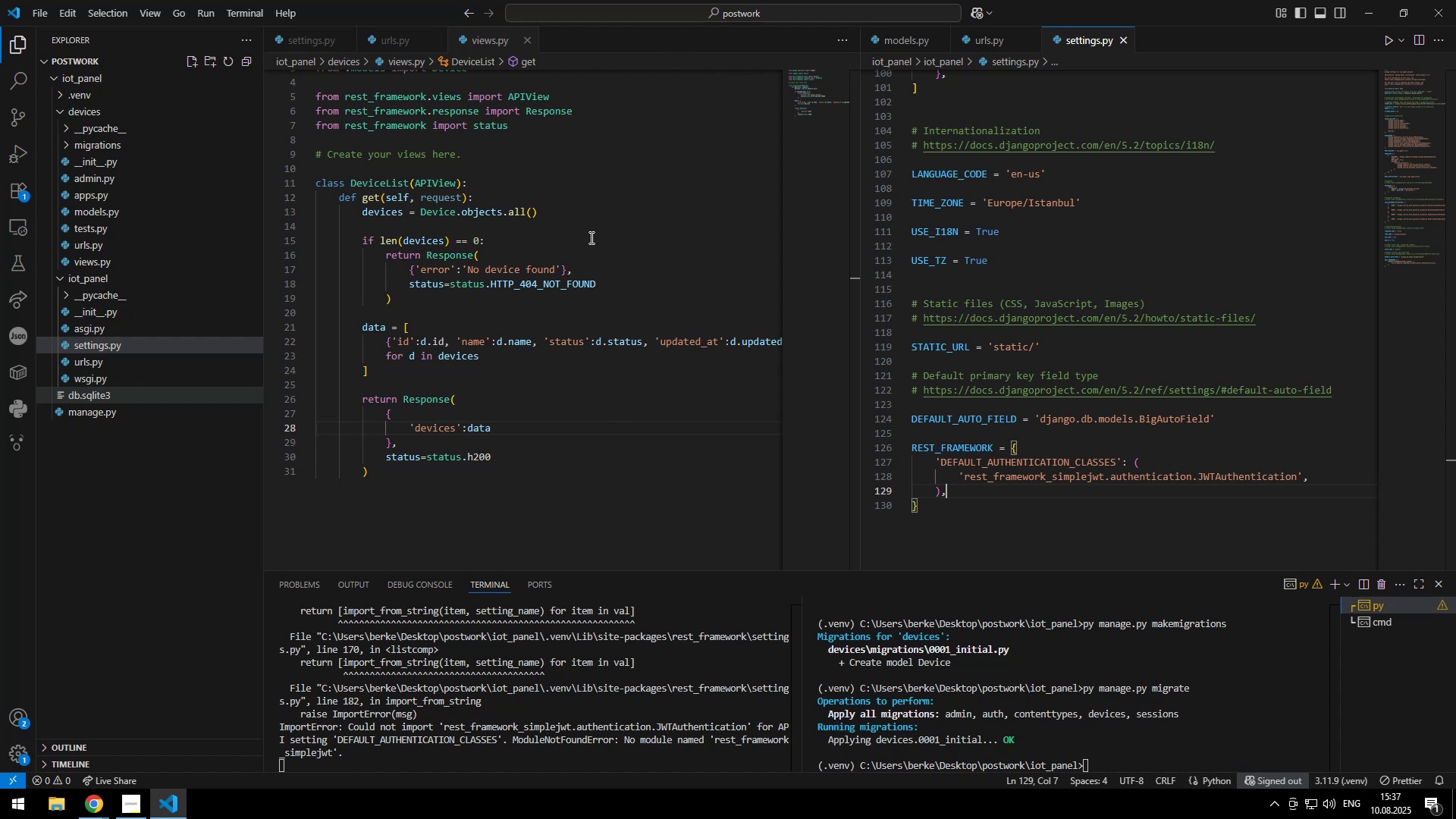 
key(Control+S)
 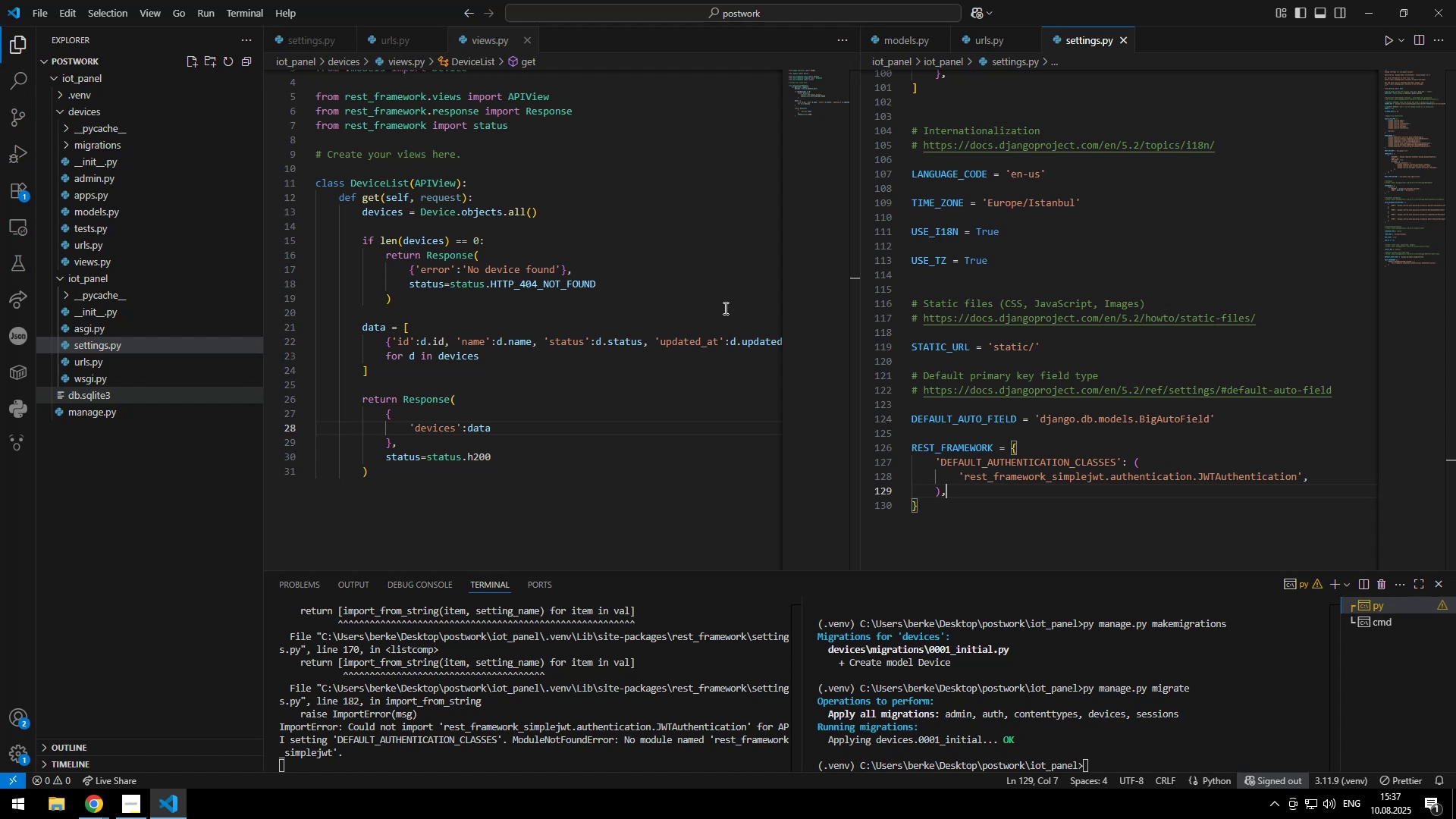 
key(Alt+AltLeft)
 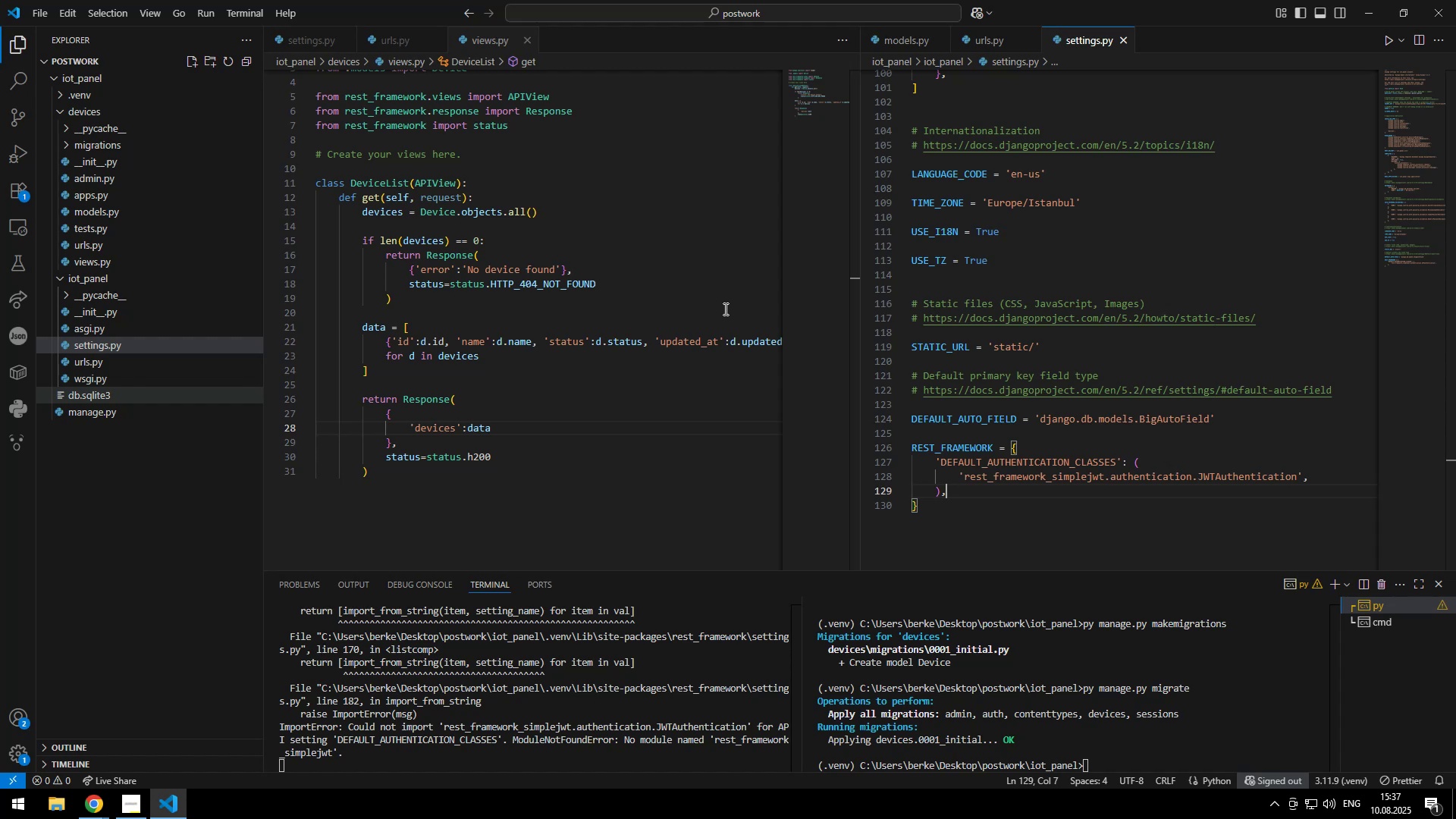 
key(Alt+Tab)
 